 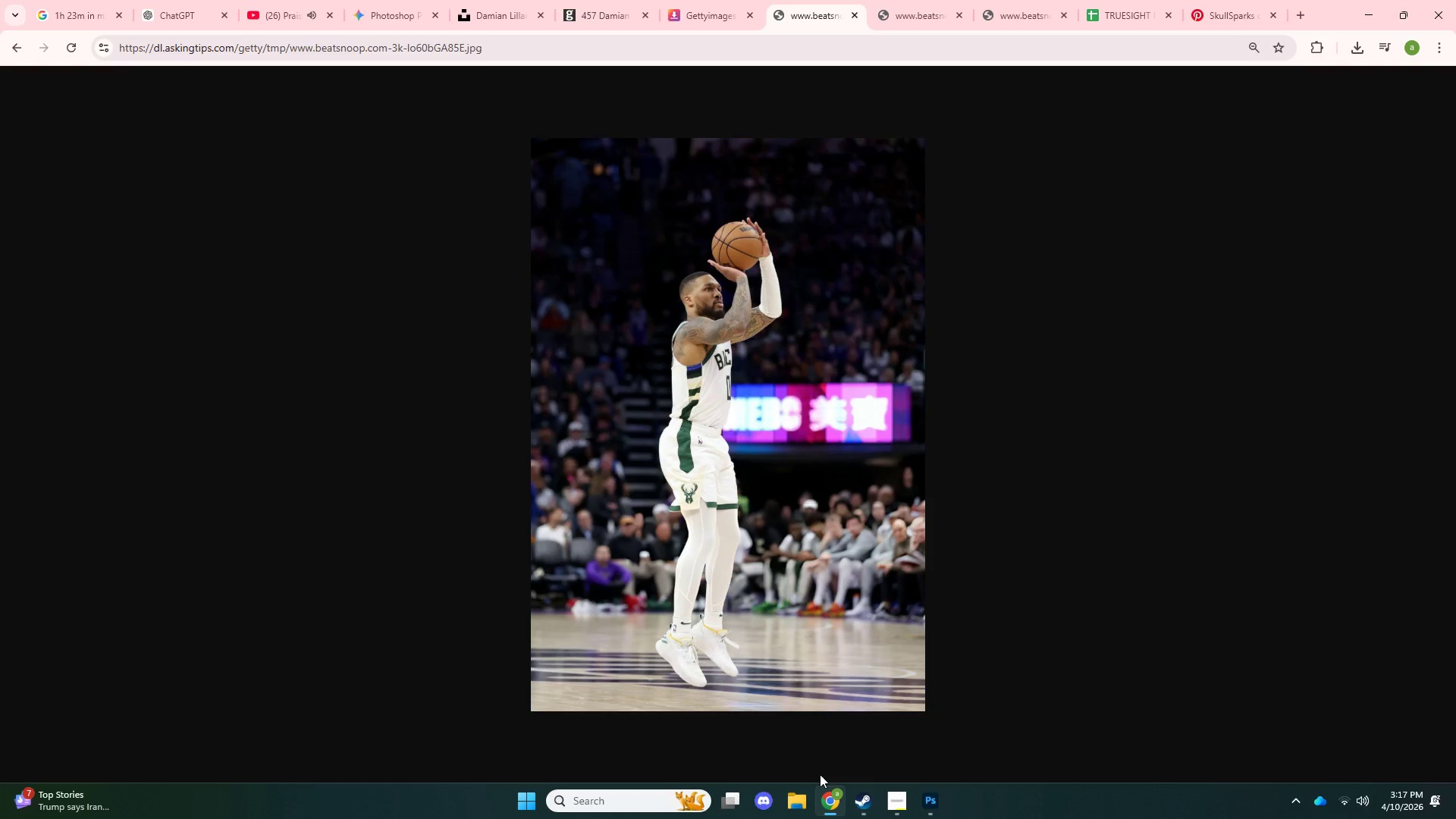 
left_click([799, 802])
 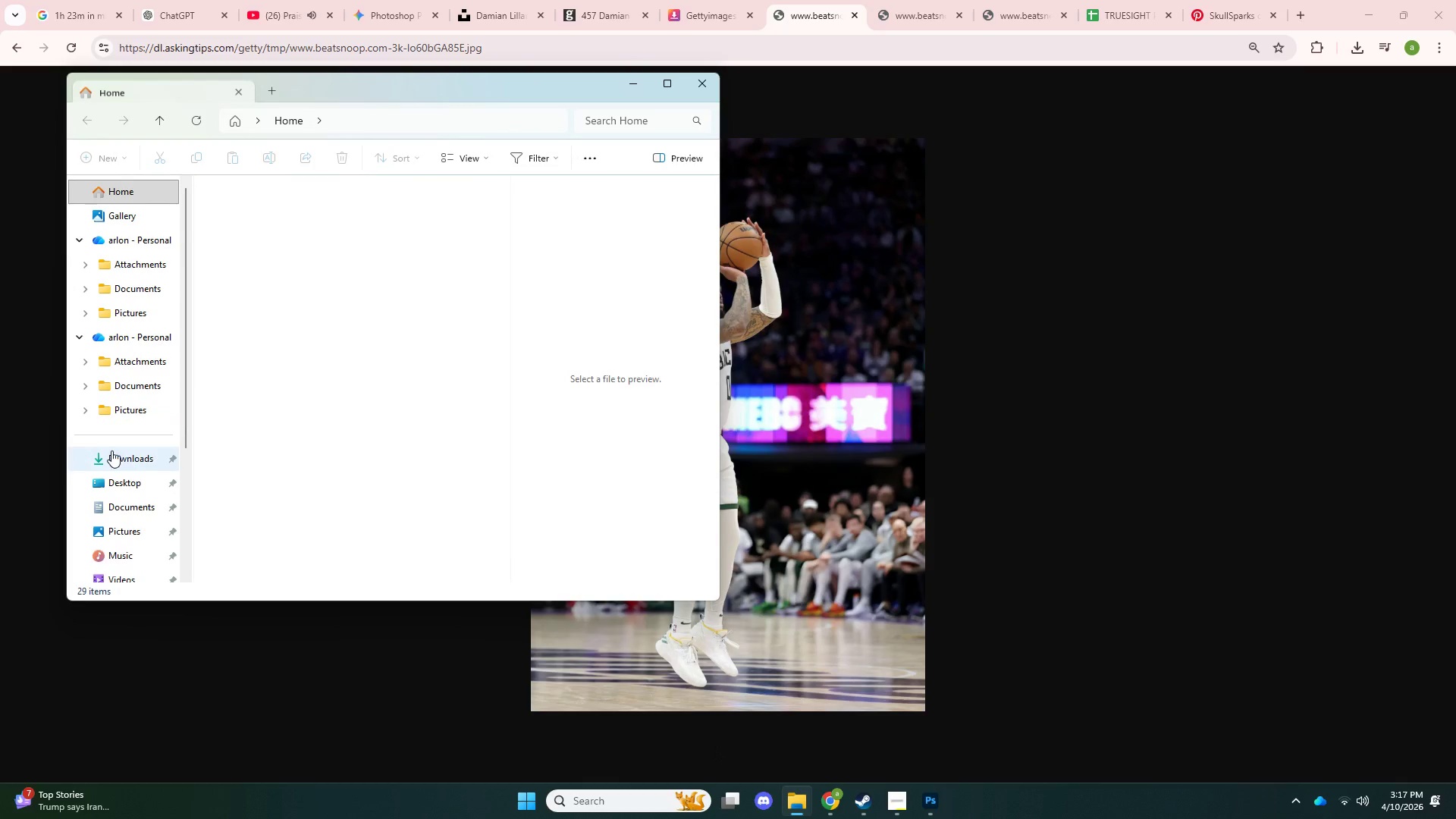 
double_click([111, 450])
 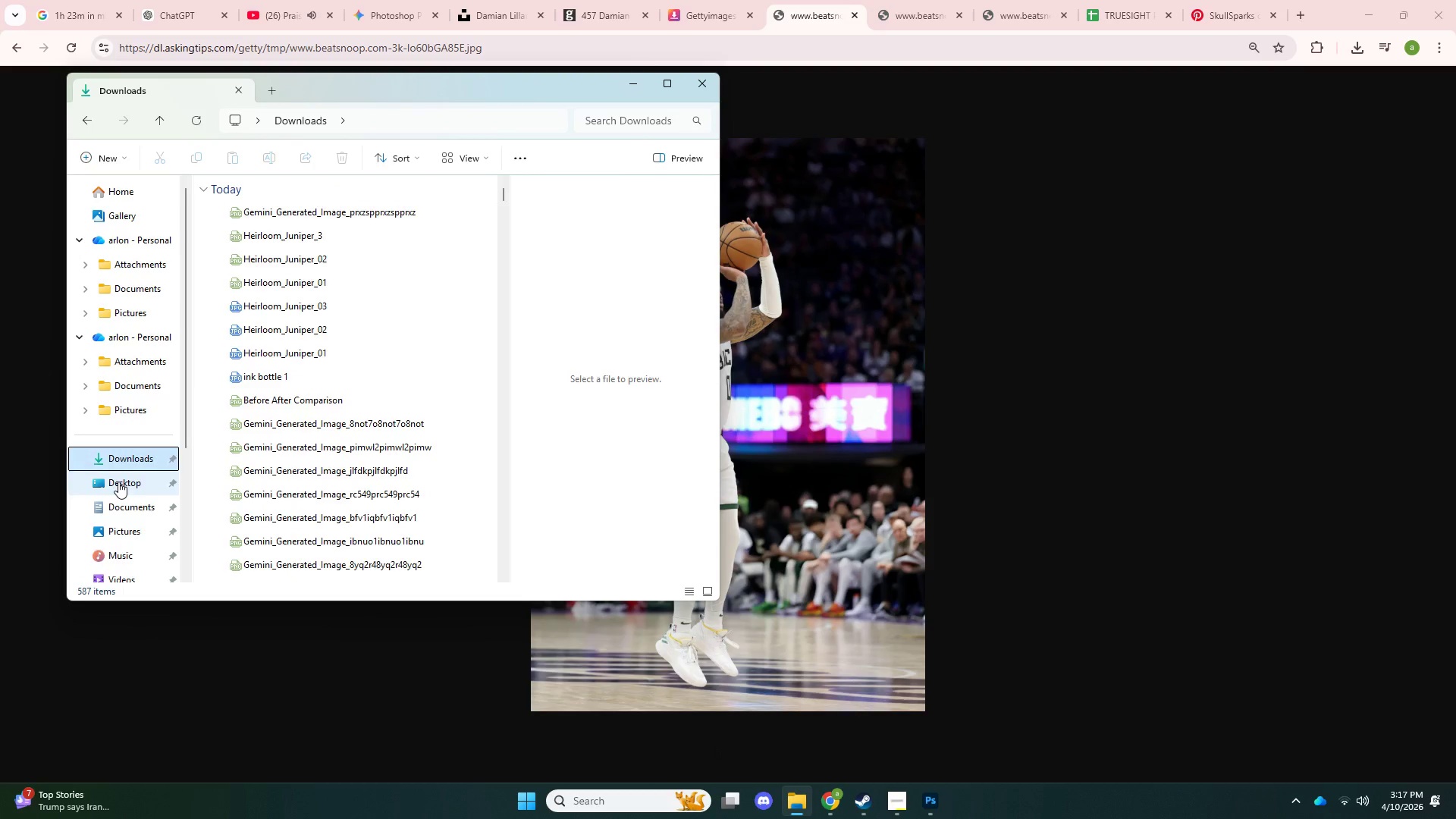 
triple_click([118, 482])
 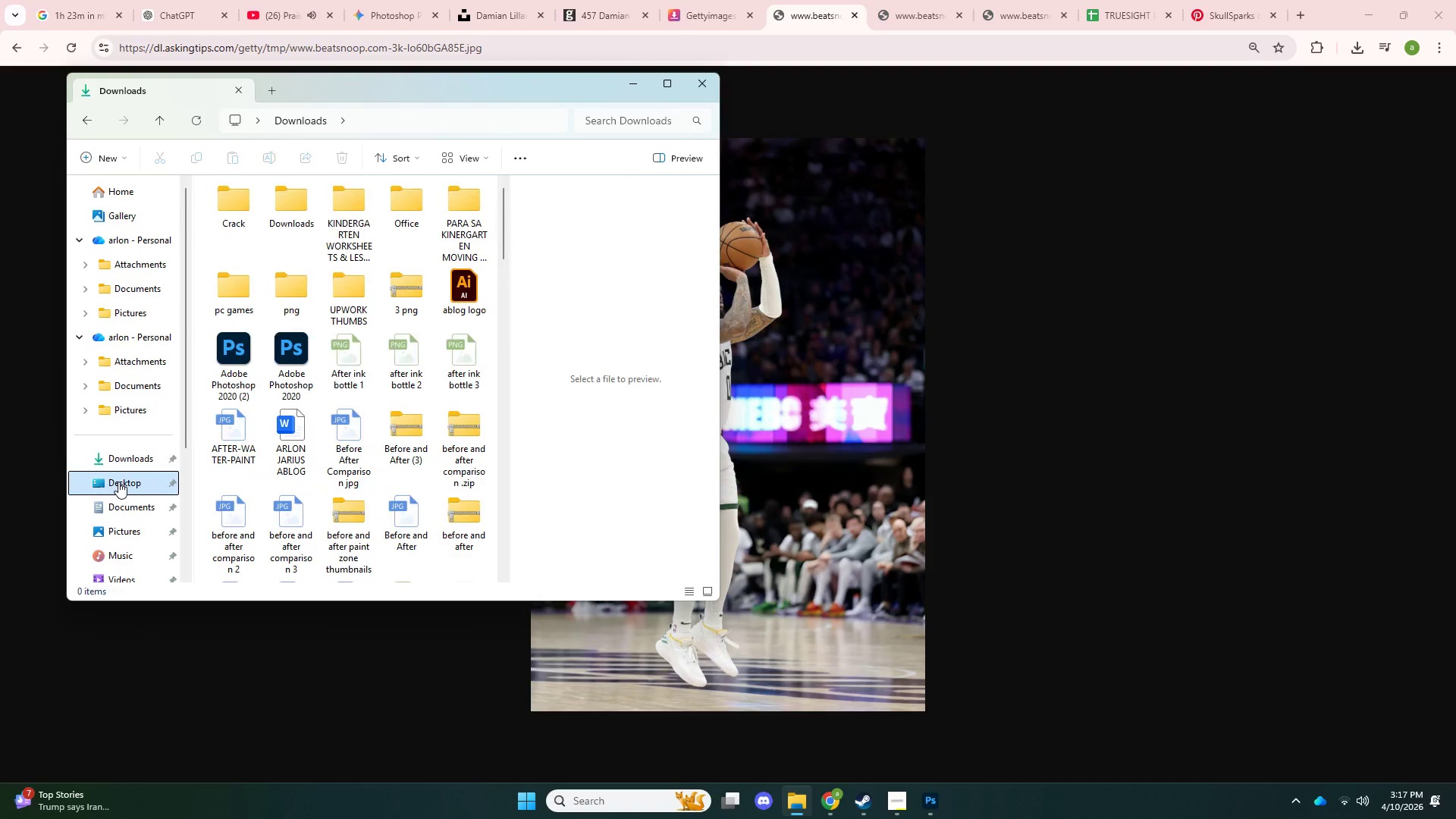 
triple_click([118, 482])
 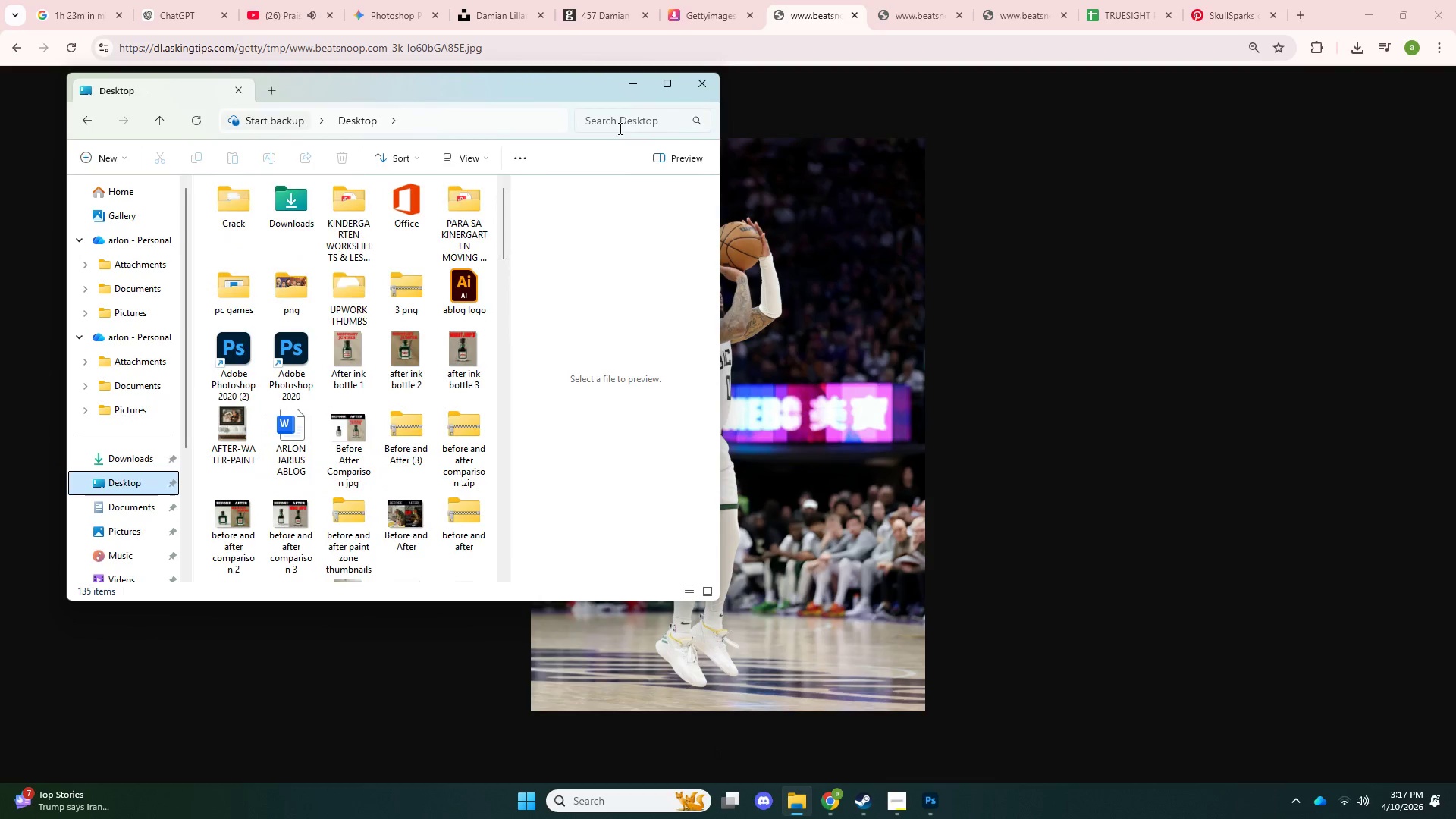 
left_click([619, 120])
 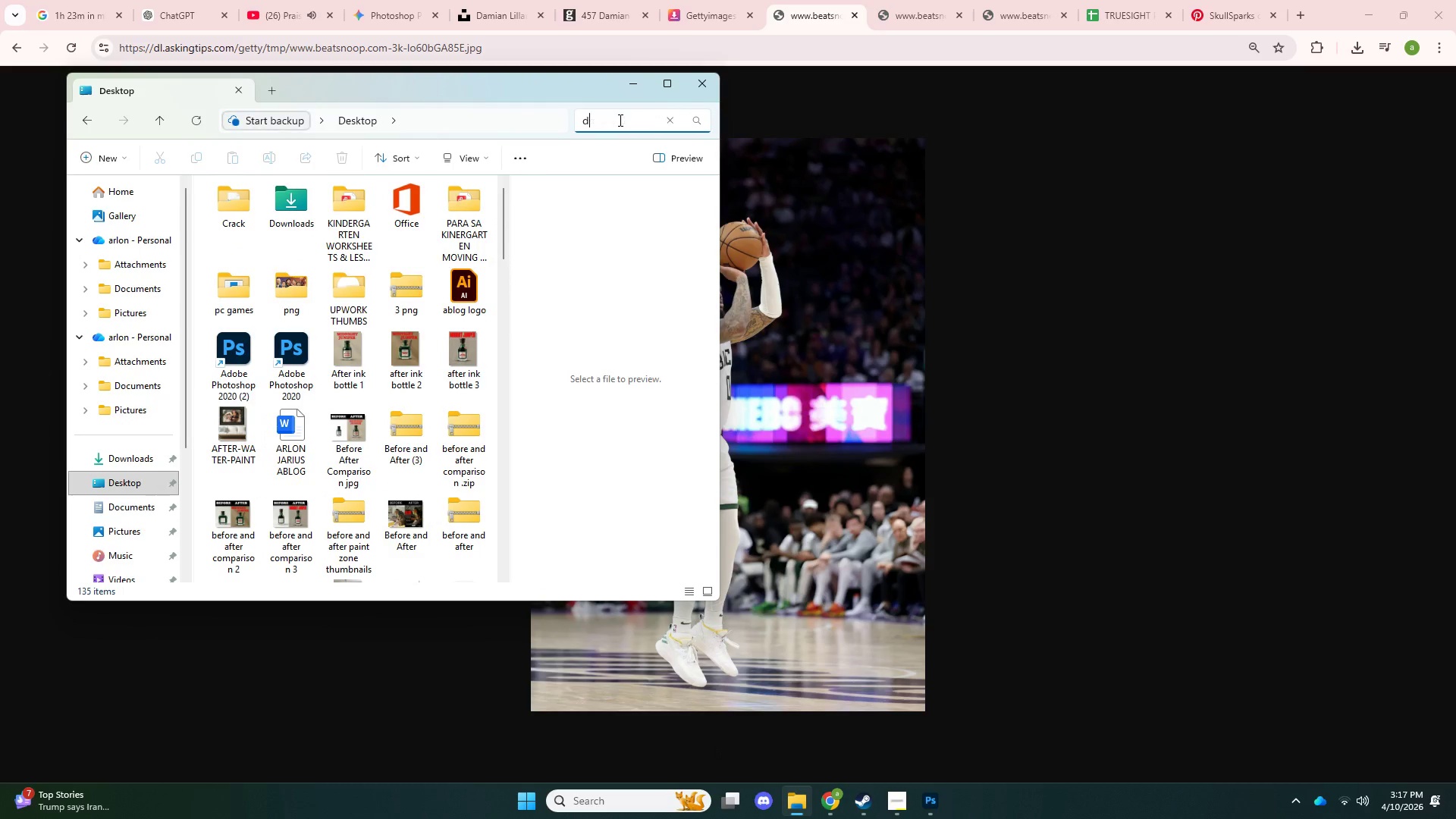 
type(dam)
 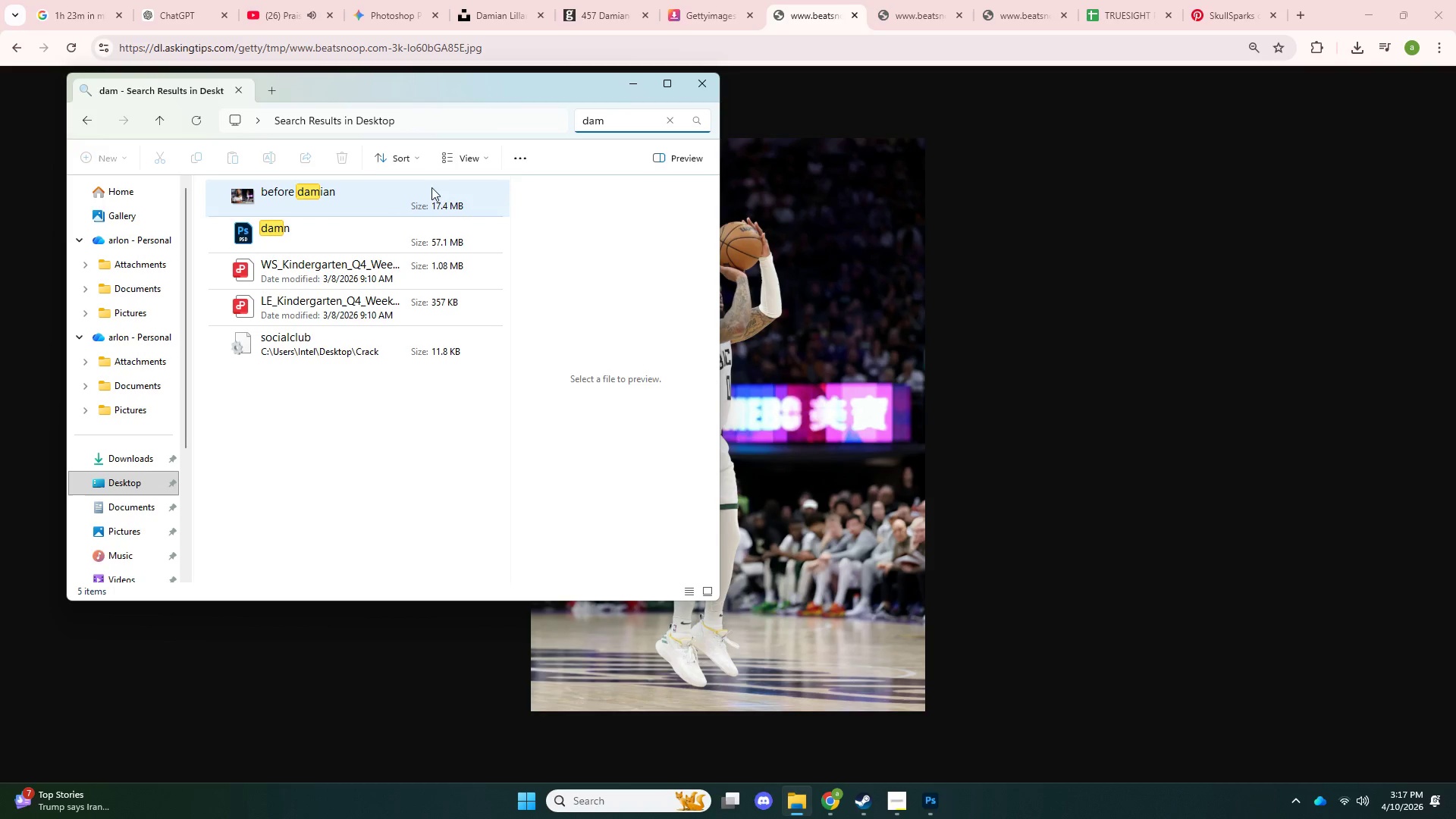 
left_click([1293, 12])
 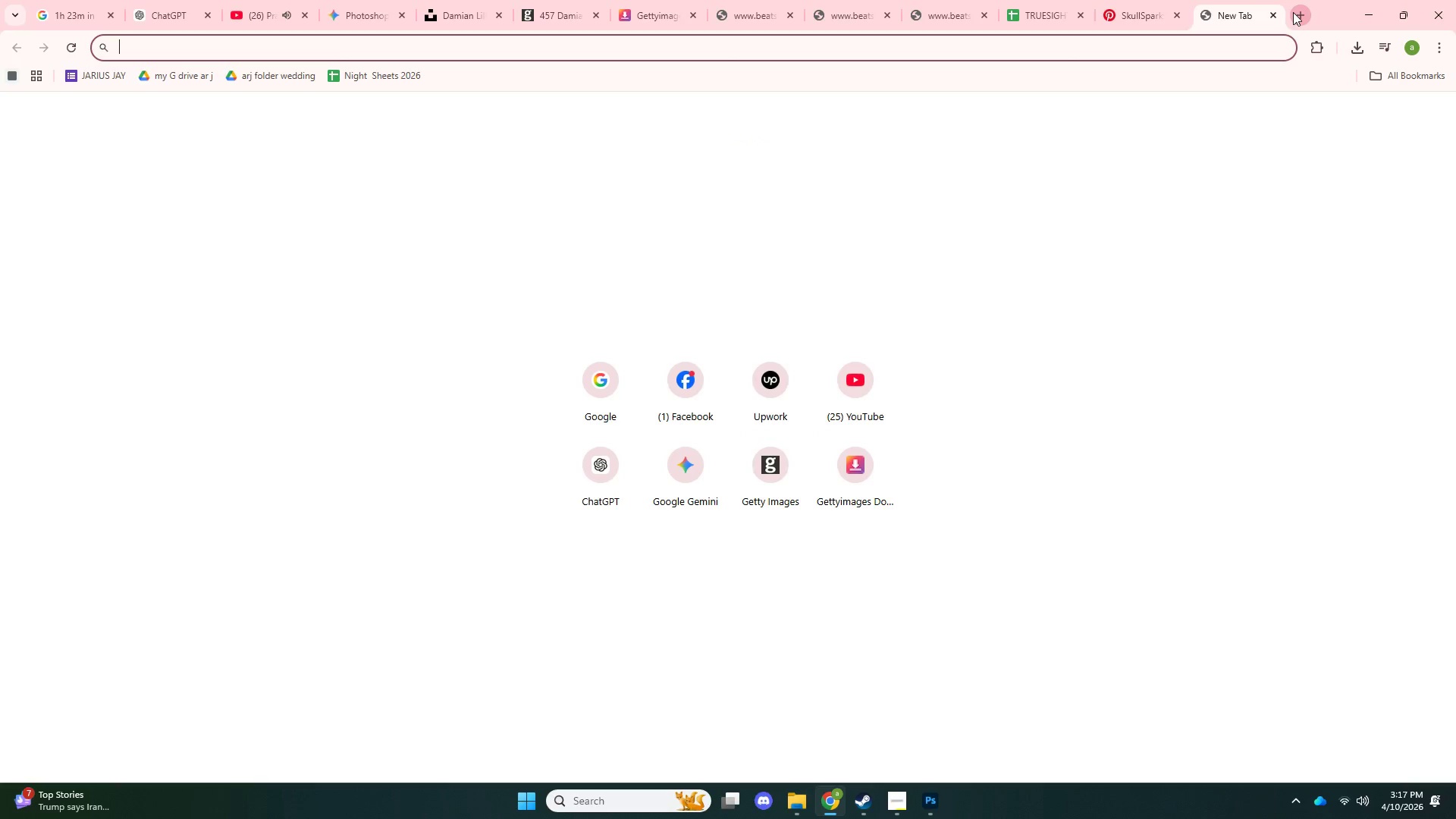 
type(face)
key(NumpadEnter)
 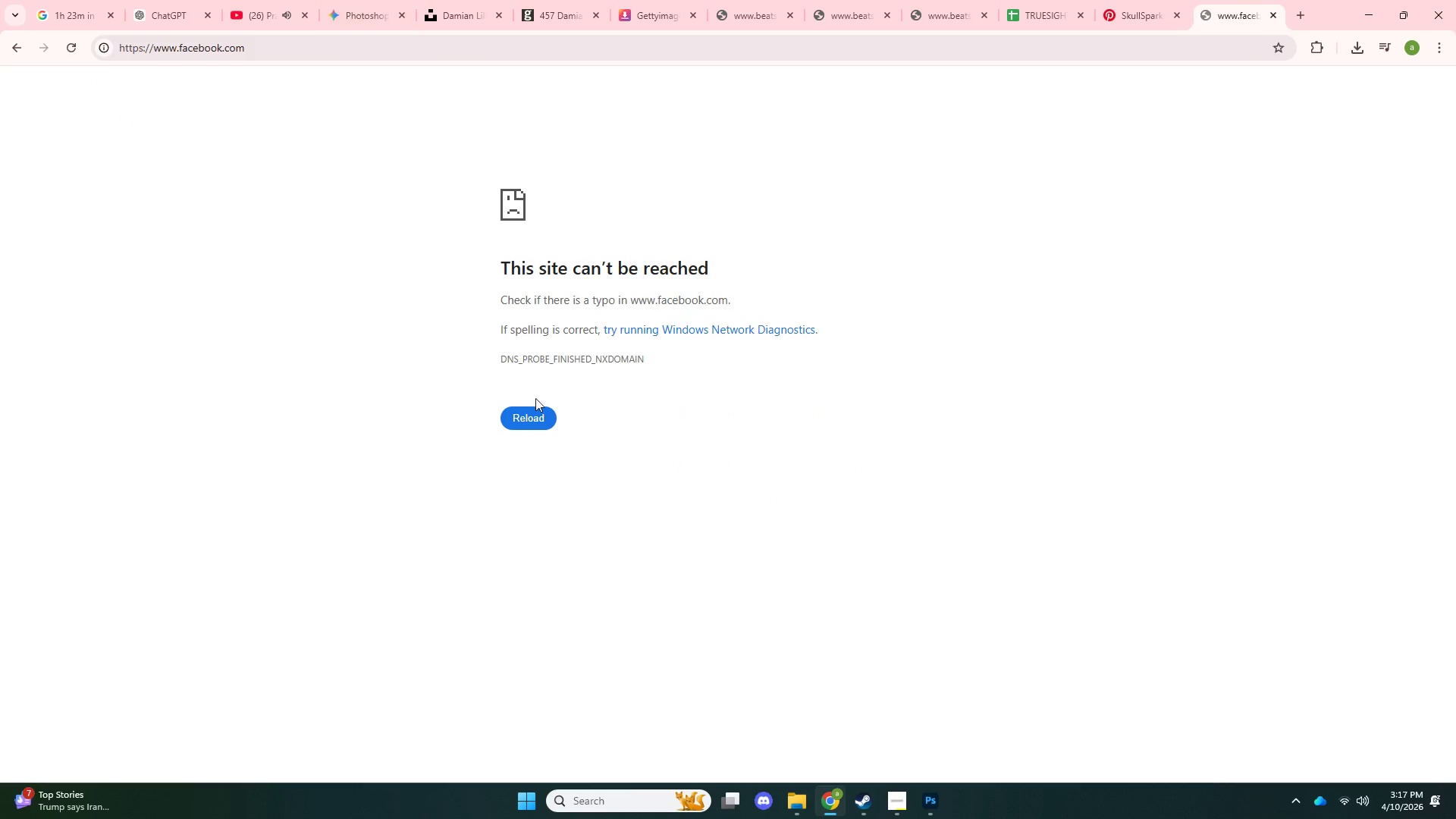 
left_click([542, 419])
 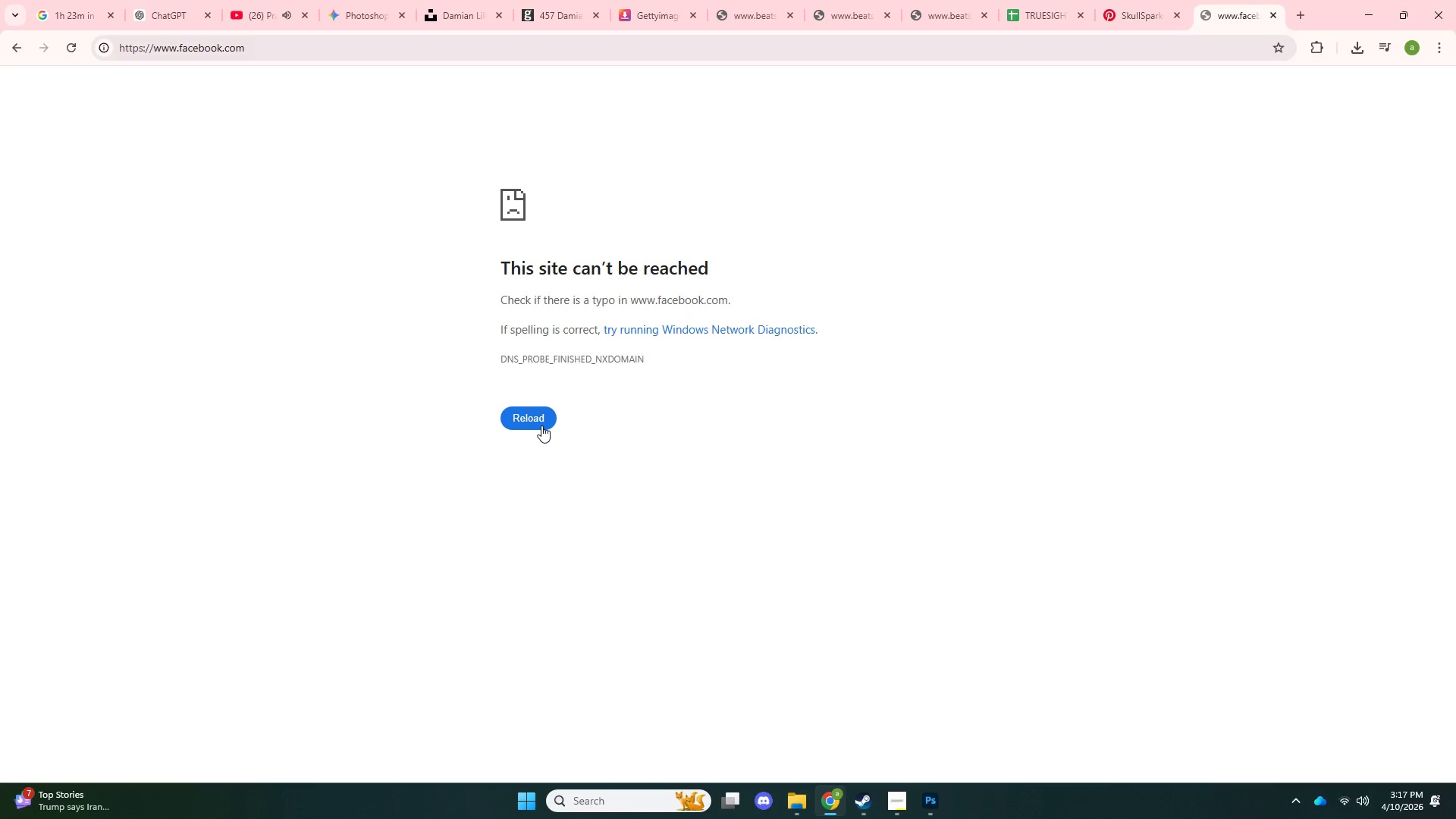 
left_click([535, 417])
 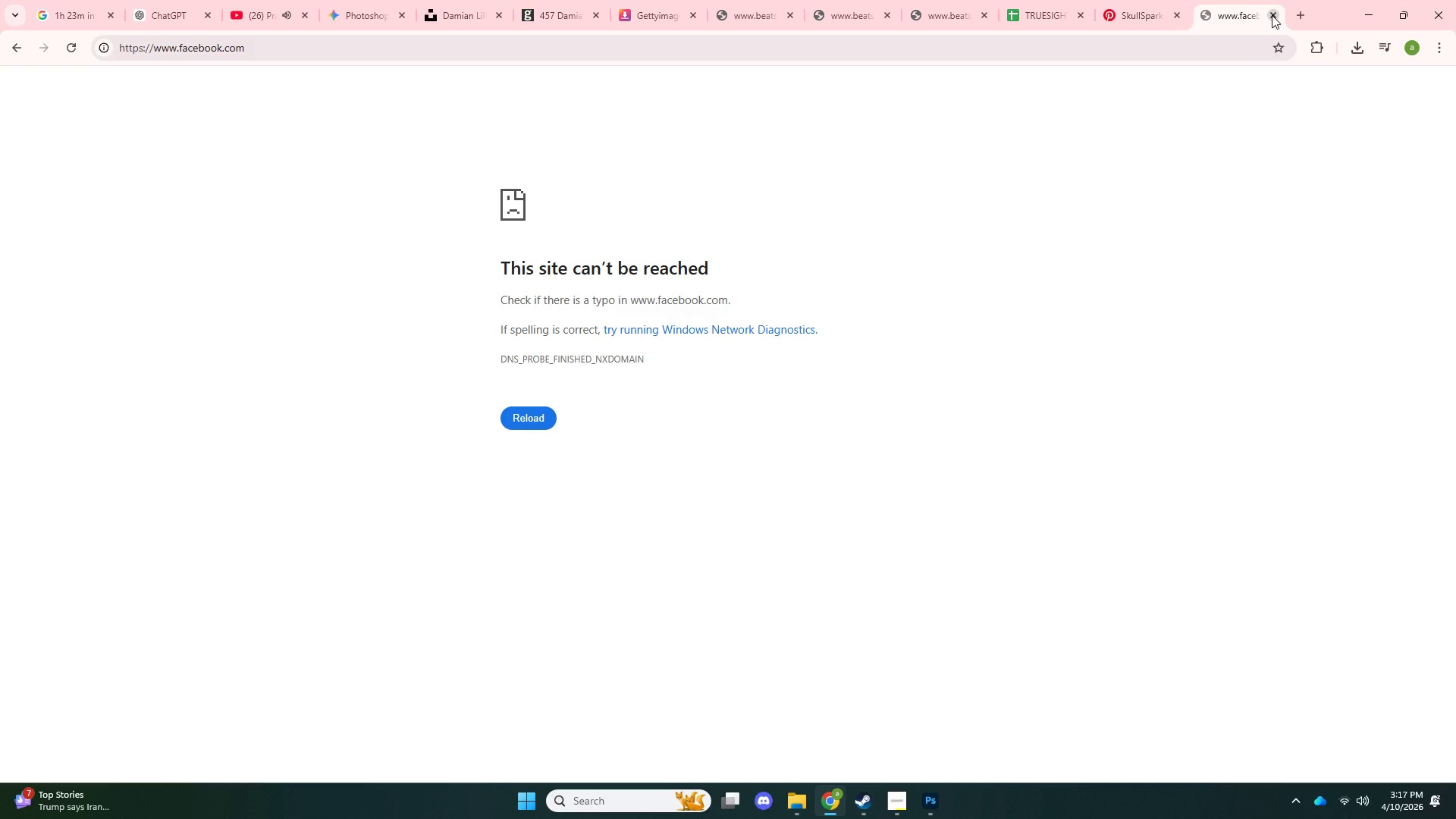 
left_click([1272, 15])
 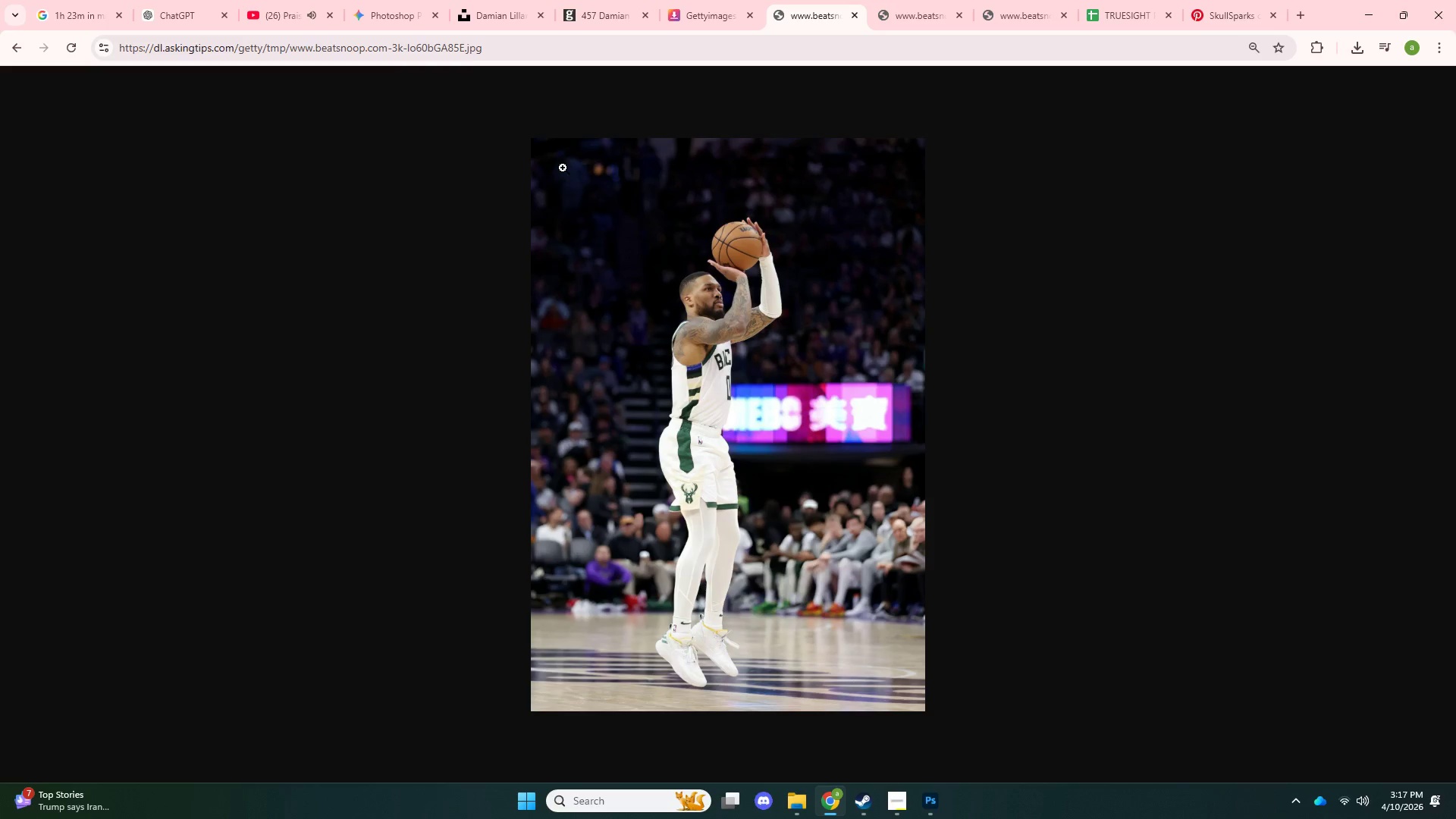 
left_click([277, 0])
 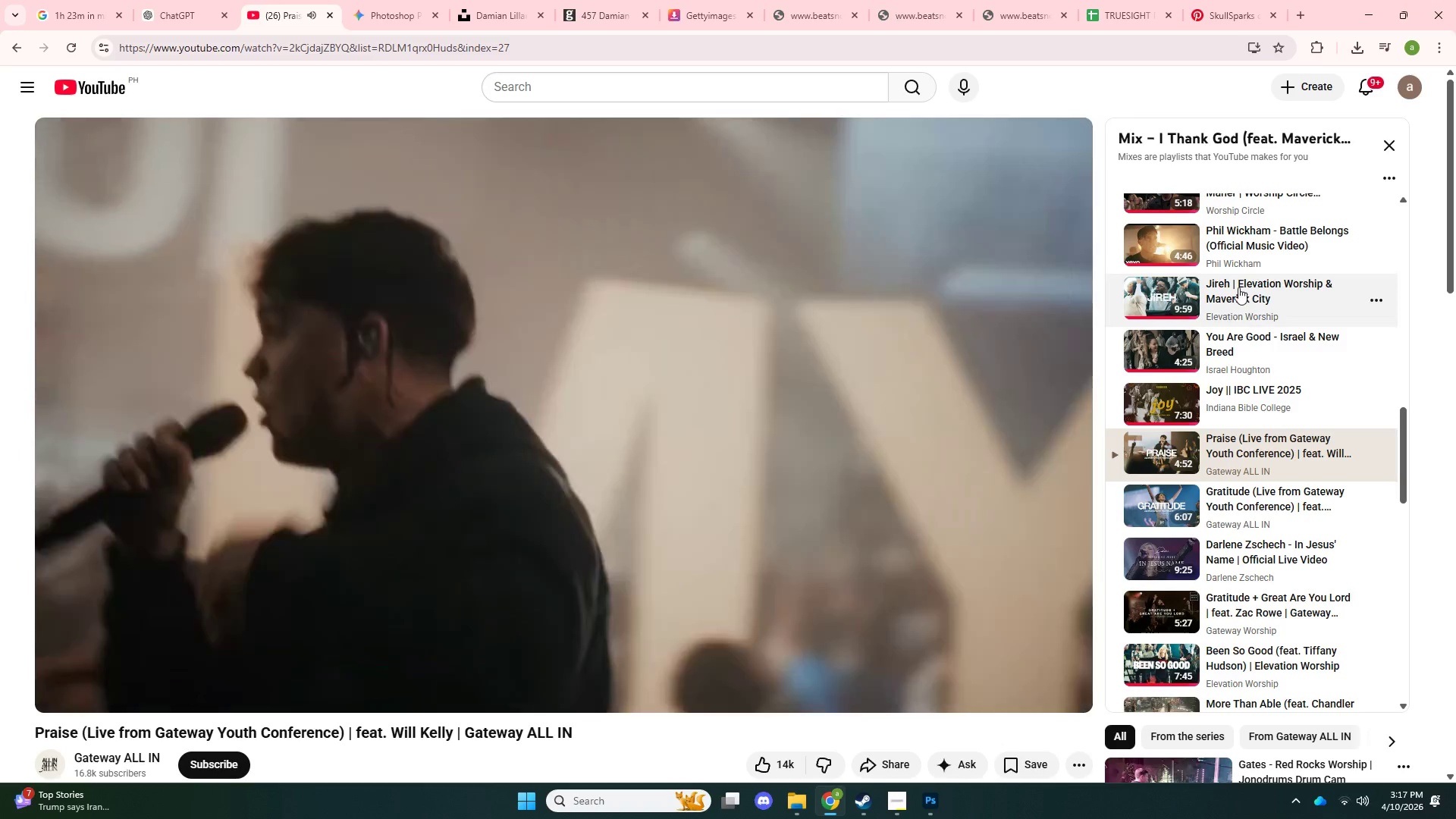 
left_click([1235, 250])
 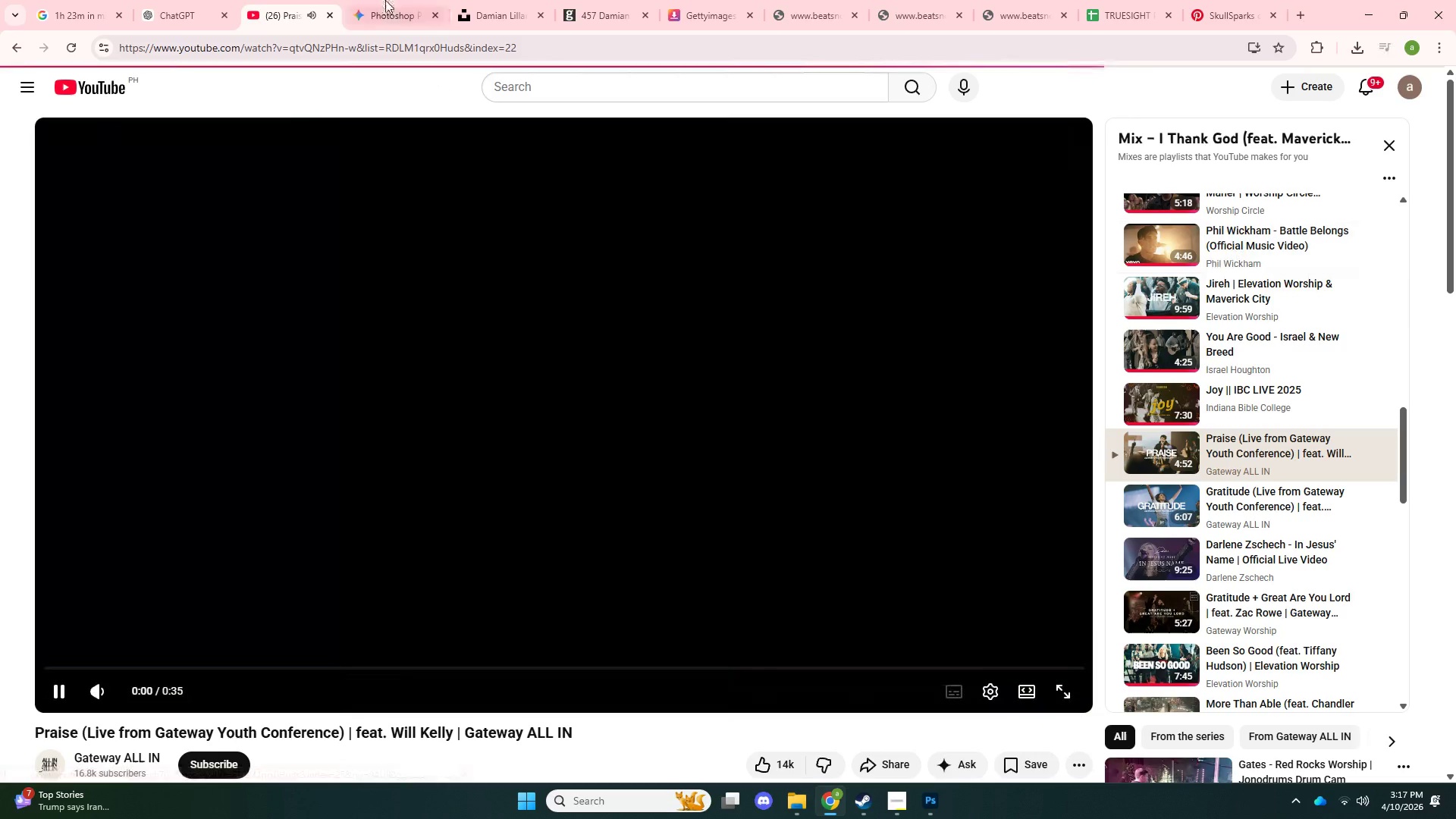 
left_click([384, 0])
 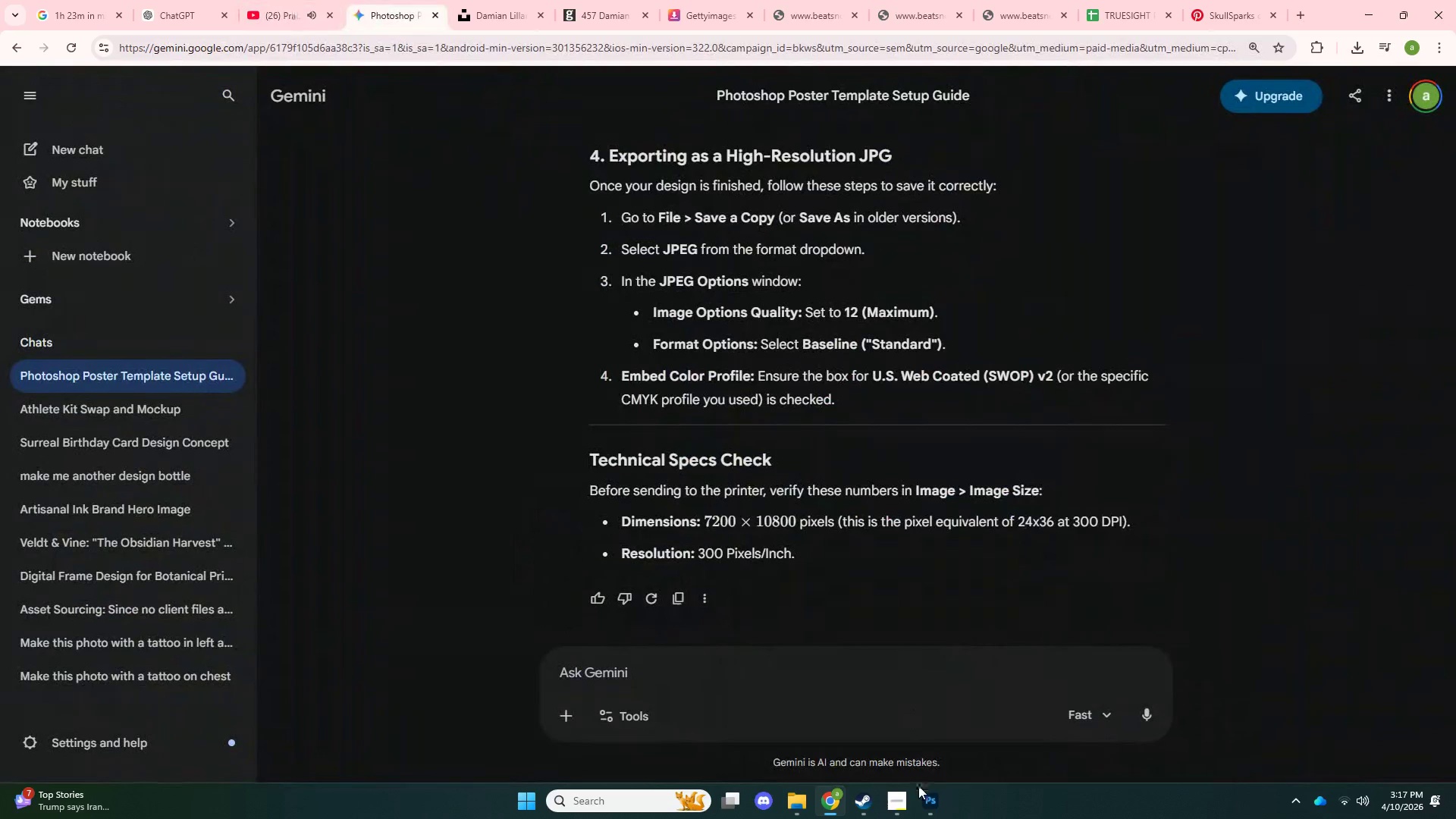 
left_click([918, 795])
 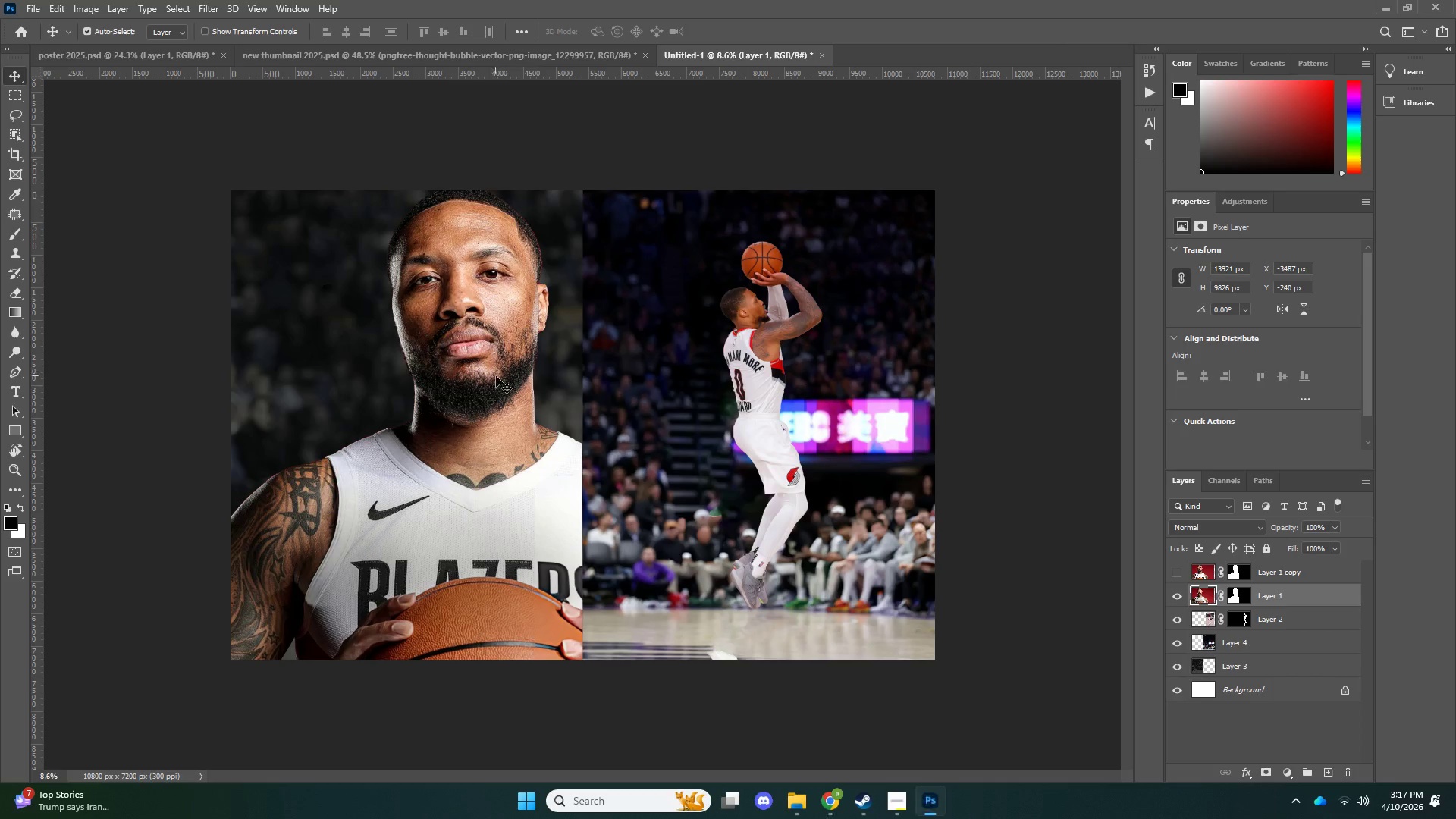 
type(zv)
 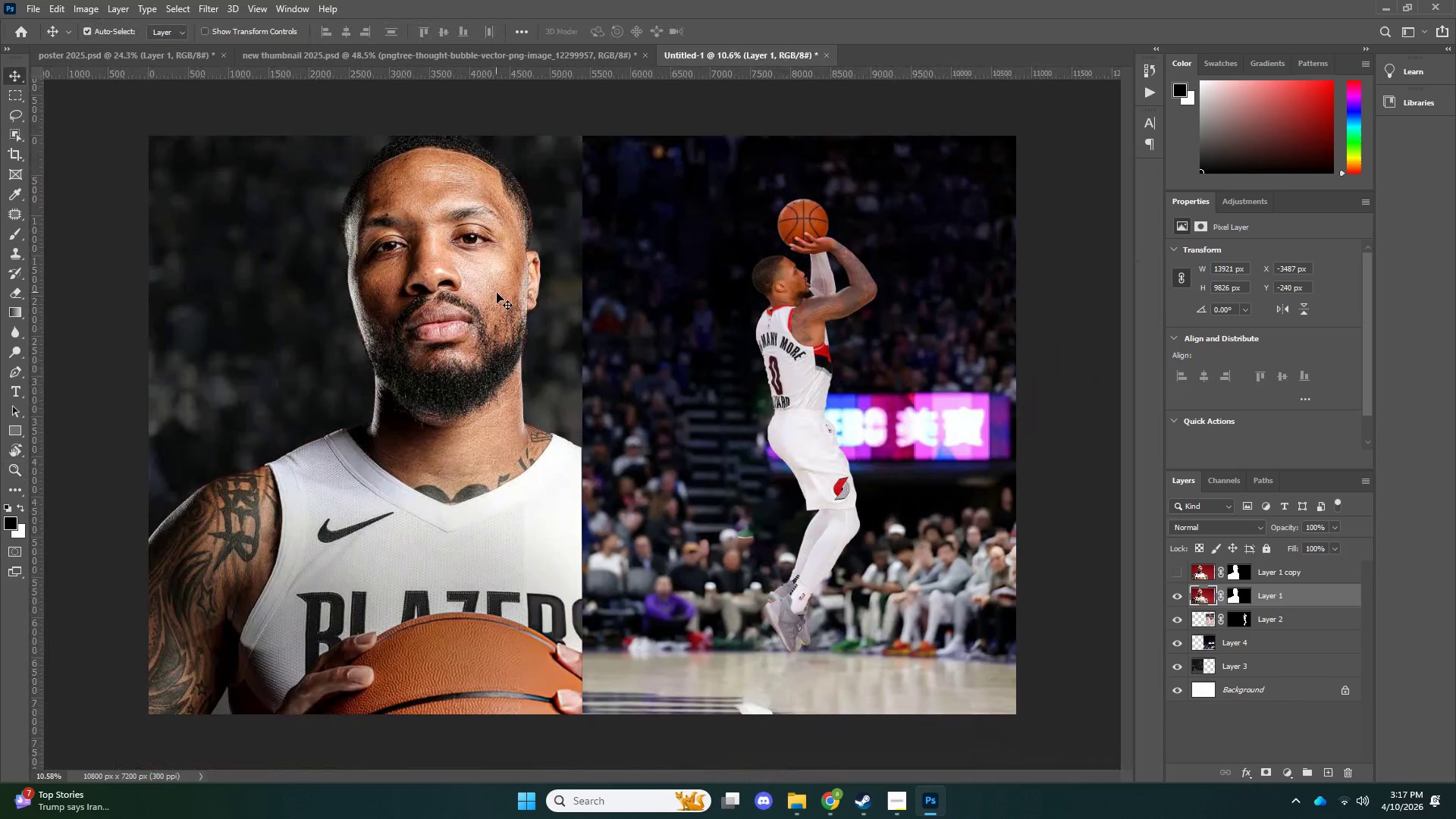 
left_click_drag(start_coordinate=[453, 240], to_coordinate=[463, 251])
 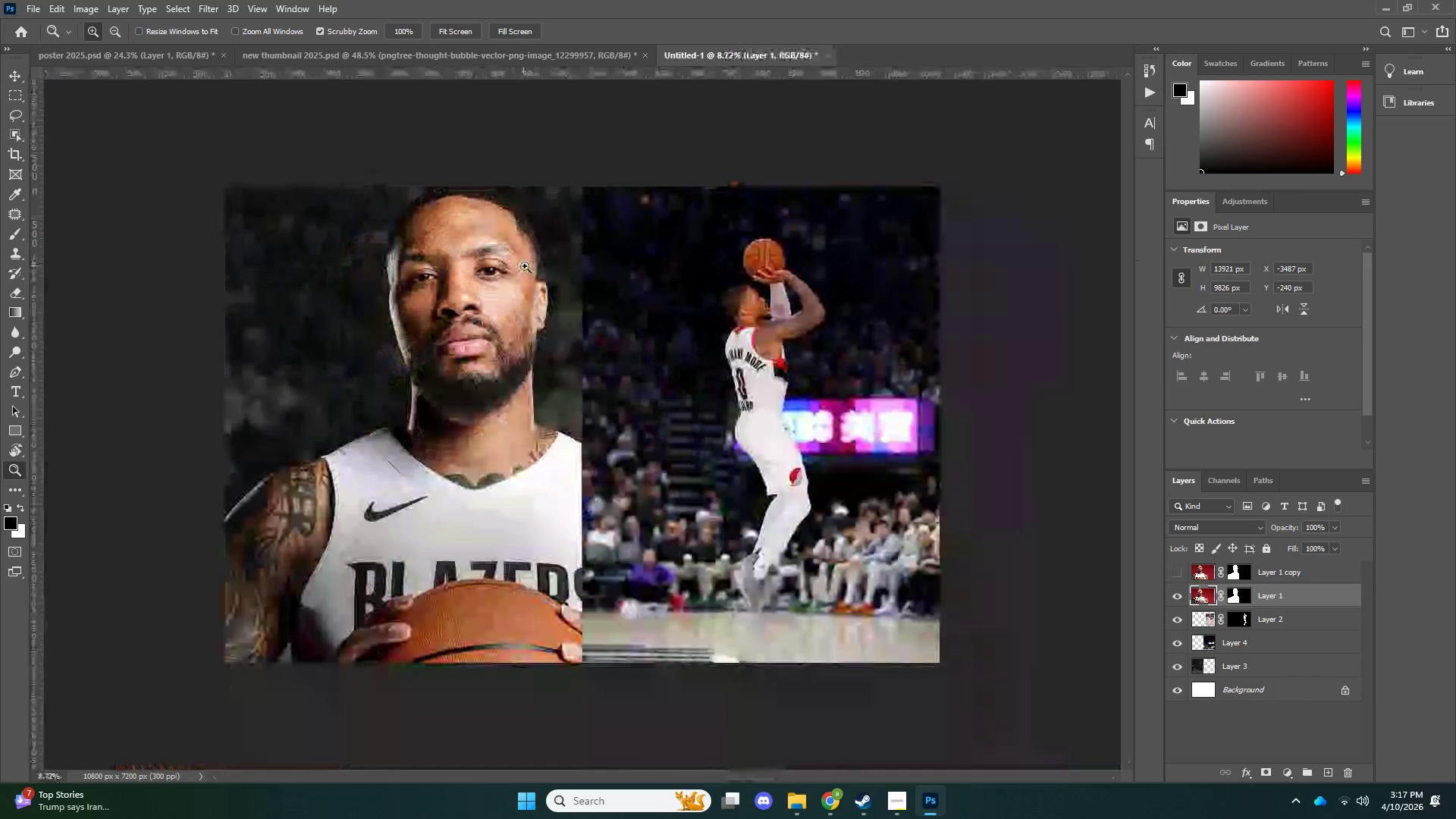 
left_click_drag(start_coordinate=[535, 266], to_coordinate=[554, 266])
 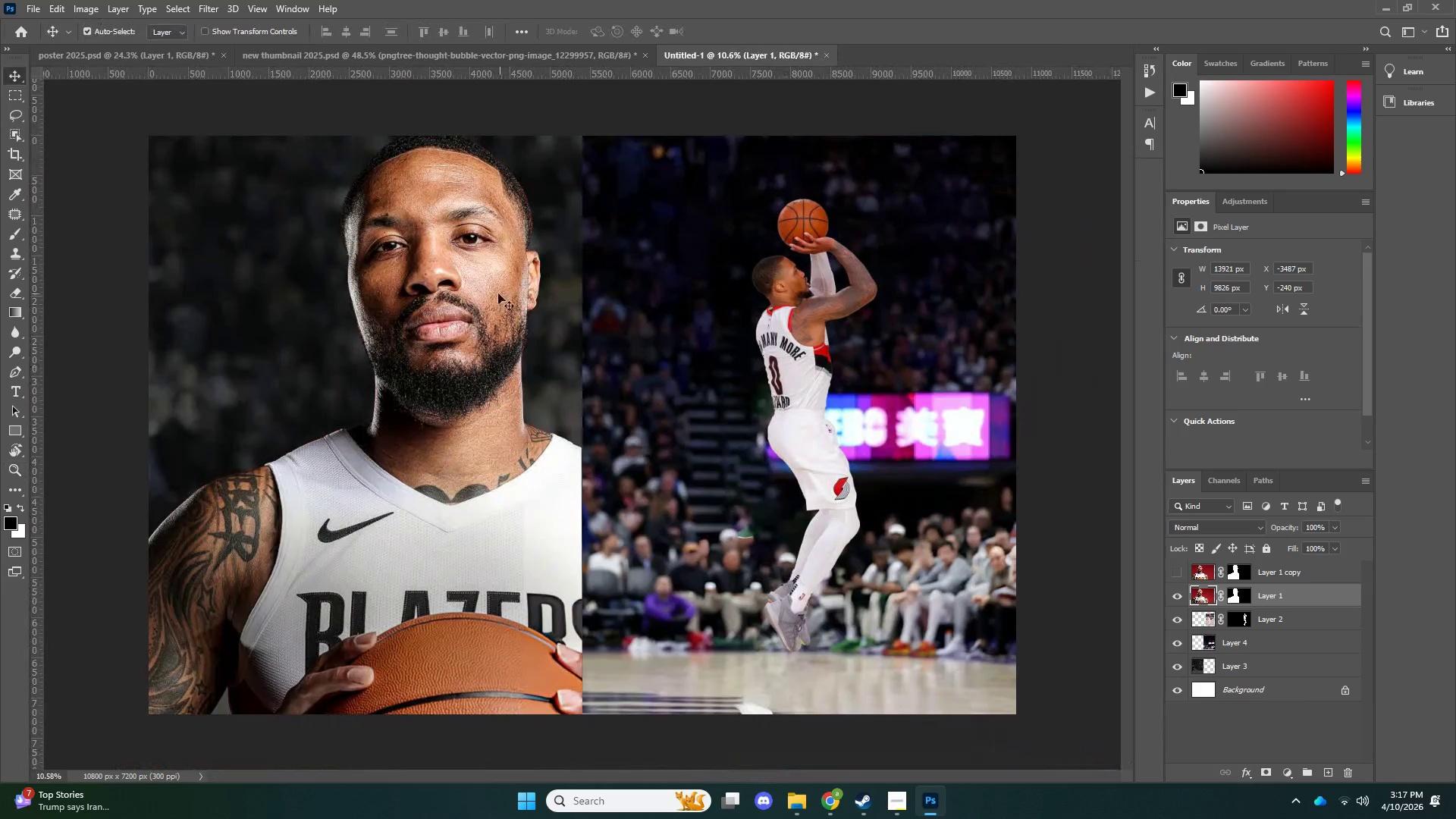 
left_click([497, 293])
 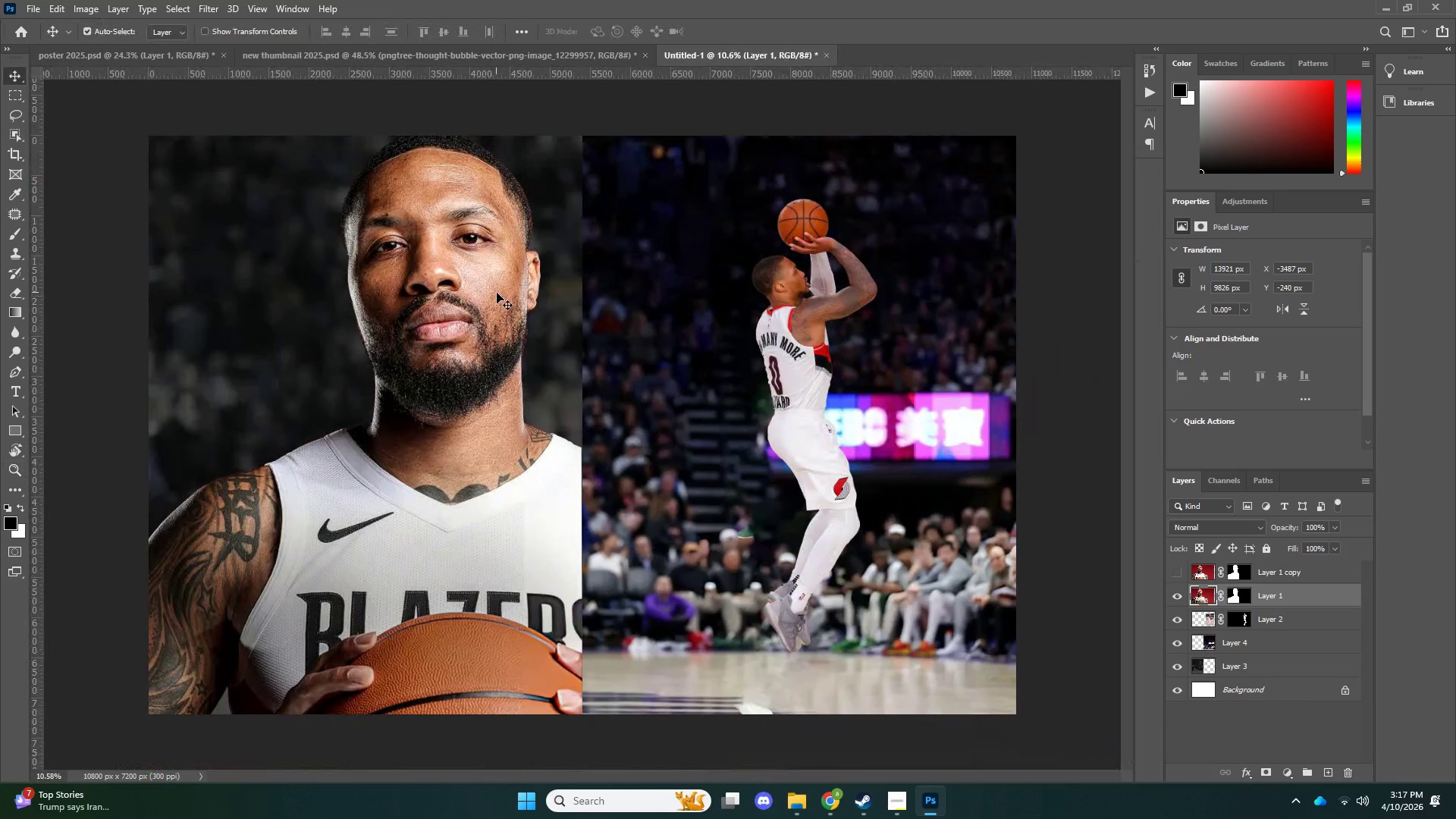 
key(Control+U)
 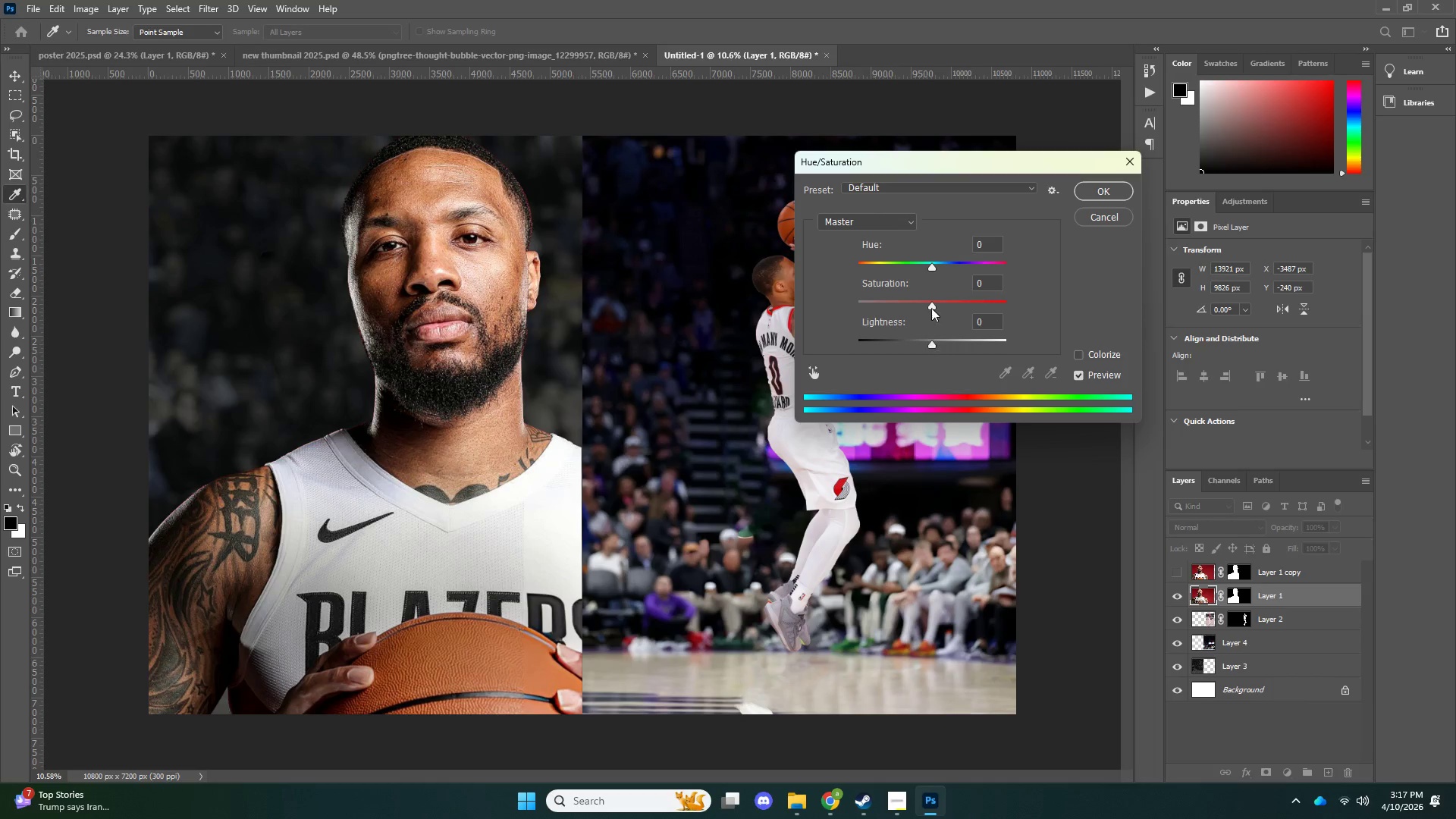 
left_click_drag(start_coordinate=[930, 303], to_coordinate=[877, 336])
 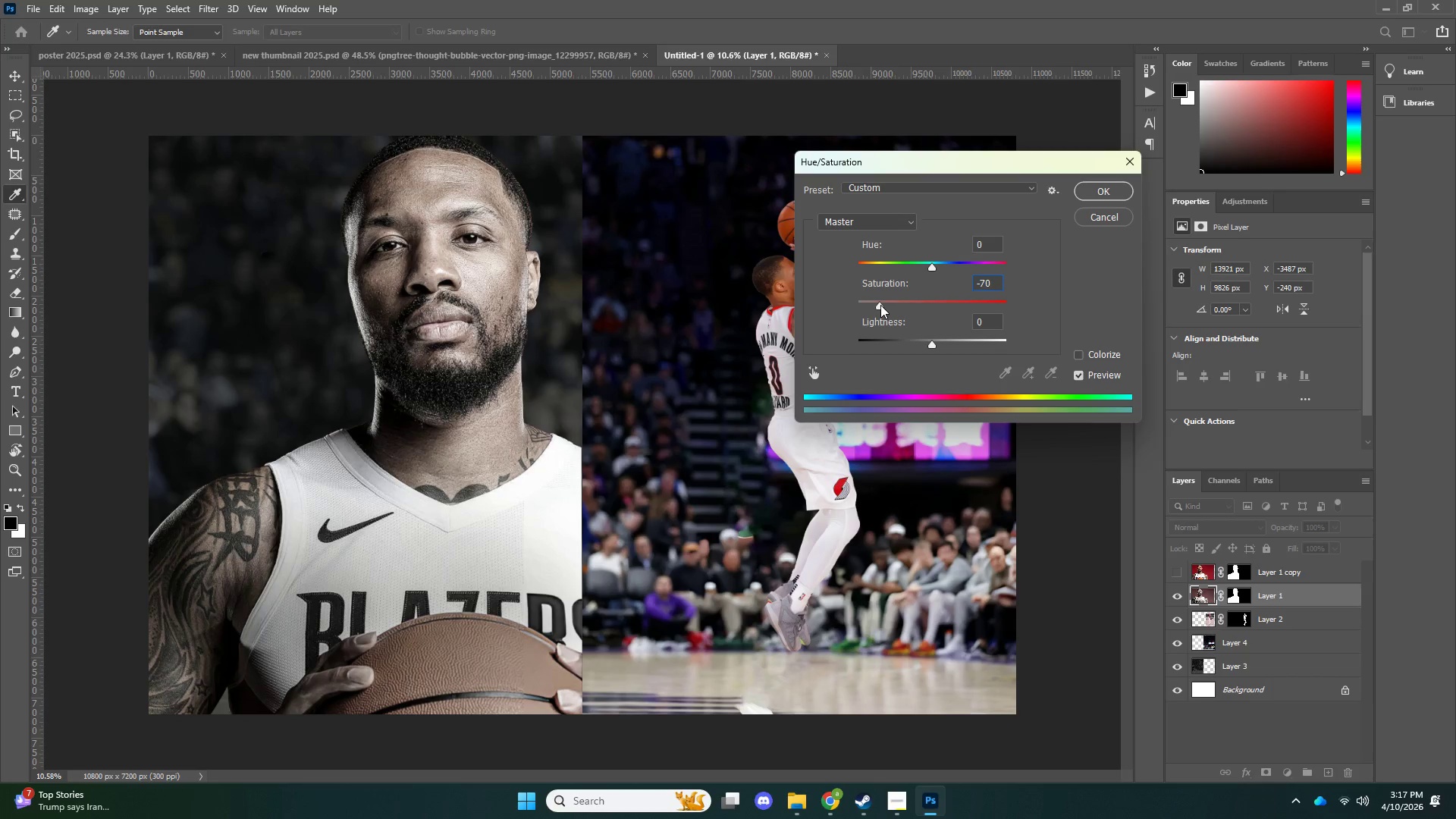 
wait(6.2)
 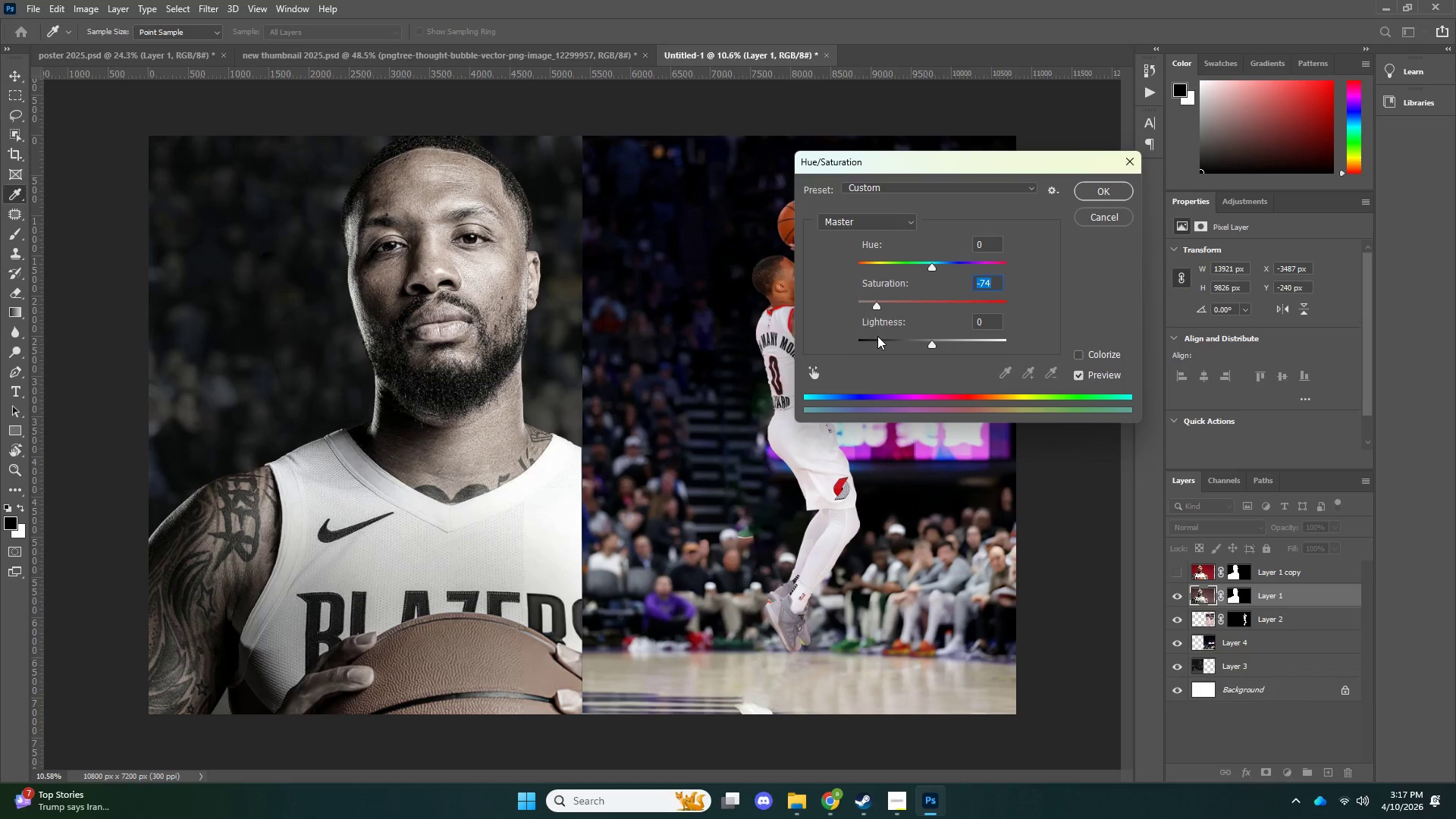 
left_click([1102, 217])
 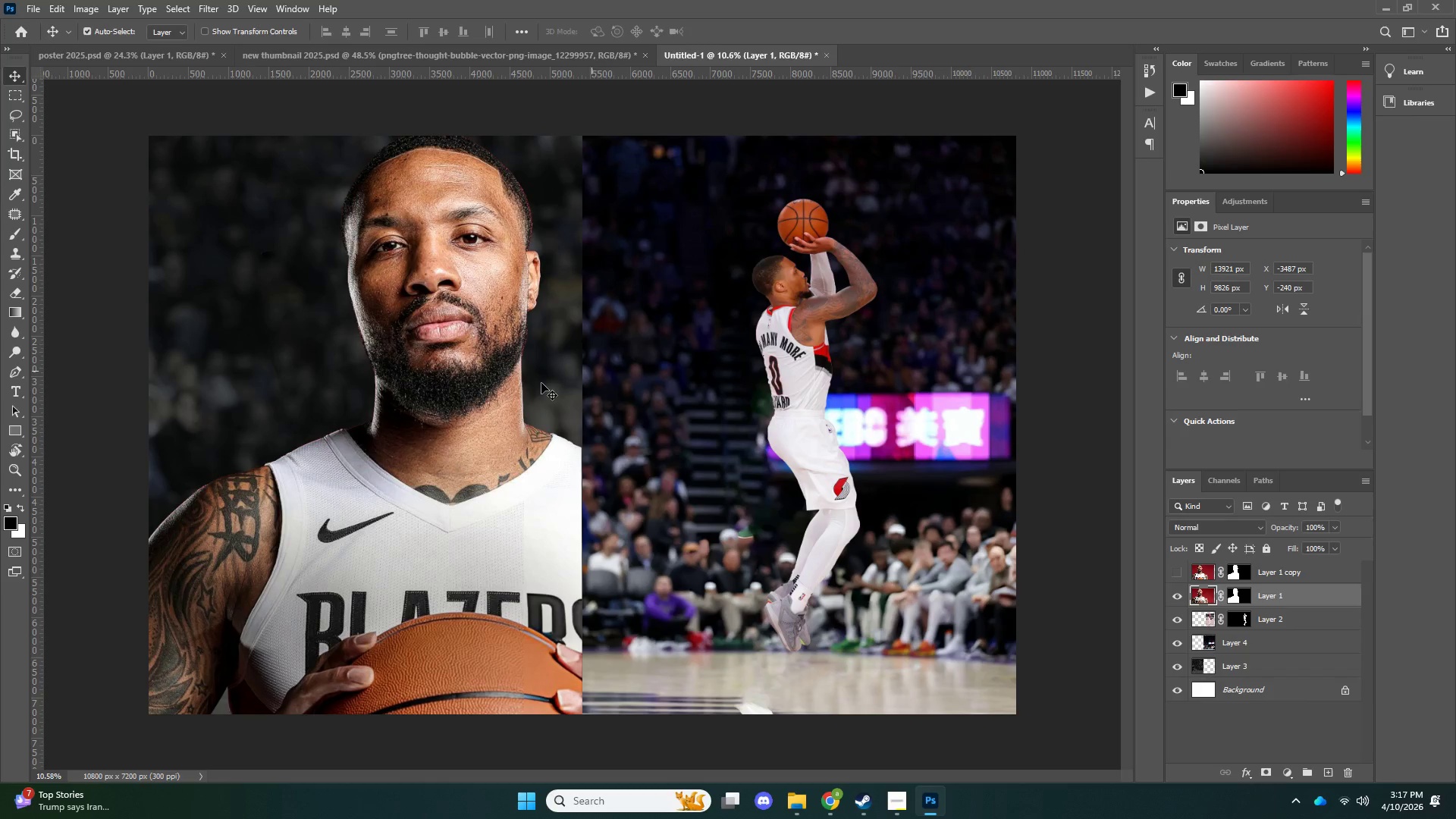 
key(Control+ControlLeft)
 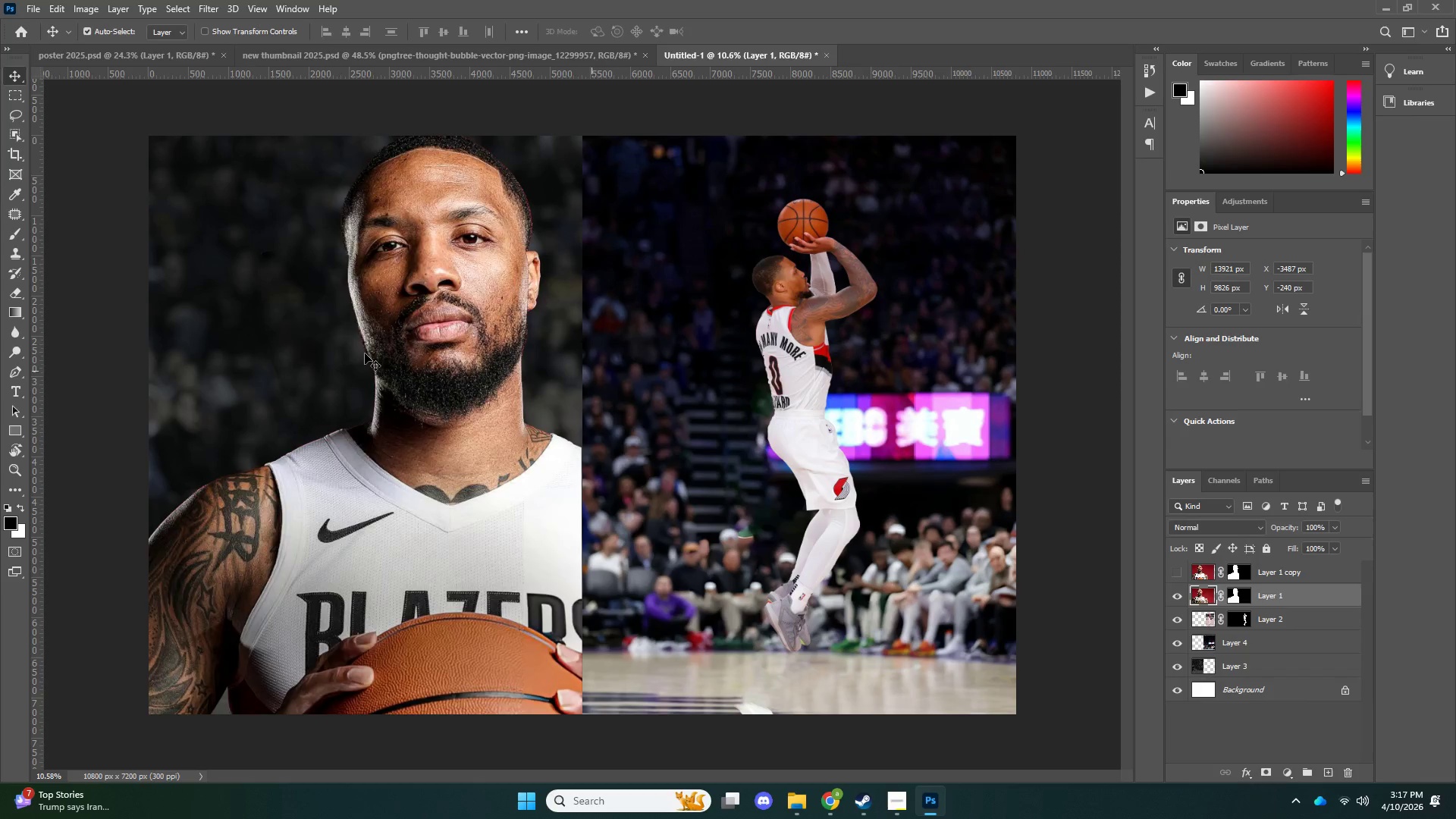 
key(Control+Z)
 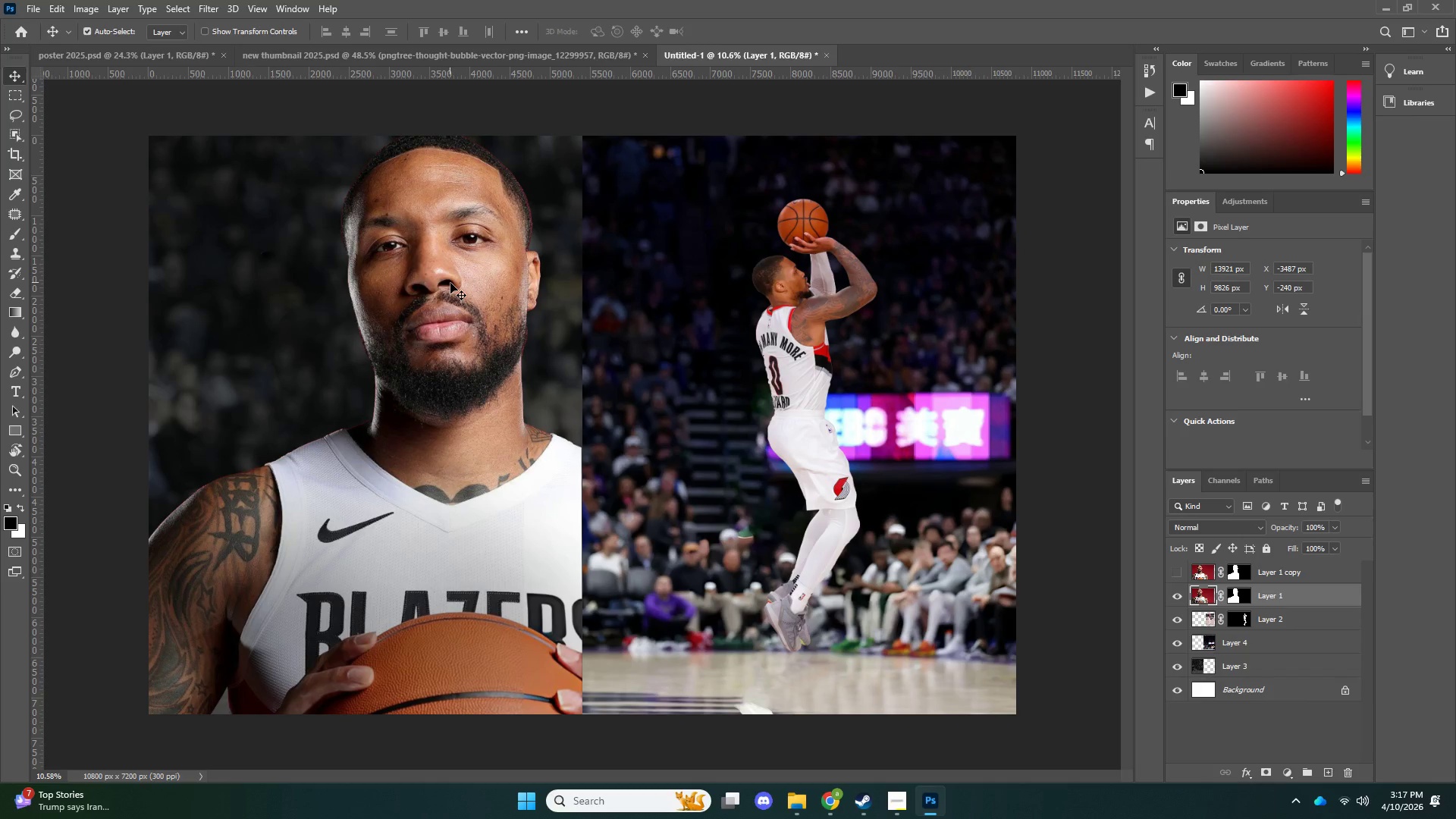 
key(Control+ControlLeft)
 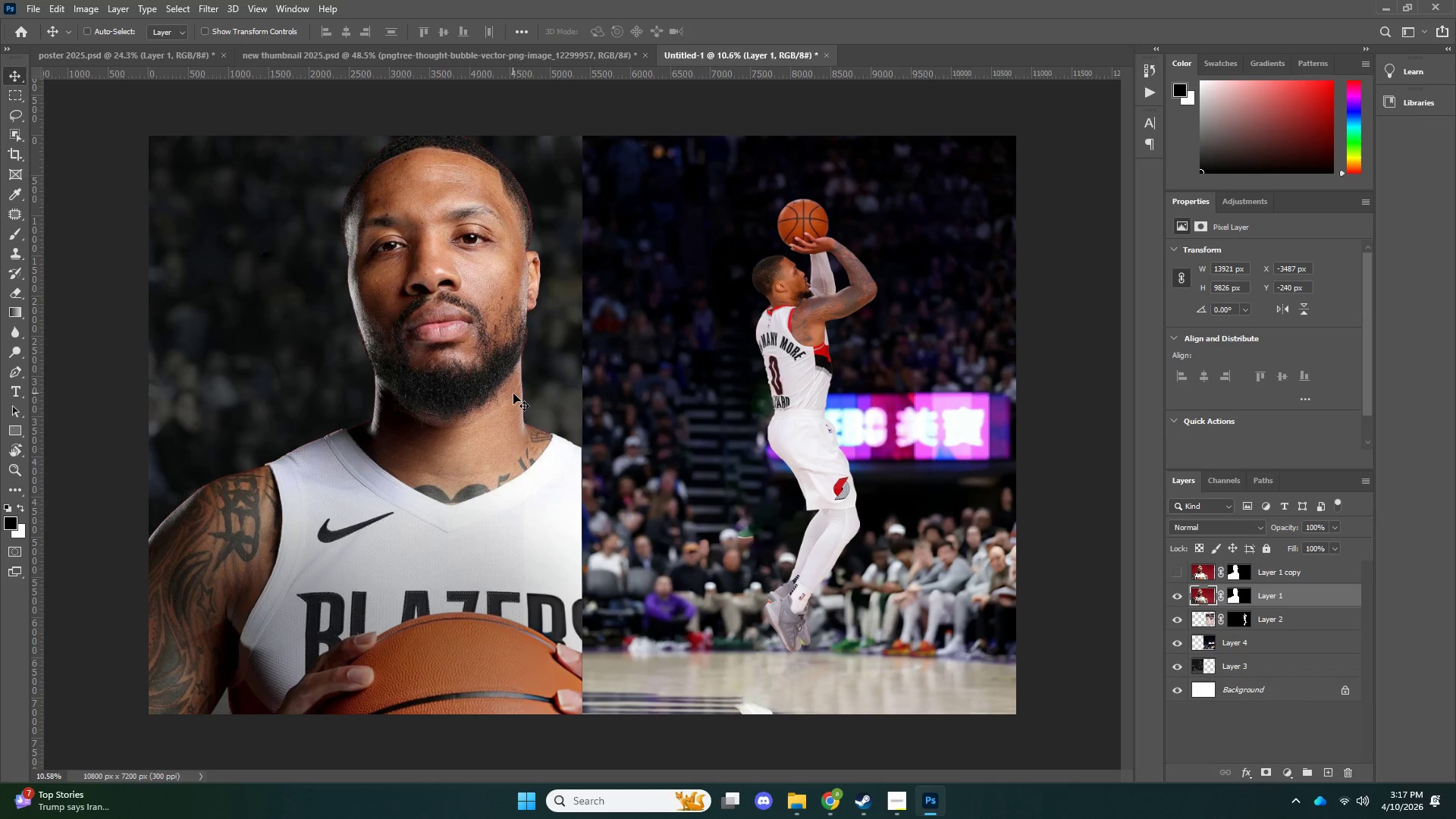 
key(Control+Shift+ShiftLeft)
 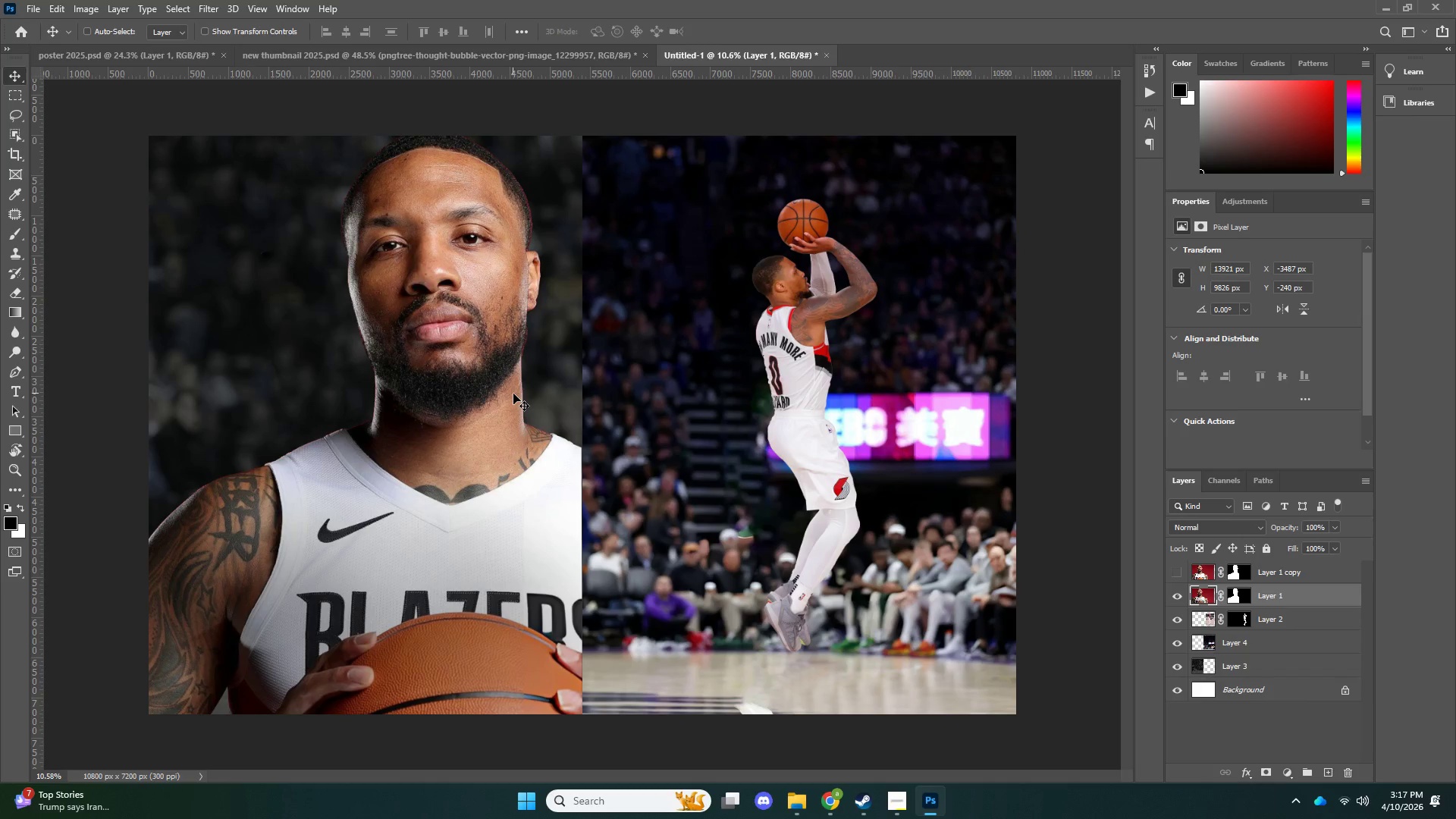 
key(Control+Shift+A)
 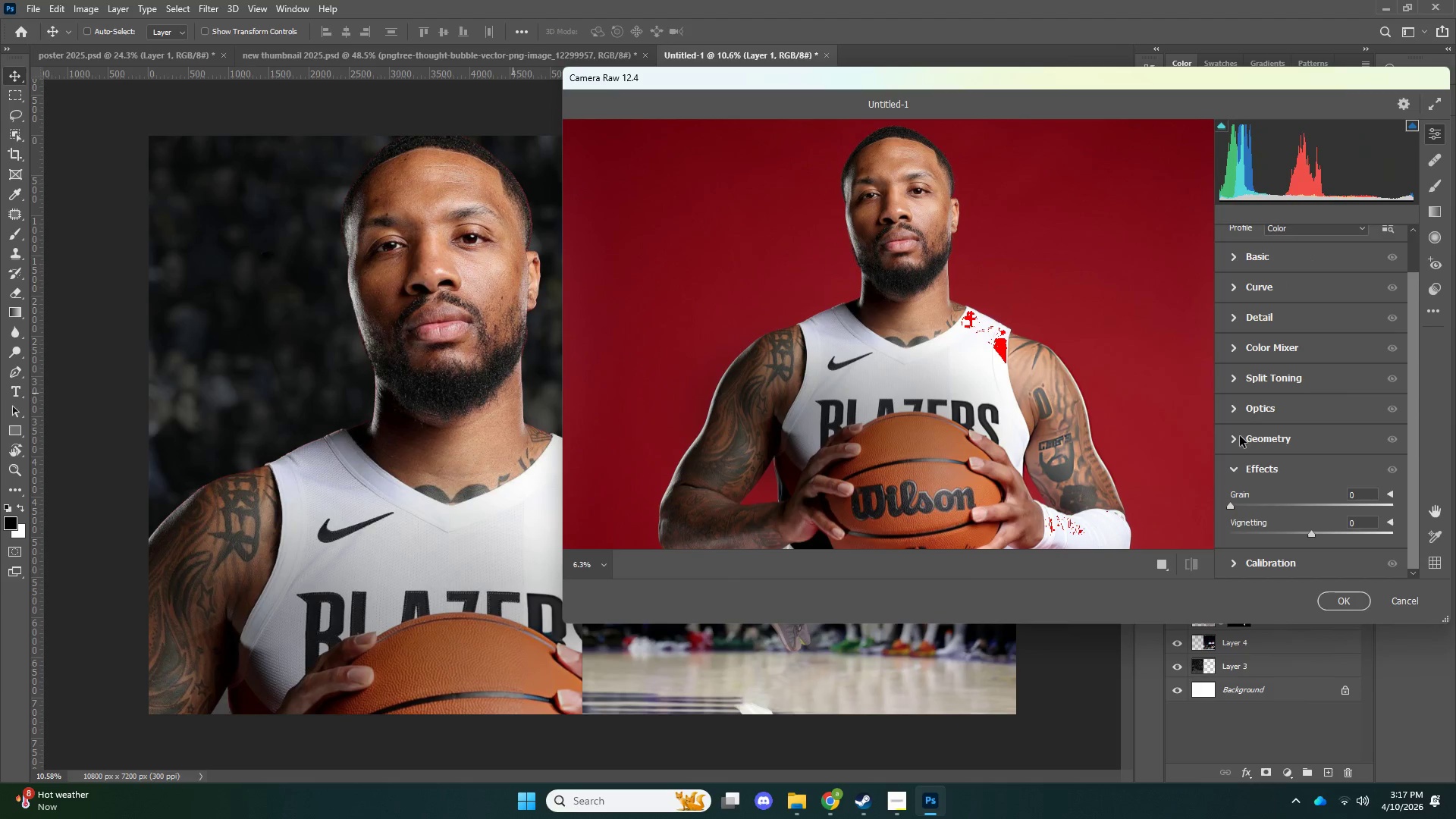 
left_click([1257, 508])
 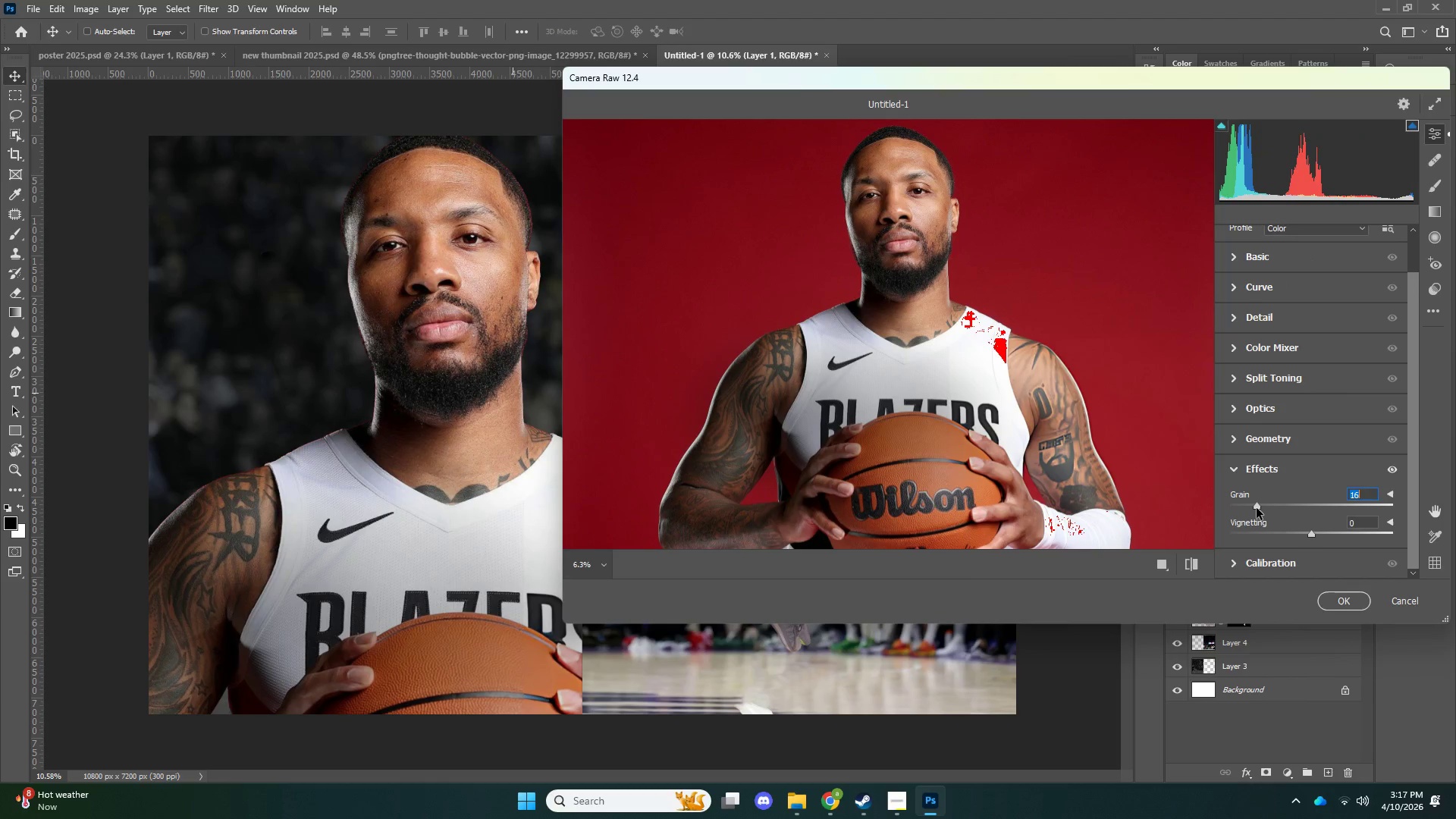 
left_click_drag(start_coordinate=[1257, 508], to_coordinate=[1251, 508])
 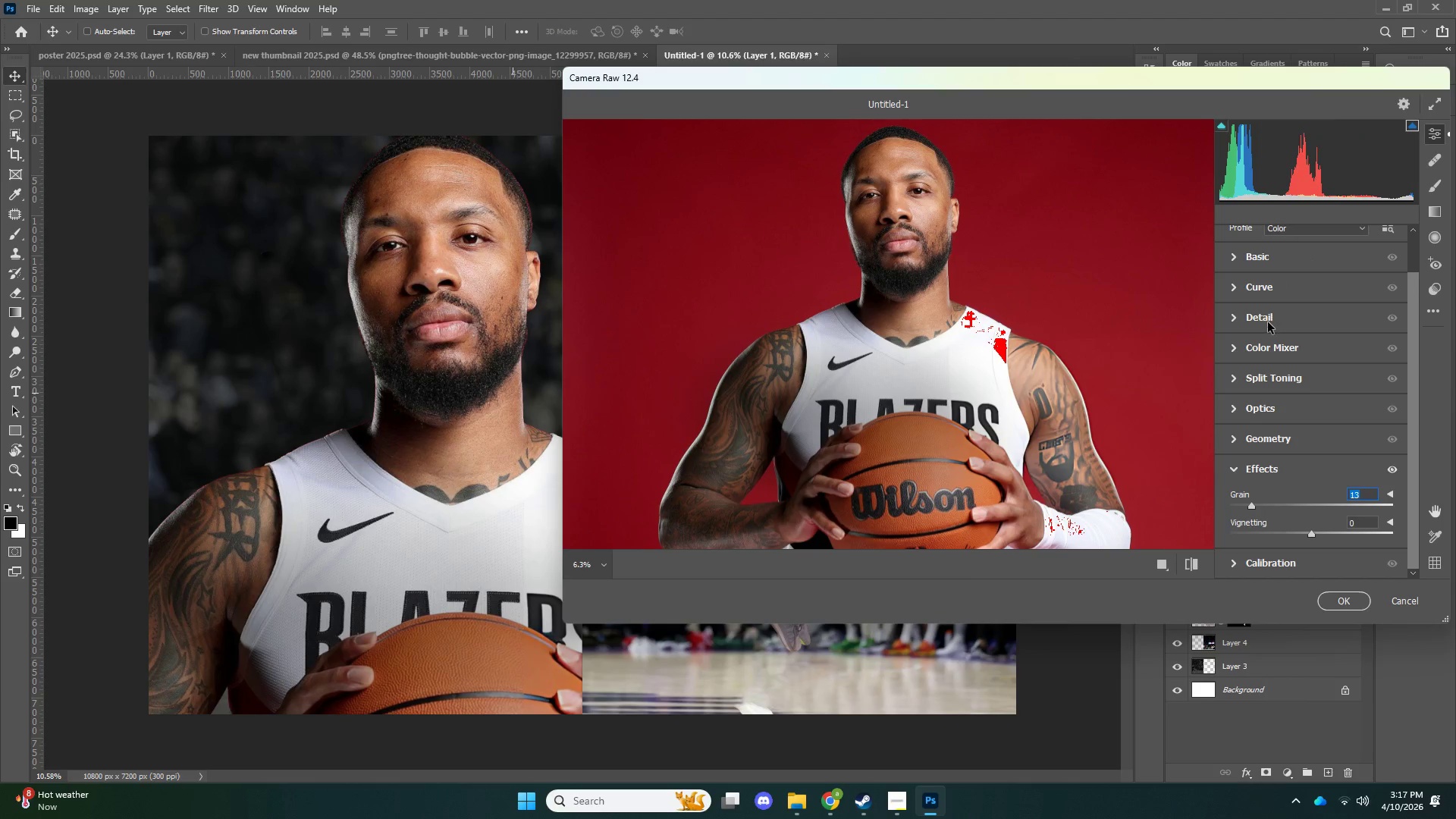 
left_click([1266, 315])
 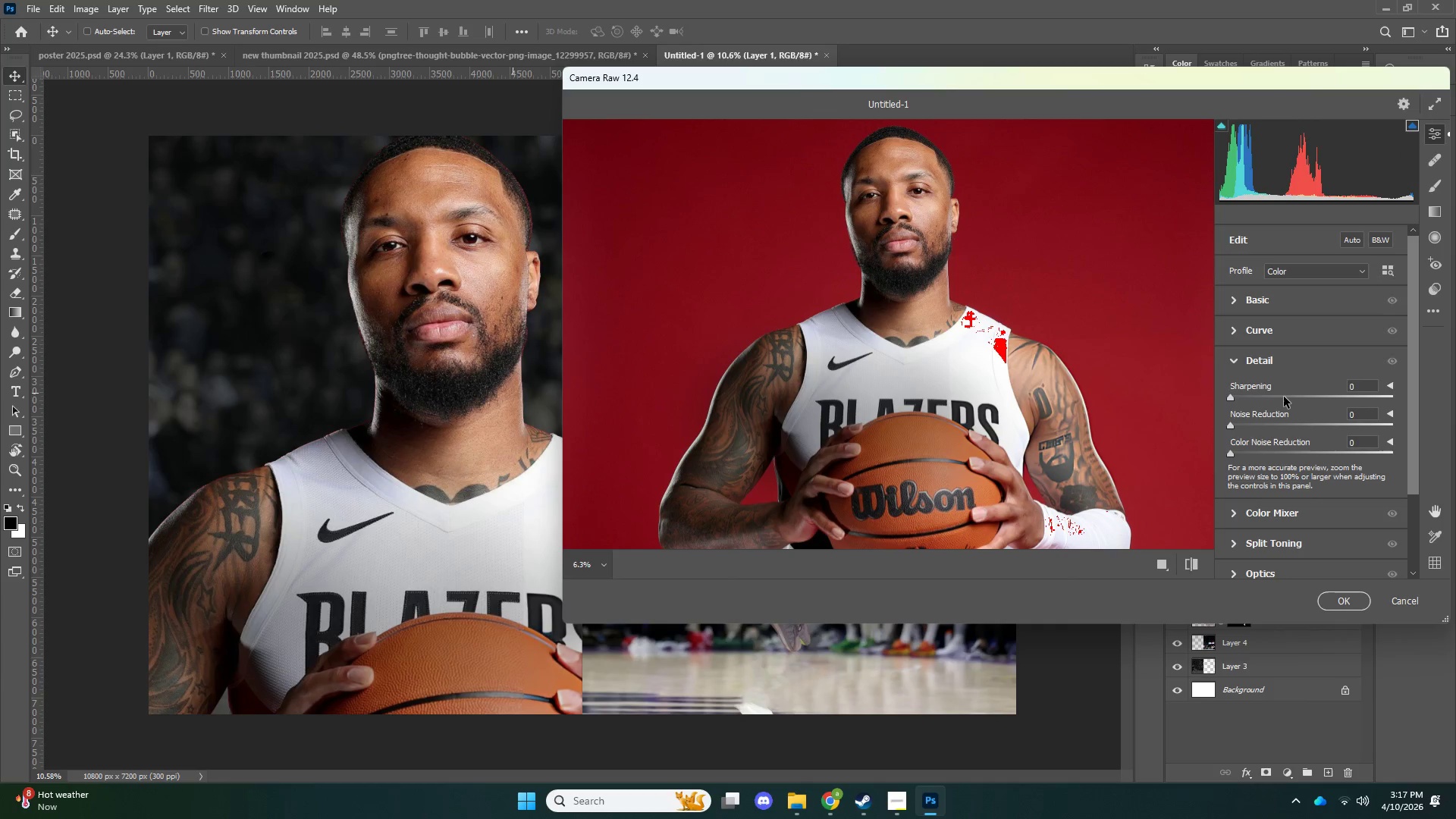 
left_click_drag(start_coordinate=[1284, 397], to_coordinate=[1290, 397])
 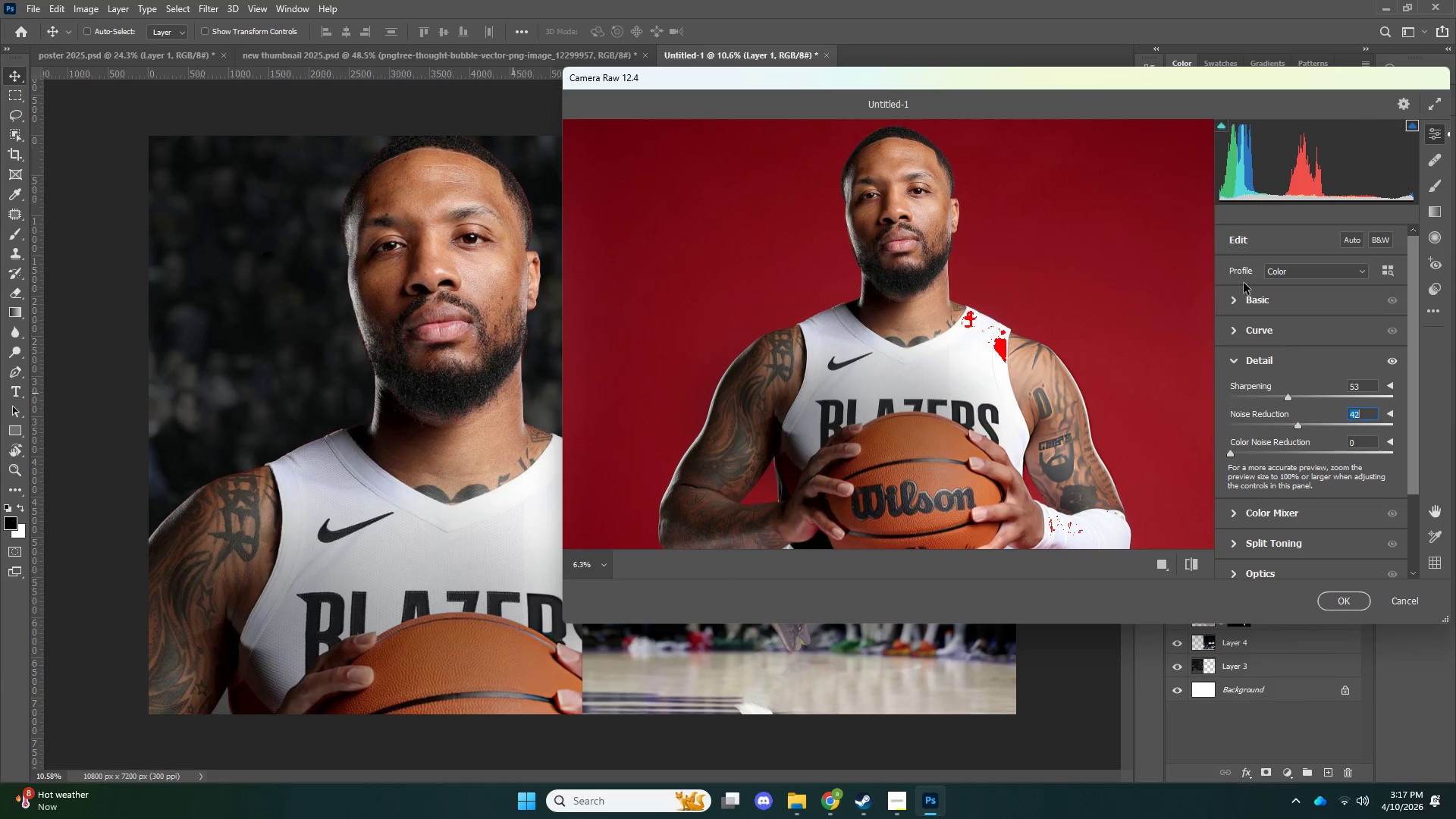 
left_click([1261, 300])
 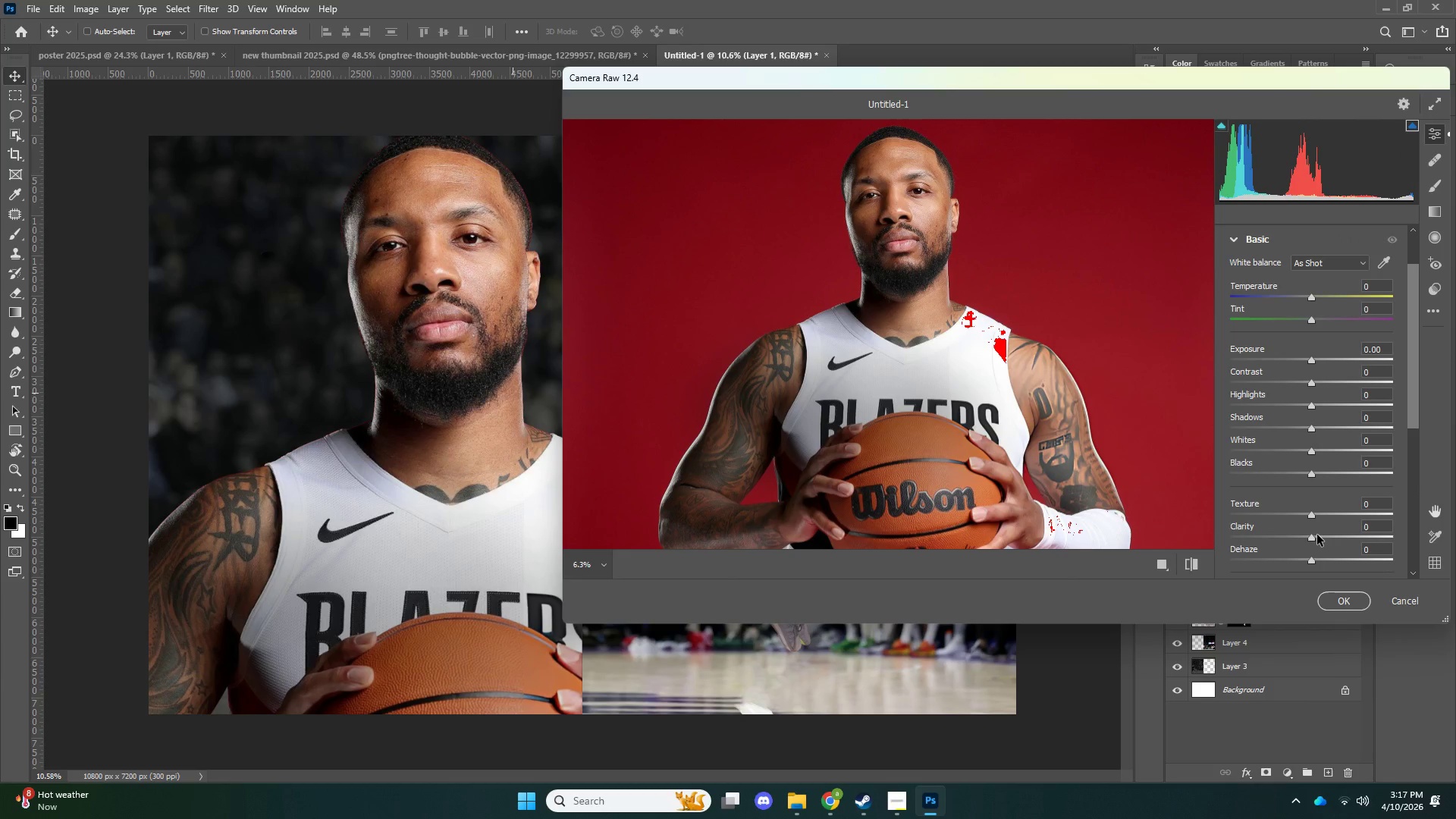 
left_click_drag(start_coordinate=[1323, 538], to_coordinate=[1338, 544])
 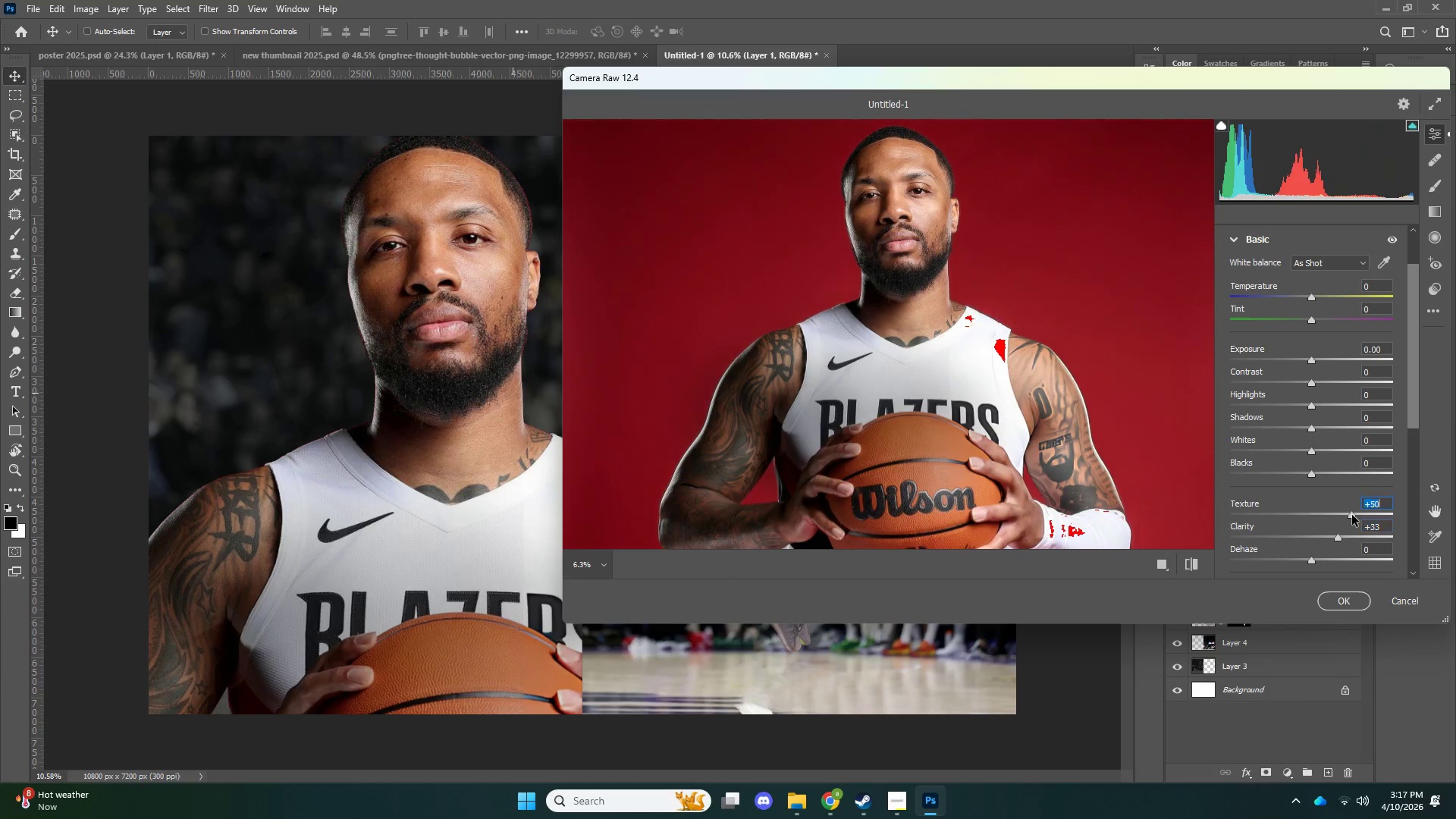 
left_click_drag(start_coordinate=[1344, 515], to_coordinate=[1371, 523])
 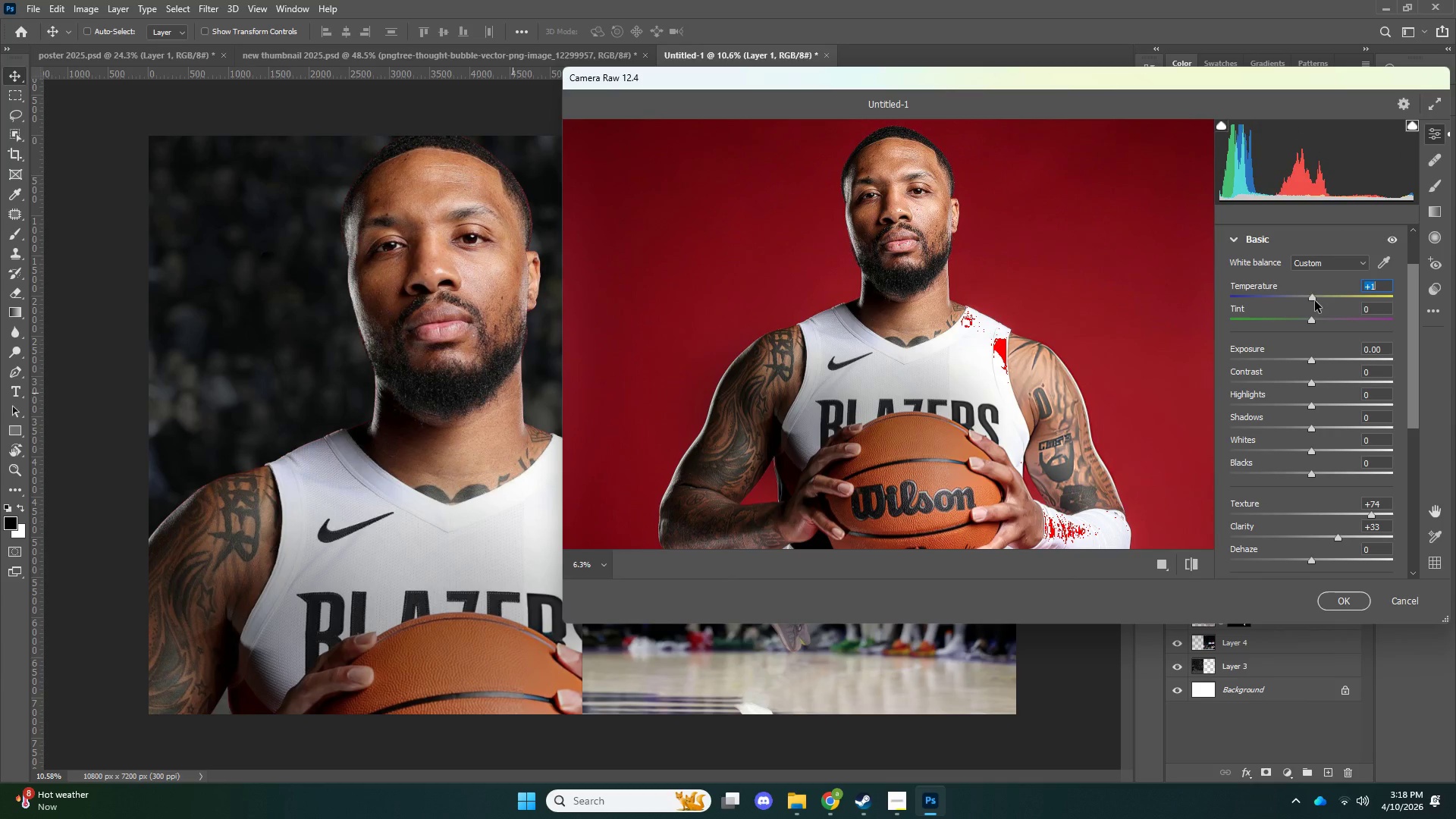 
left_click([1341, 592])
 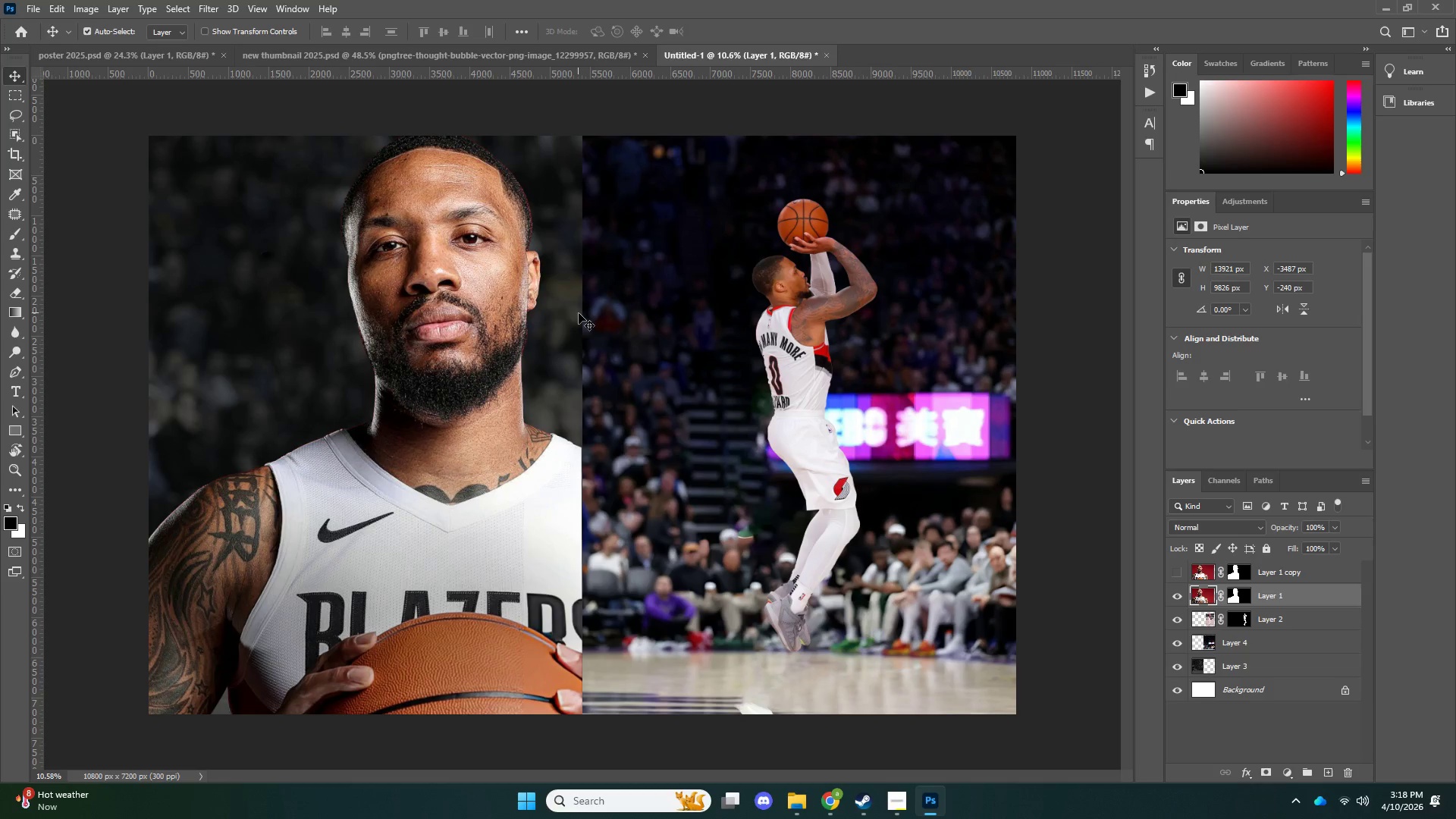 
wait(37.7)
 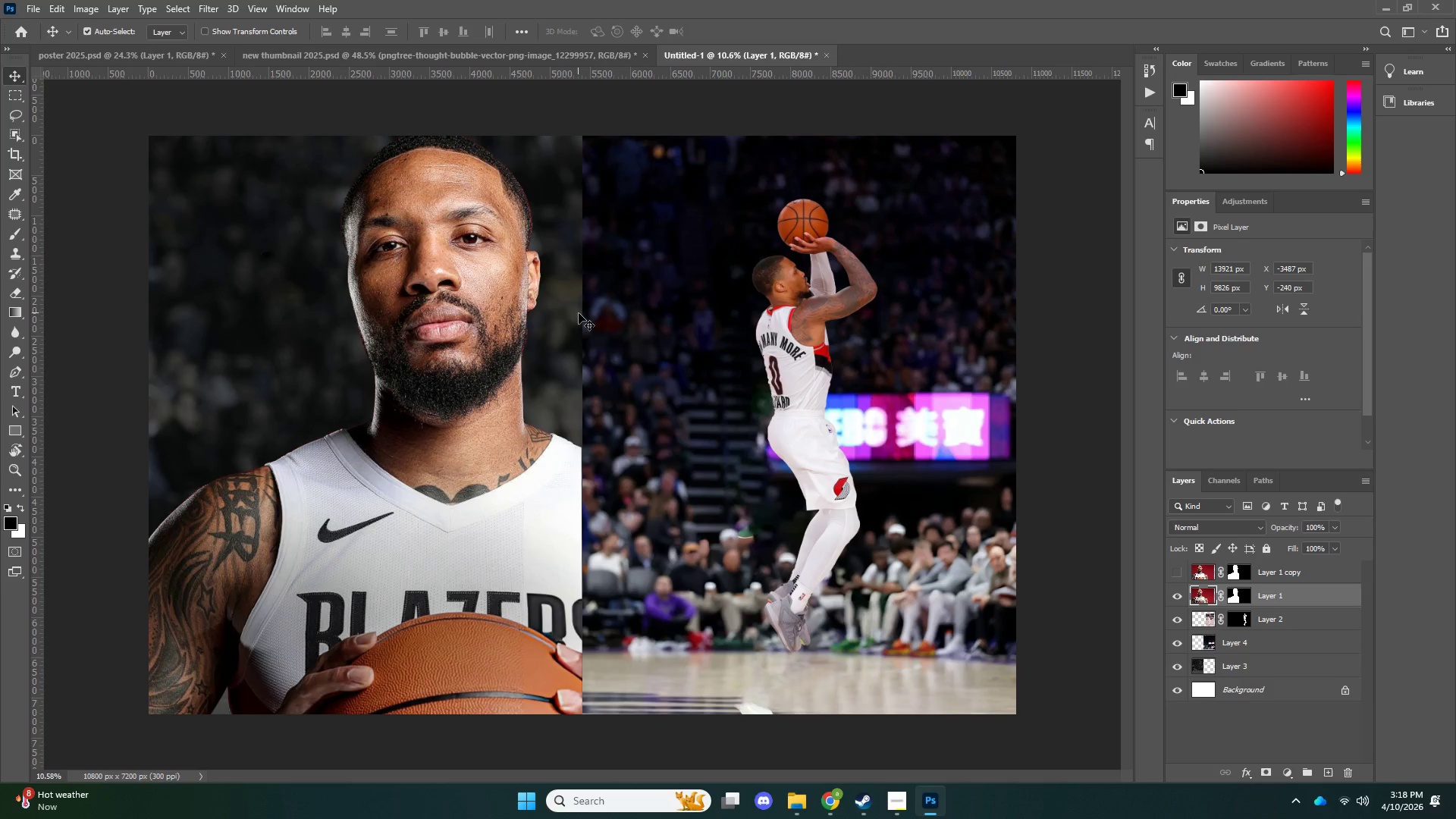 
type(zv)
 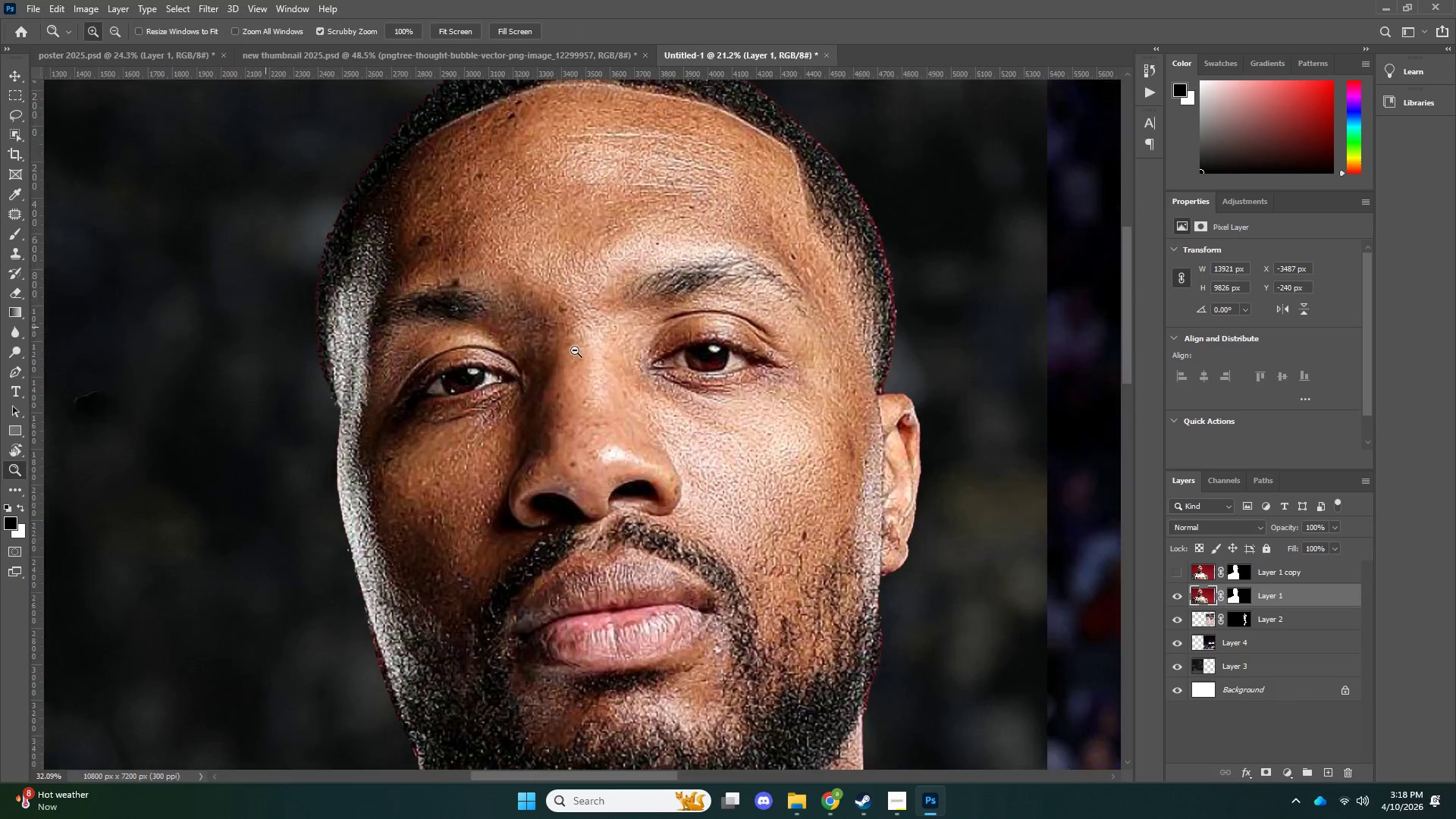 
left_click_drag(start_coordinate=[495, 327], to_coordinate=[456, 343])
 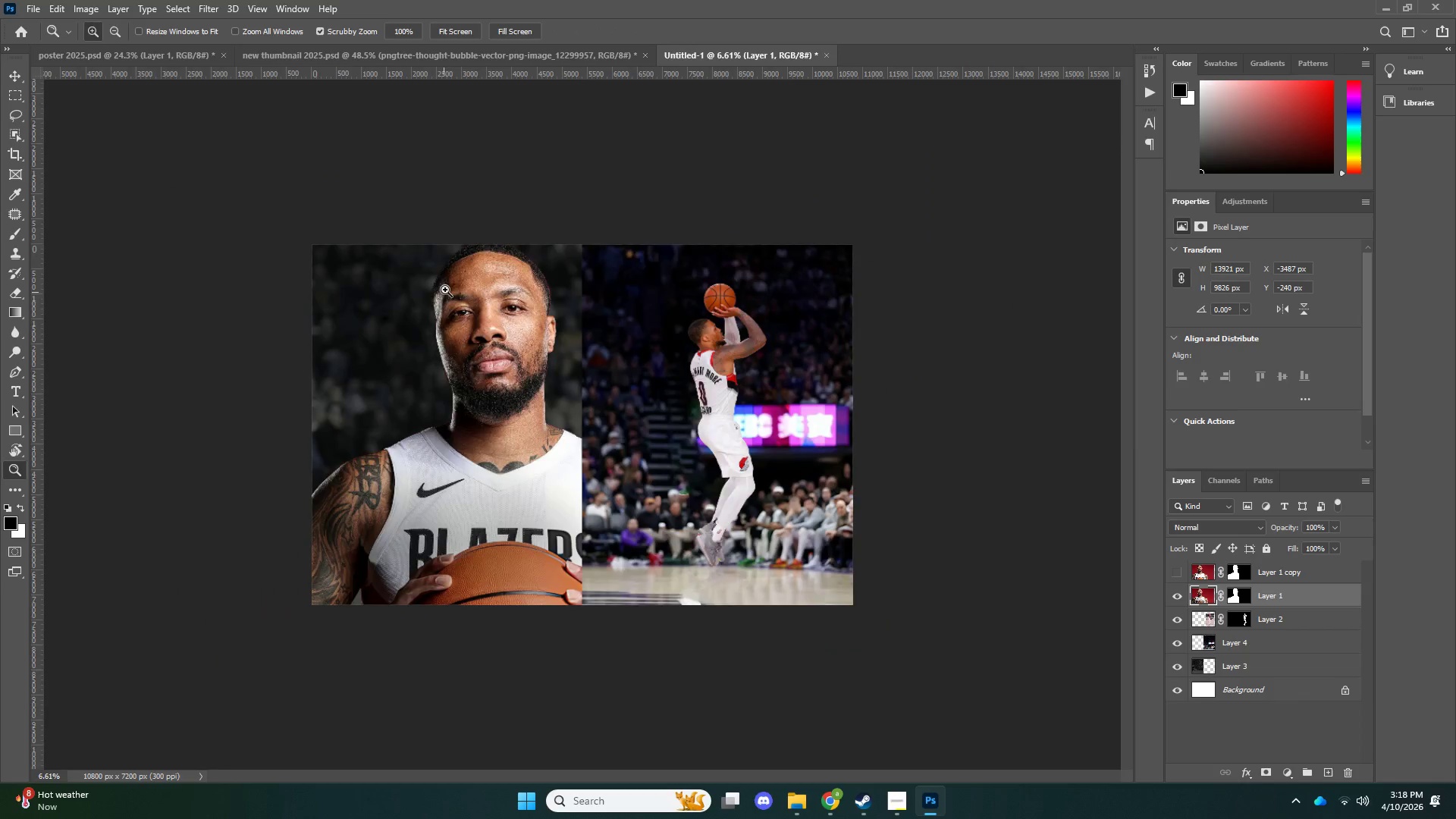 
left_click_drag(start_coordinate=[450, 287], to_coordinate=[526, 272])
 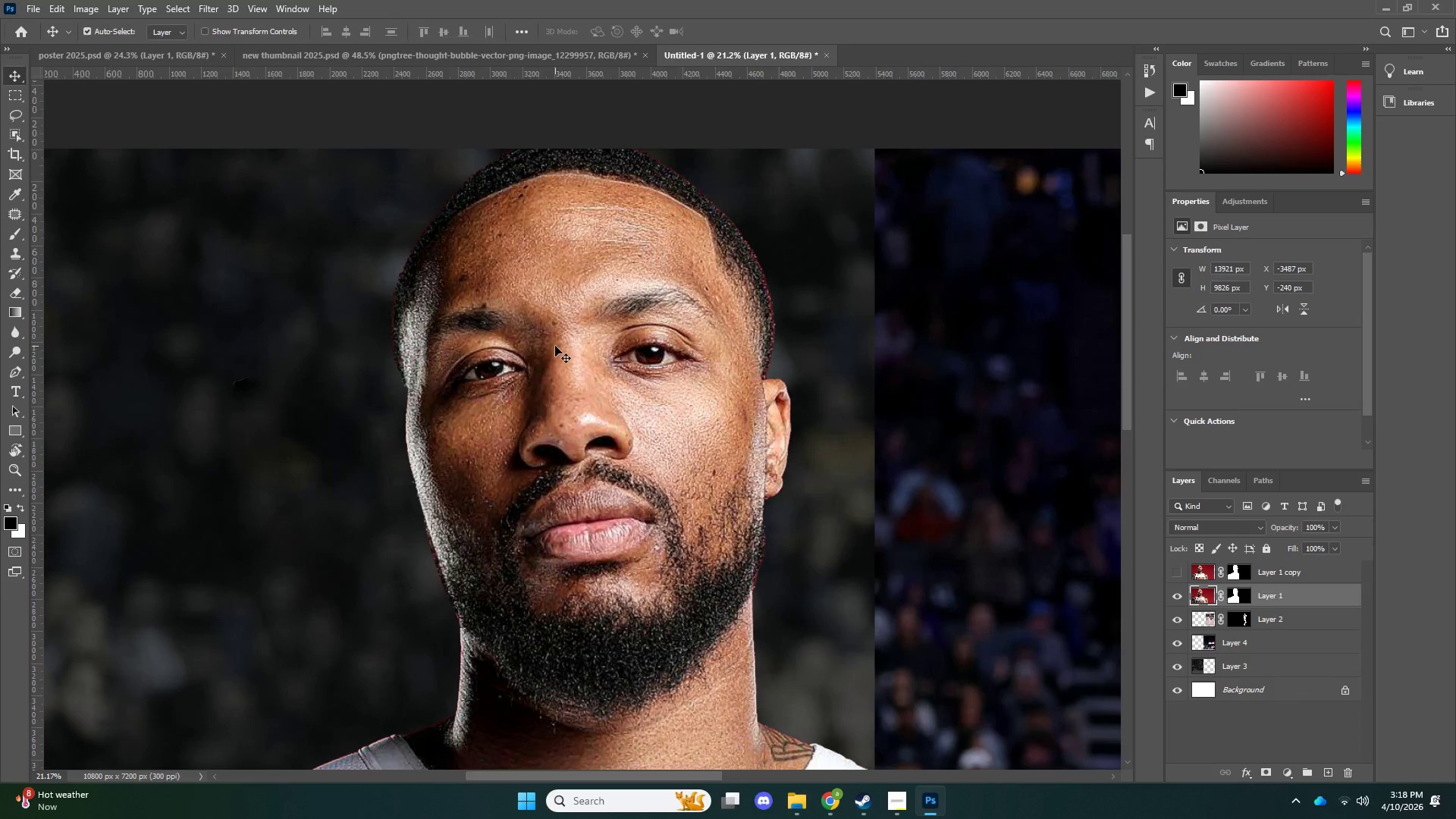 
left_click([557, 350])
 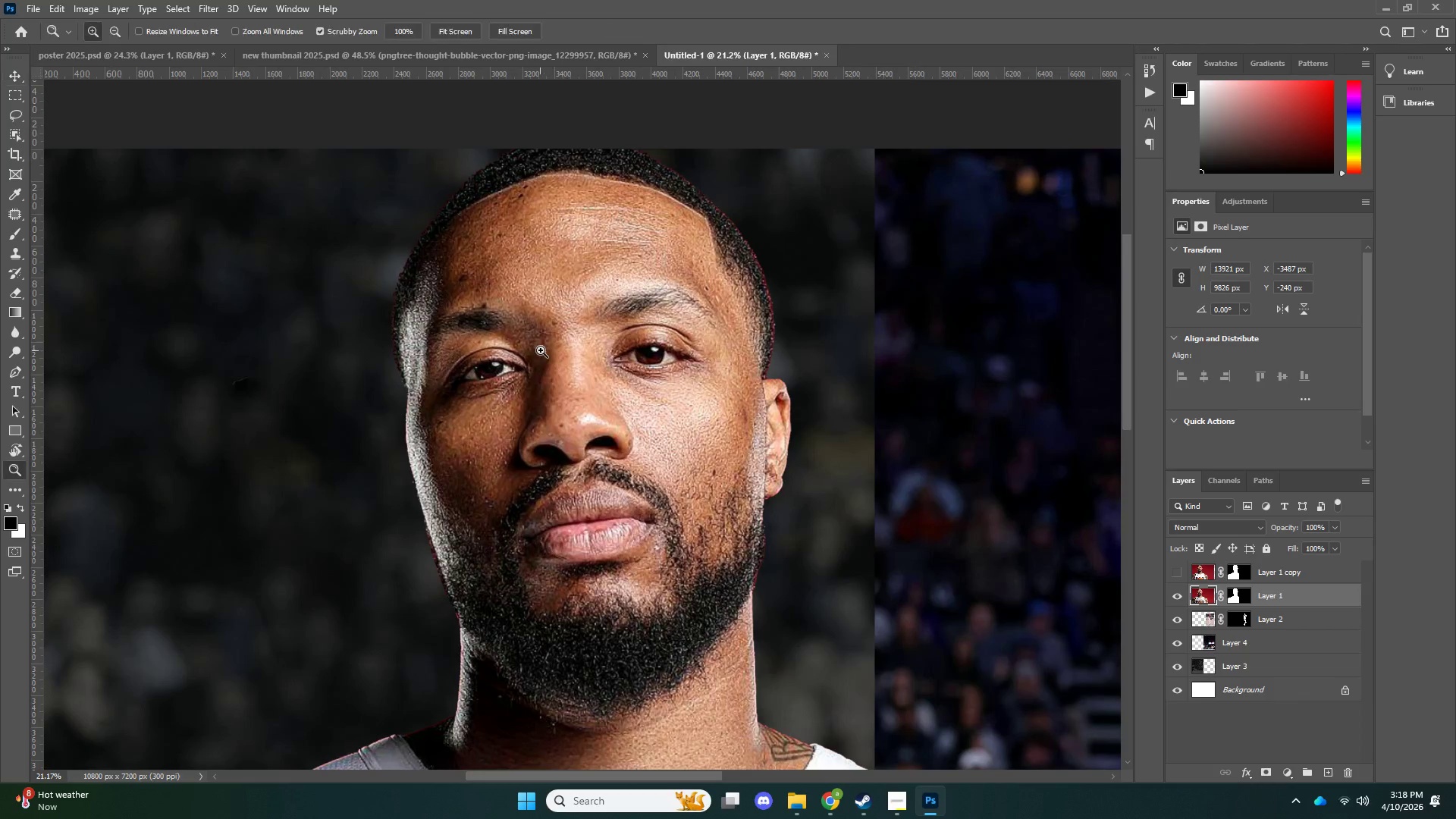 
type(zo)
 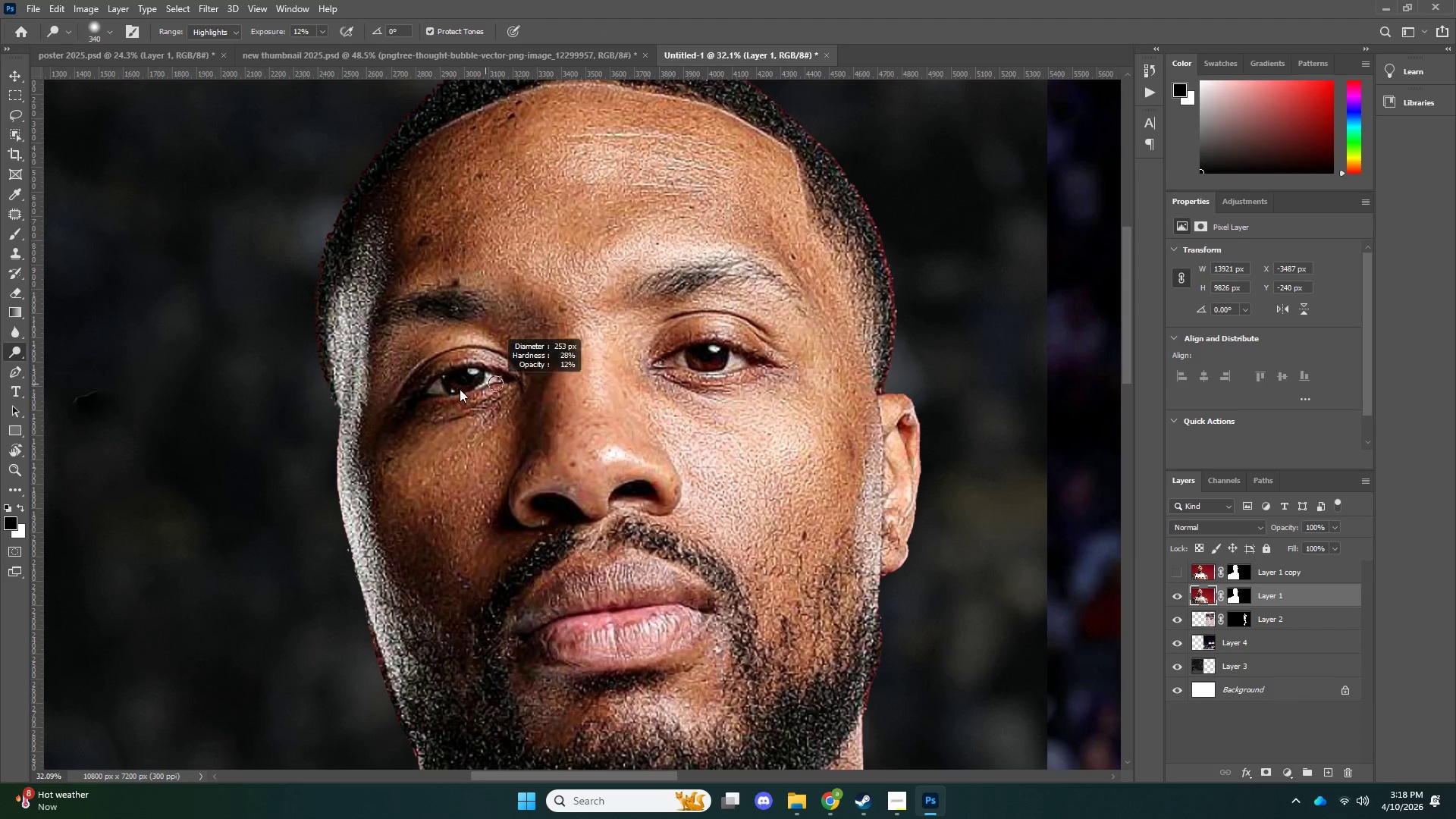 
left_click_drag(start_coordinate=[540, 350], to_coordinate=[575, 350])
 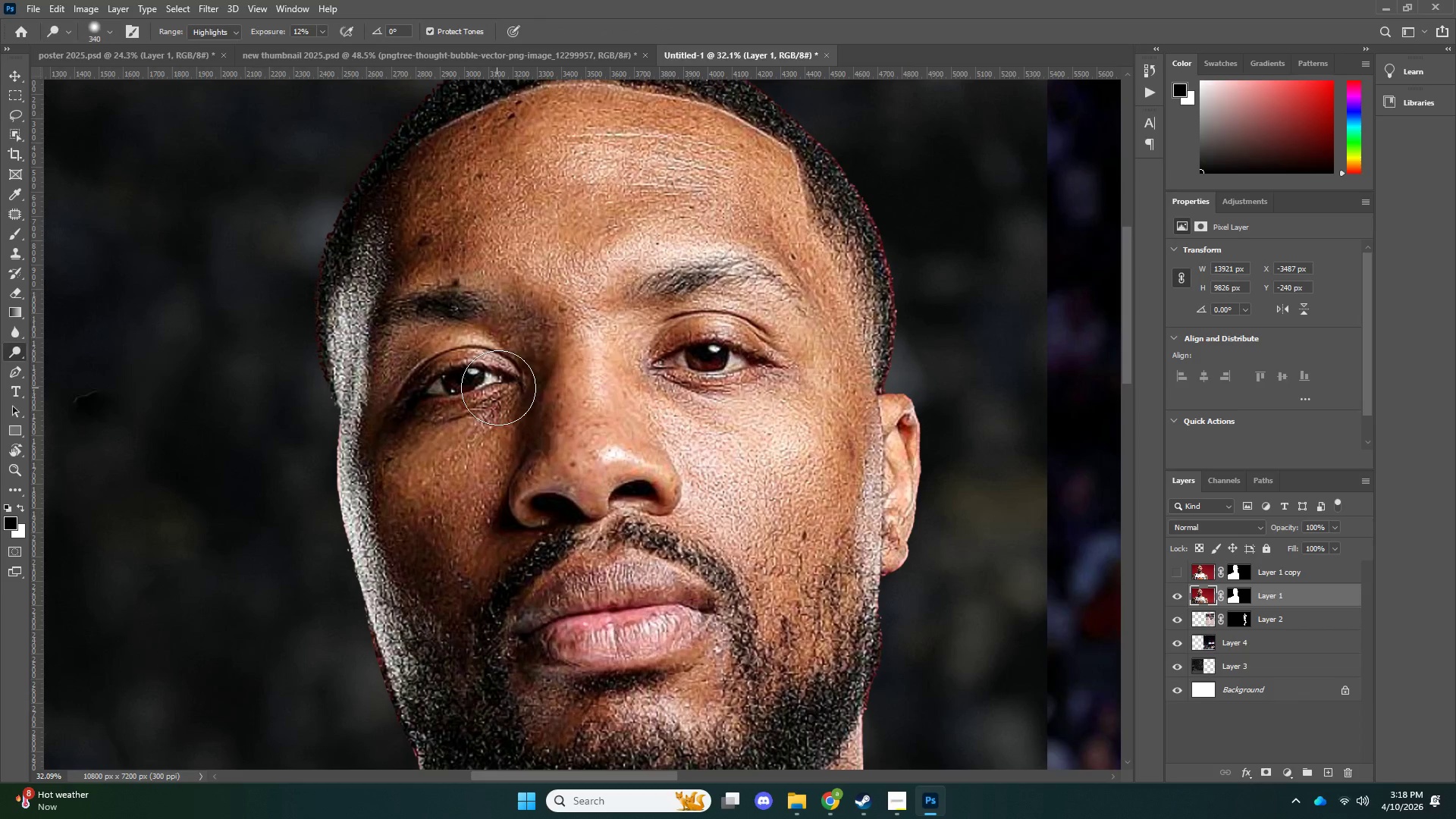 
key(Alt+AltLeft)
 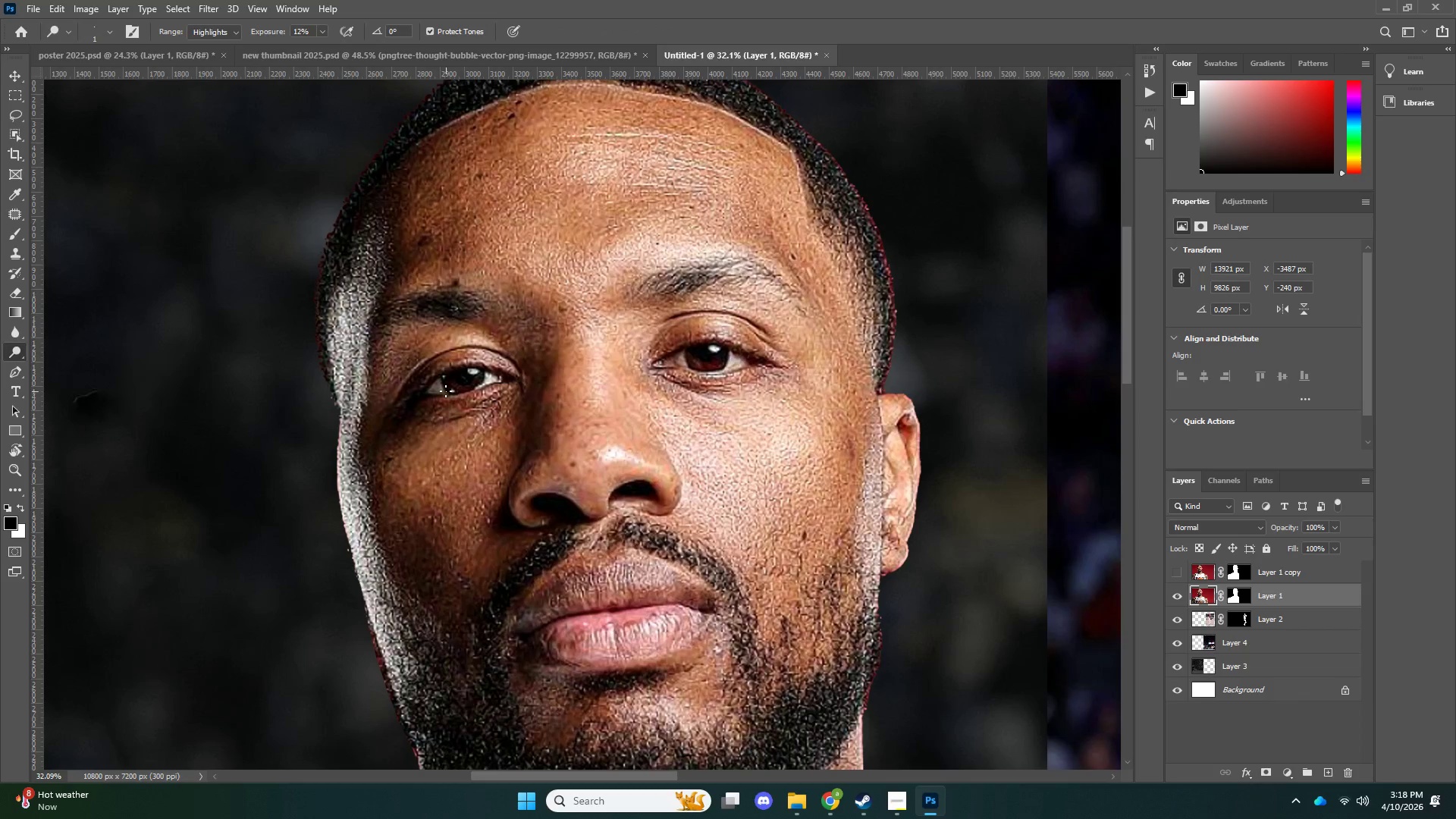 
key(X)
 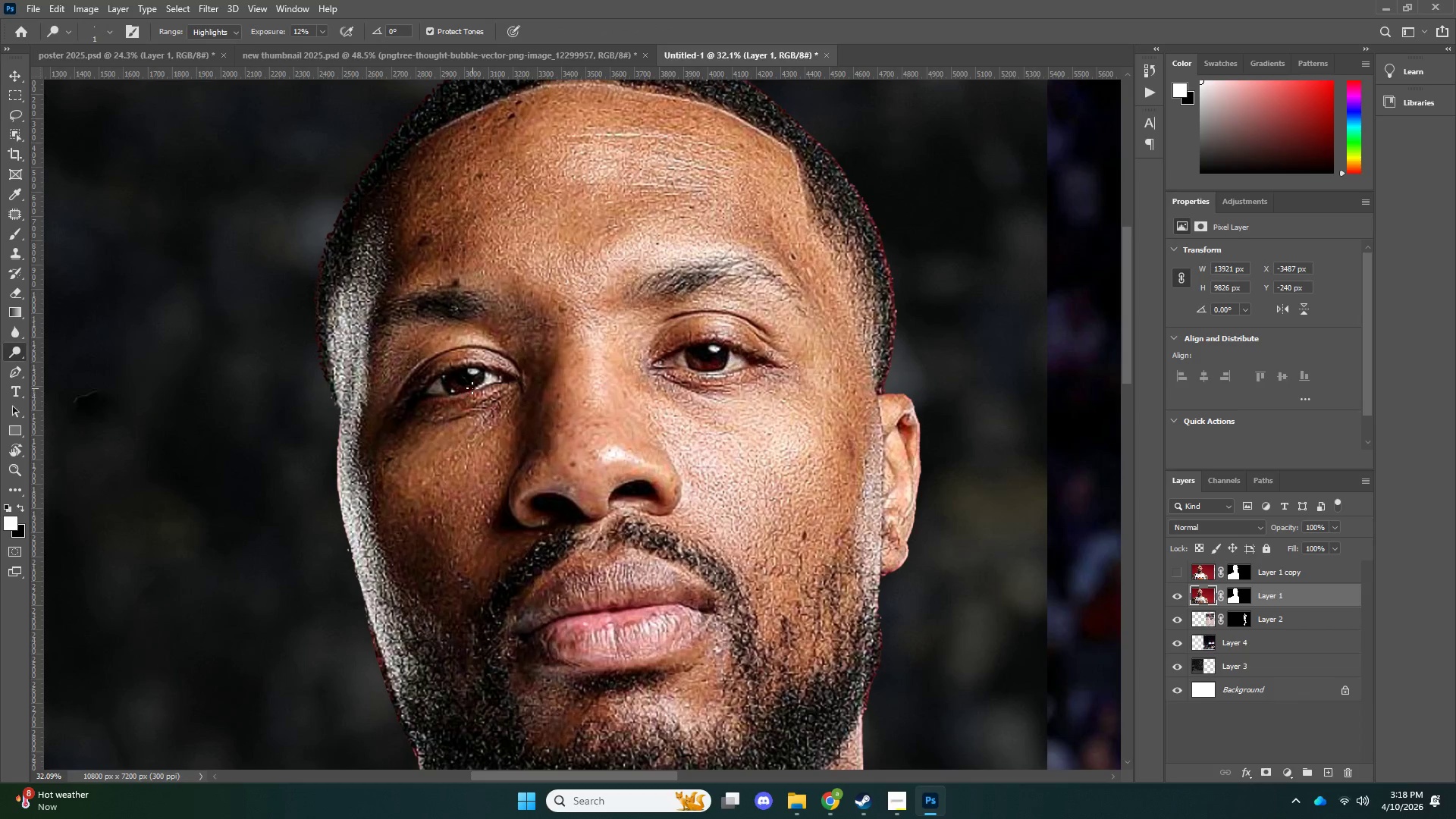 
hold_key(key=AltLeft, duration=0.31)
 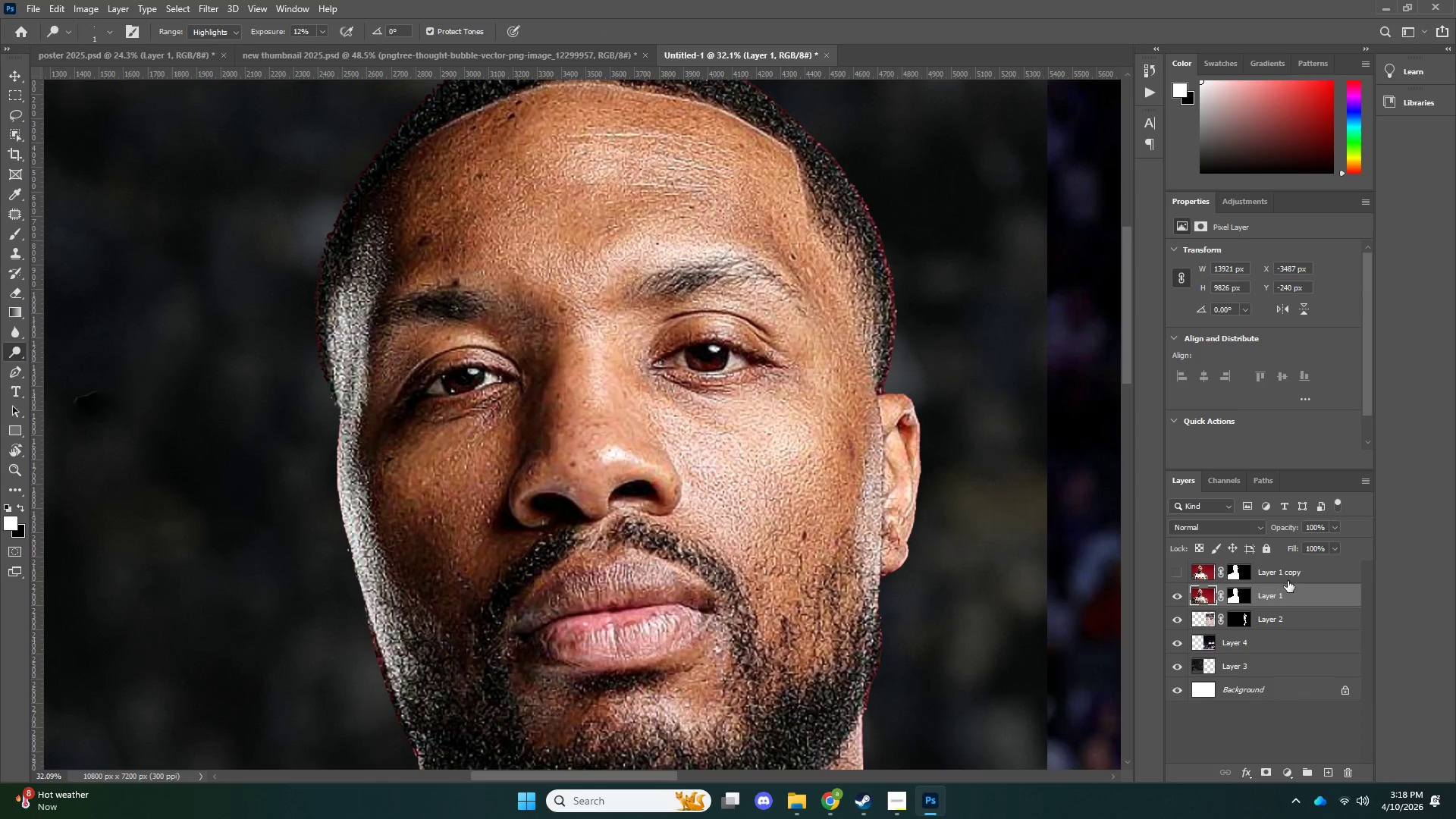 
left_click_drag(start_coordinate=[1293, 572], to_coordinate=[1283, 676])
 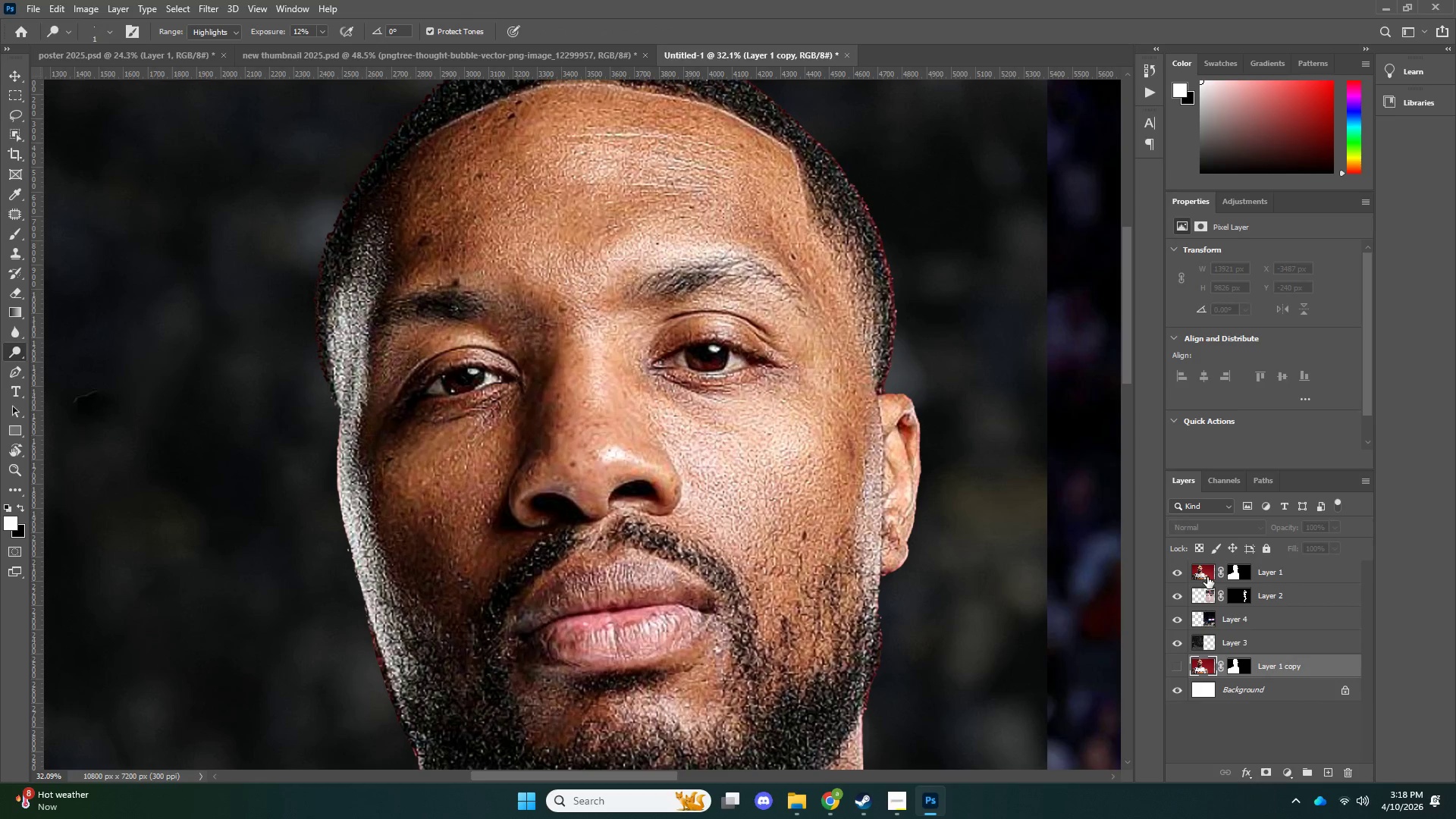 
left_click([1207, 577])
 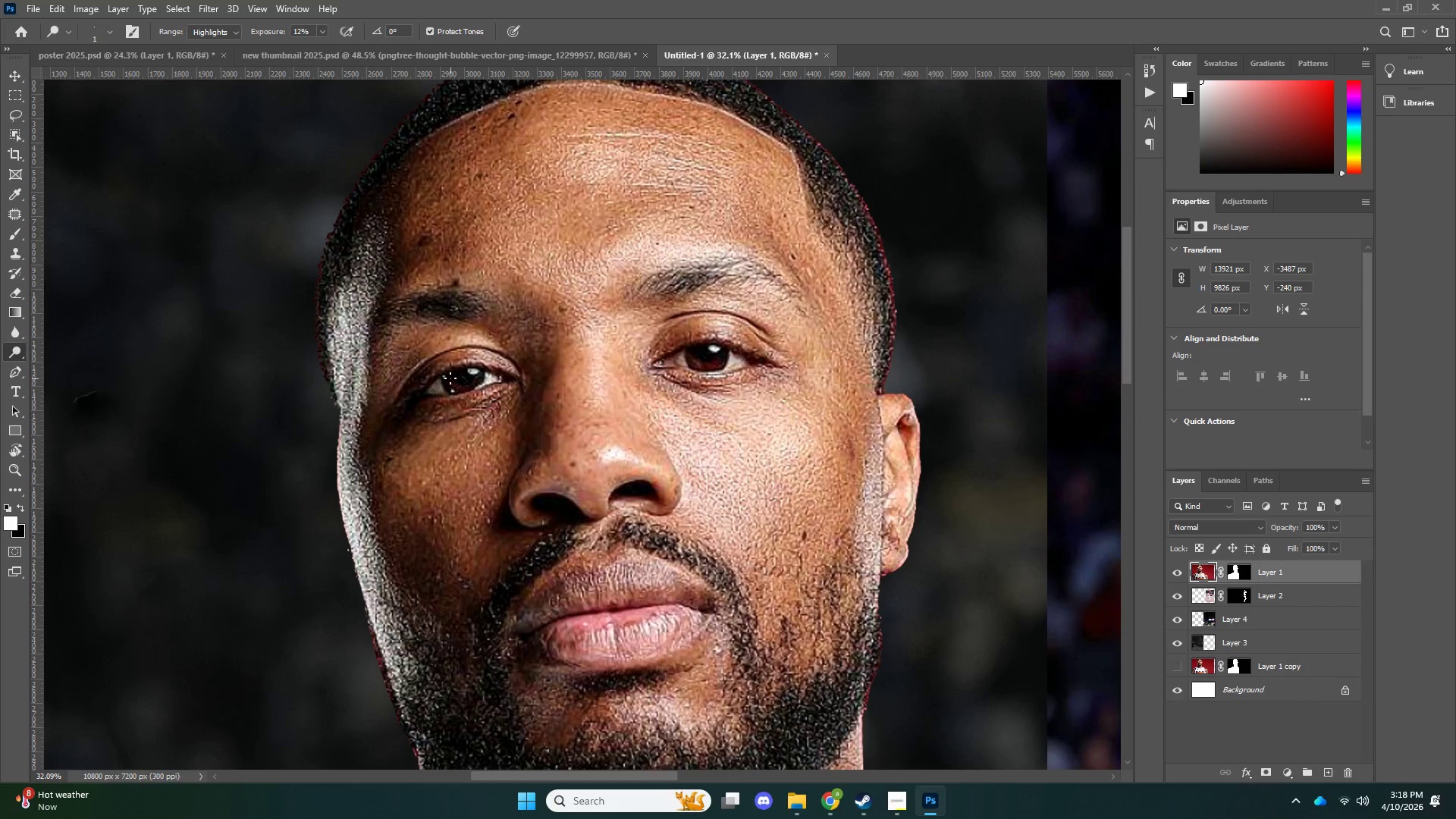 
key(Alt+AltLeft)
 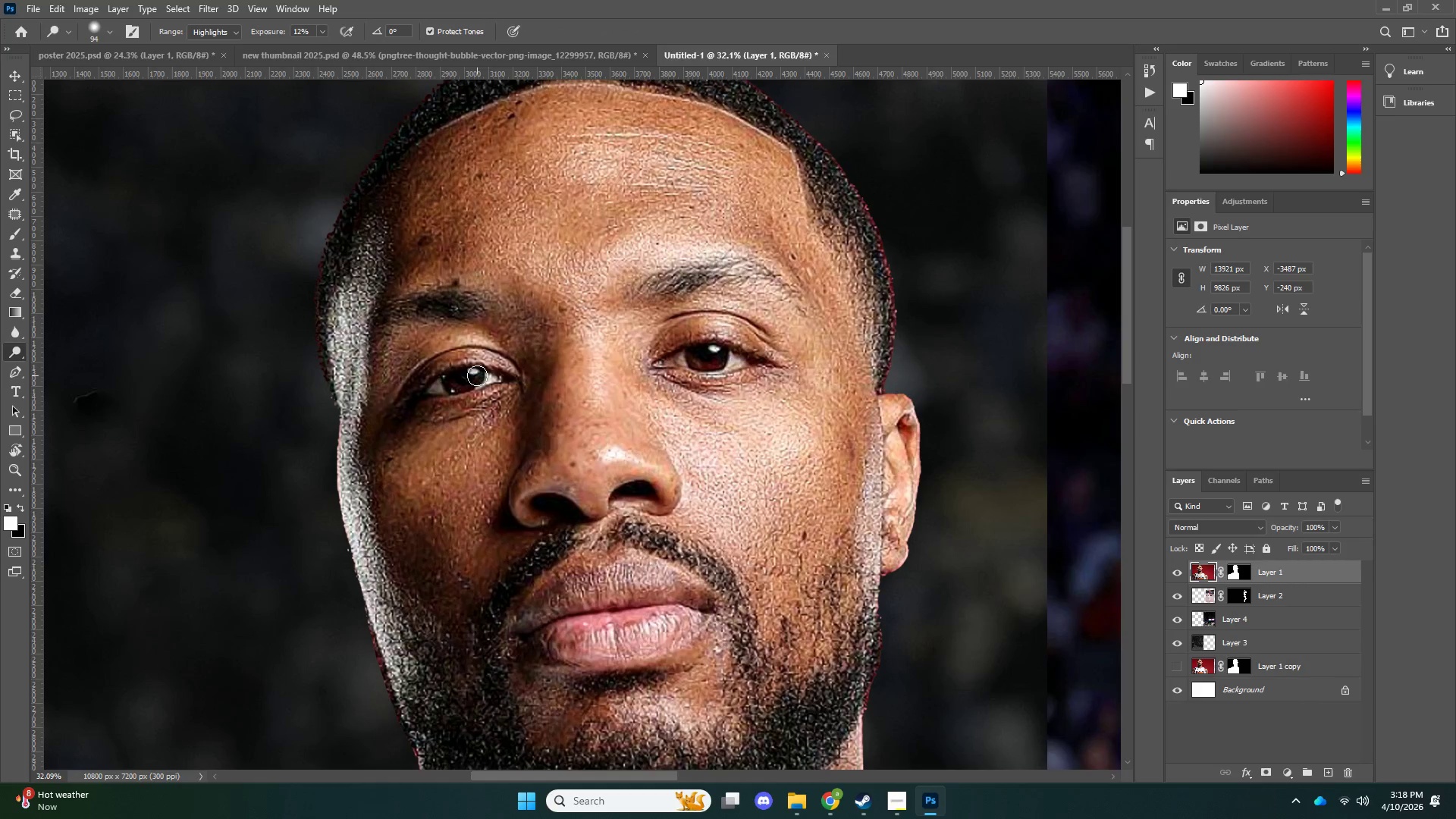 
left_click_drag(start_coordinate=[467, 377], to_coordinate=[438, 383])
 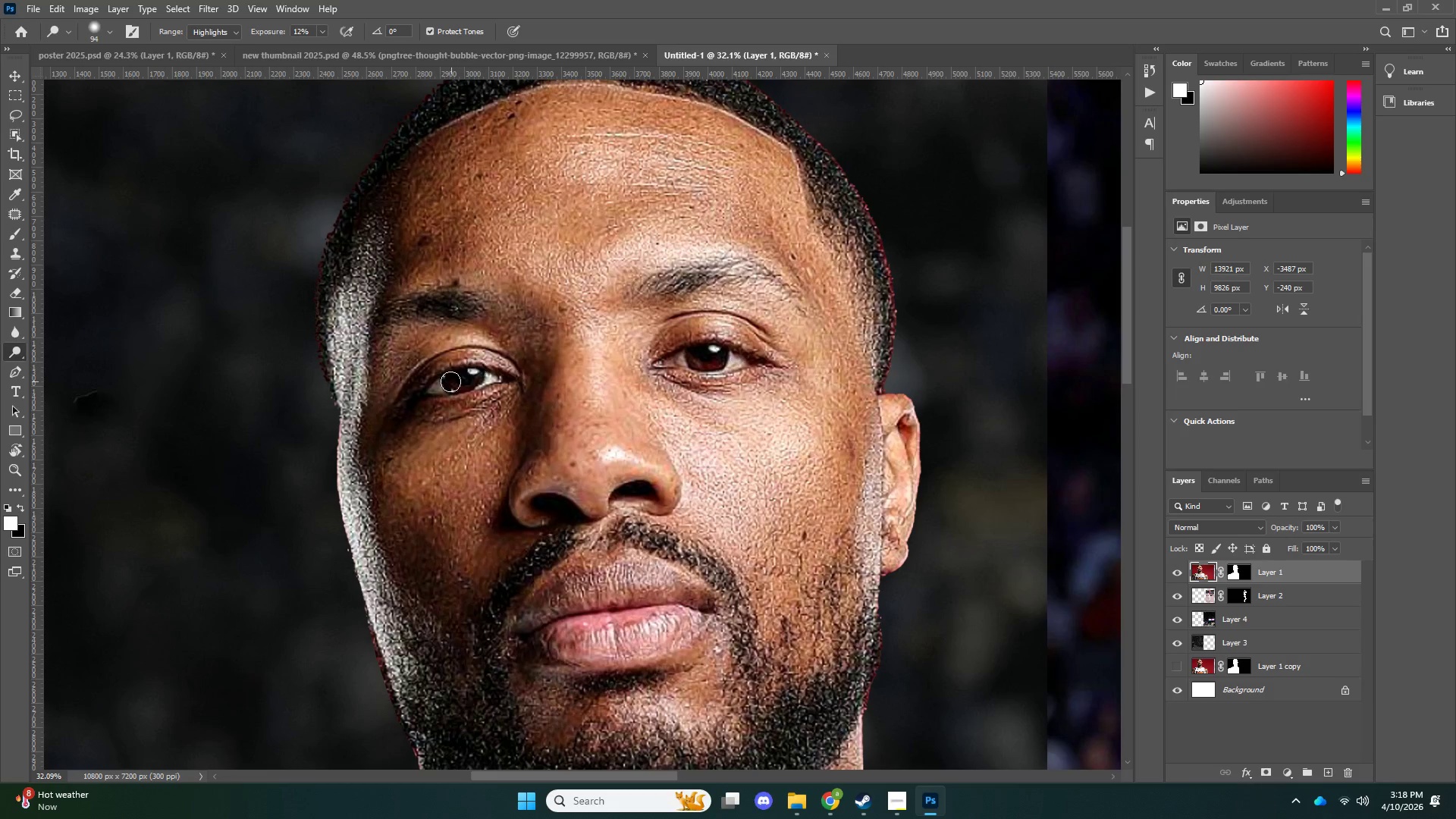 
left_click_drag(start_coordinate=[469, 371], to_coordinate=[453, 381])
 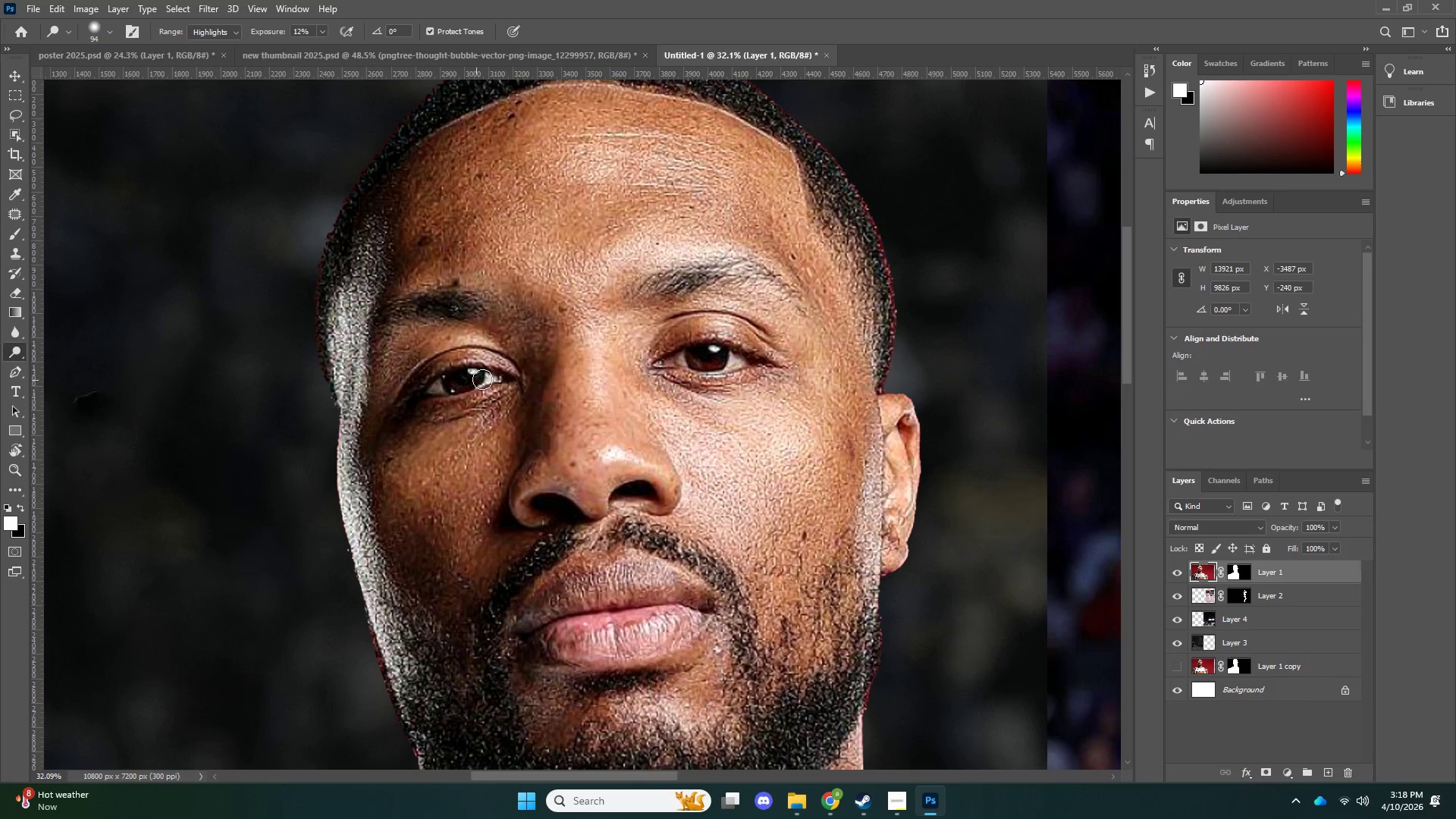 
left_click_drag(start_coordinate=[476, 380], to_coordinate=[463, 388])
 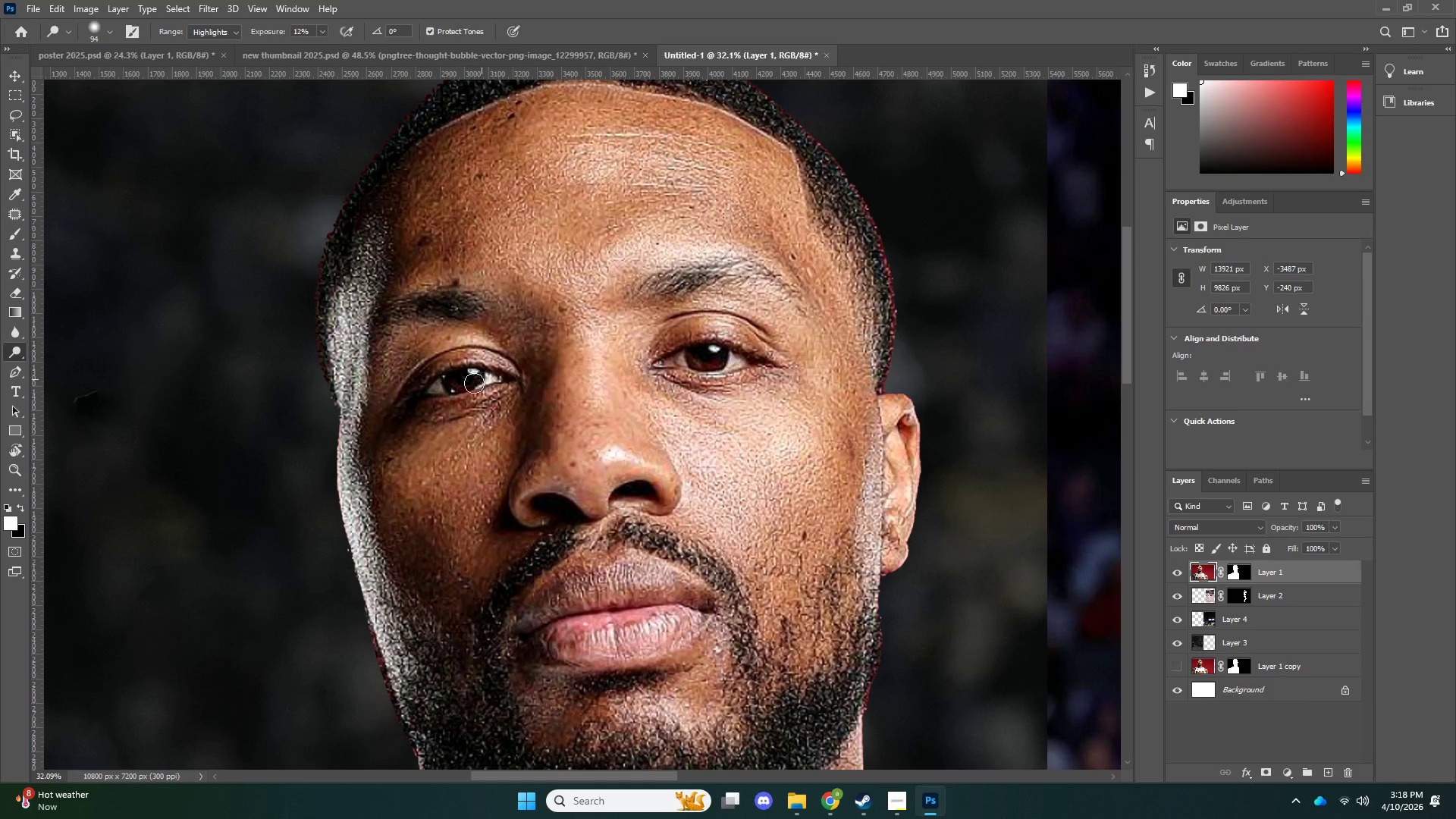 
left_click_drag(start_coordinate=[485, 378], to_coordinate=[478, 381])
 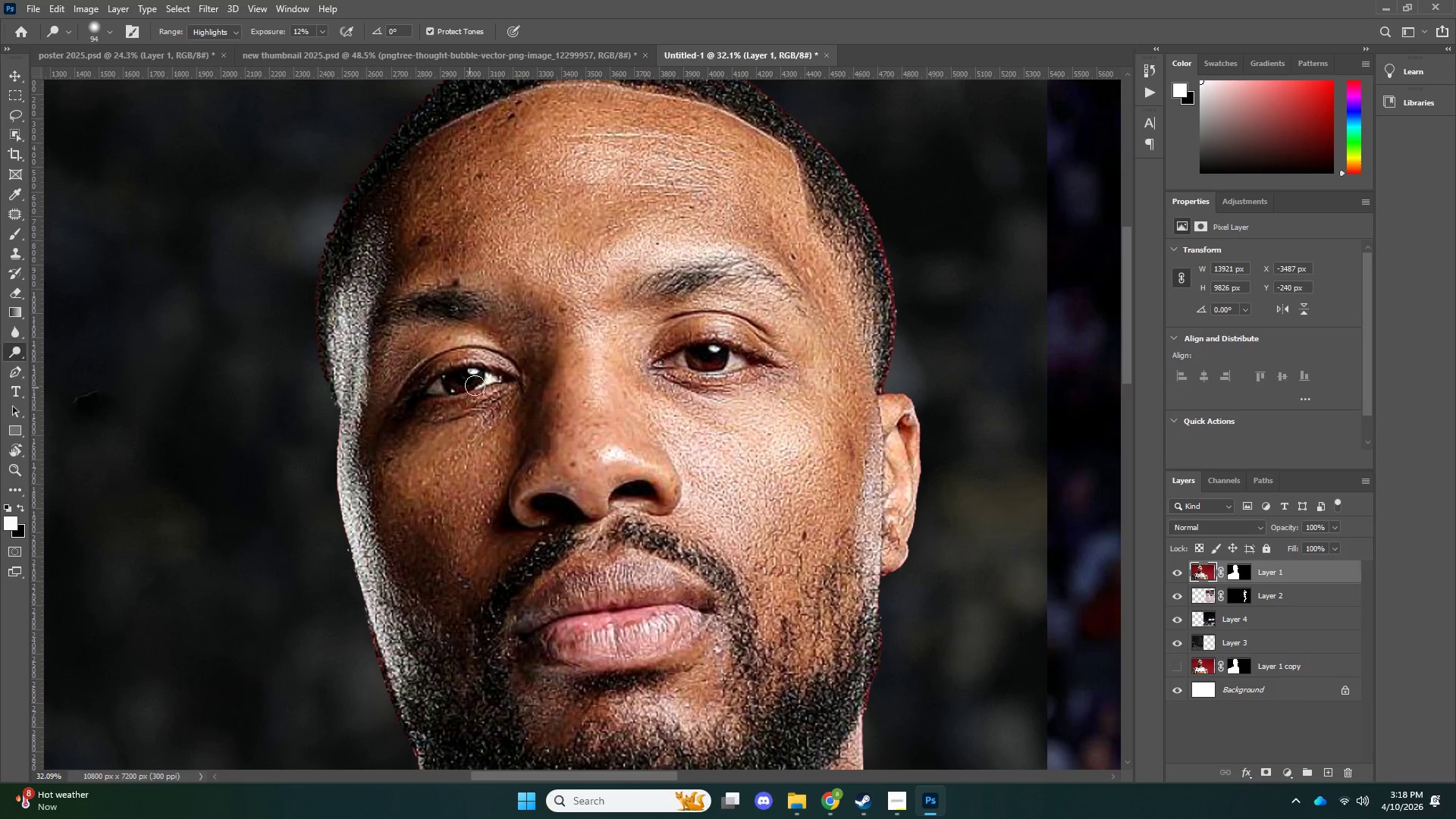 
left_click_drag(start_coordinate=[494, 378], to_coordinate=[480, 384])
 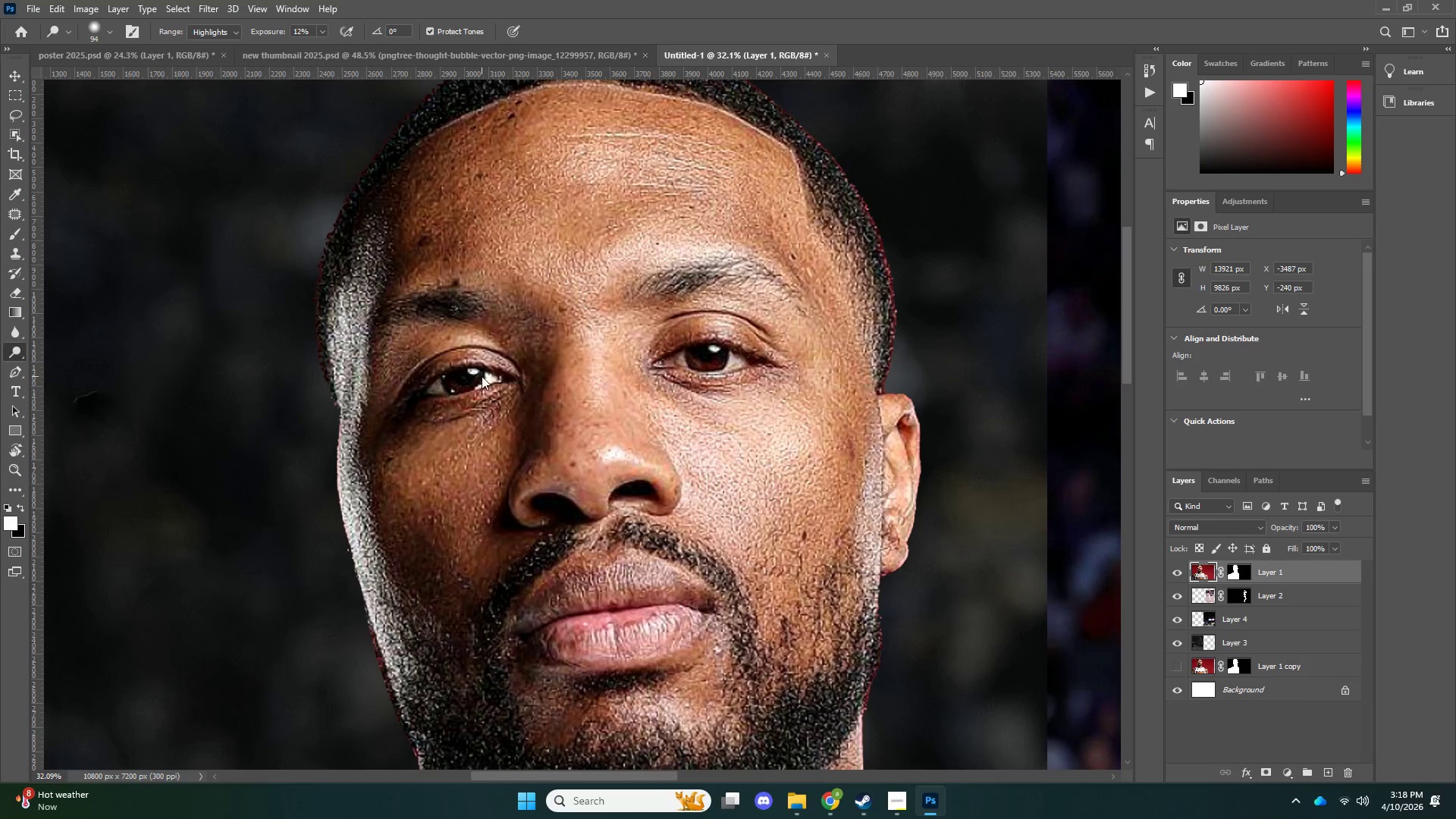 
left_click_drag(start_coordinate=[482, 381], to_coordinate=[468, 384])
 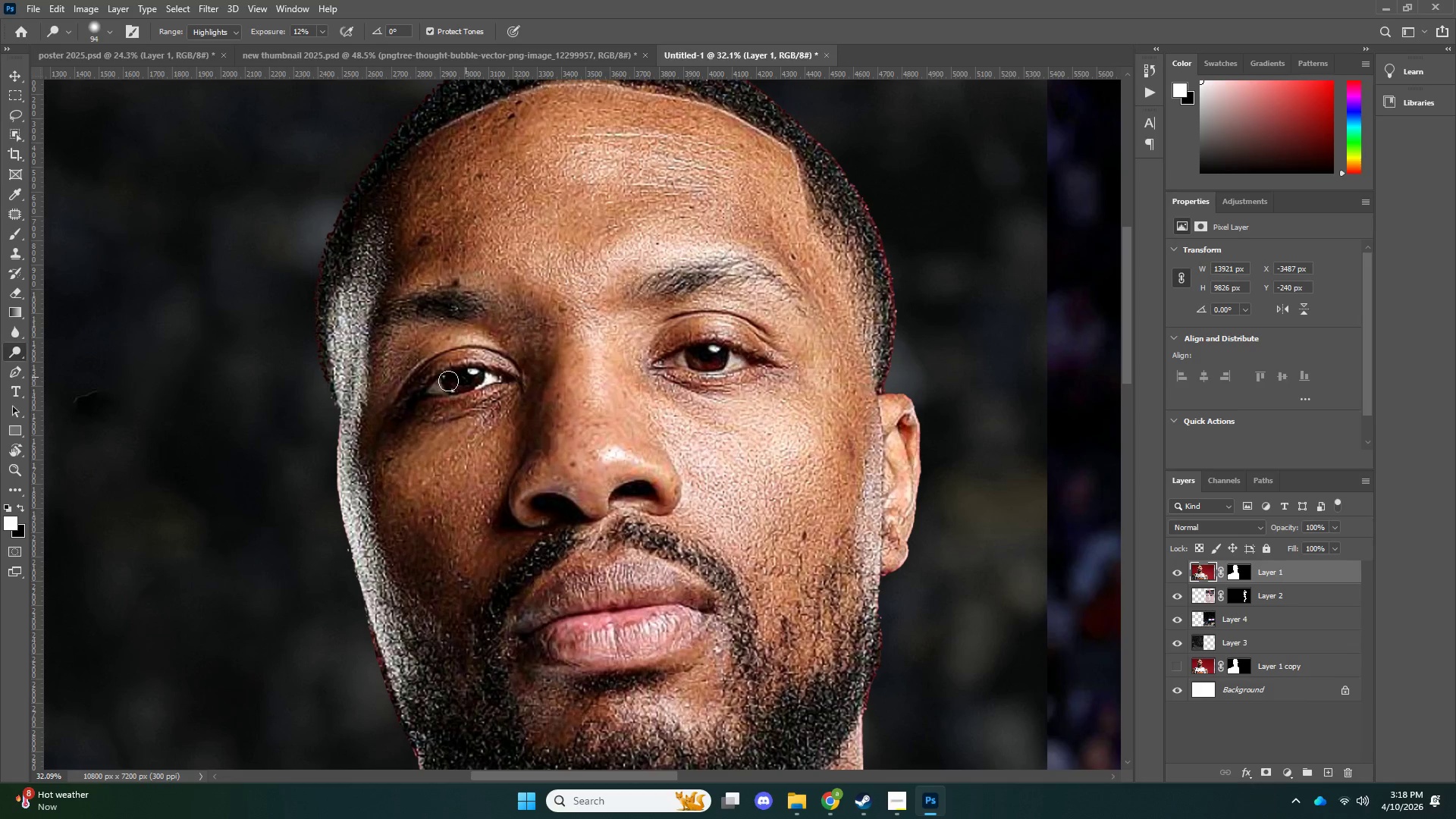 
left_click_drag(start_coordinate=[471, 376], to_coordinate=[450, 380])
 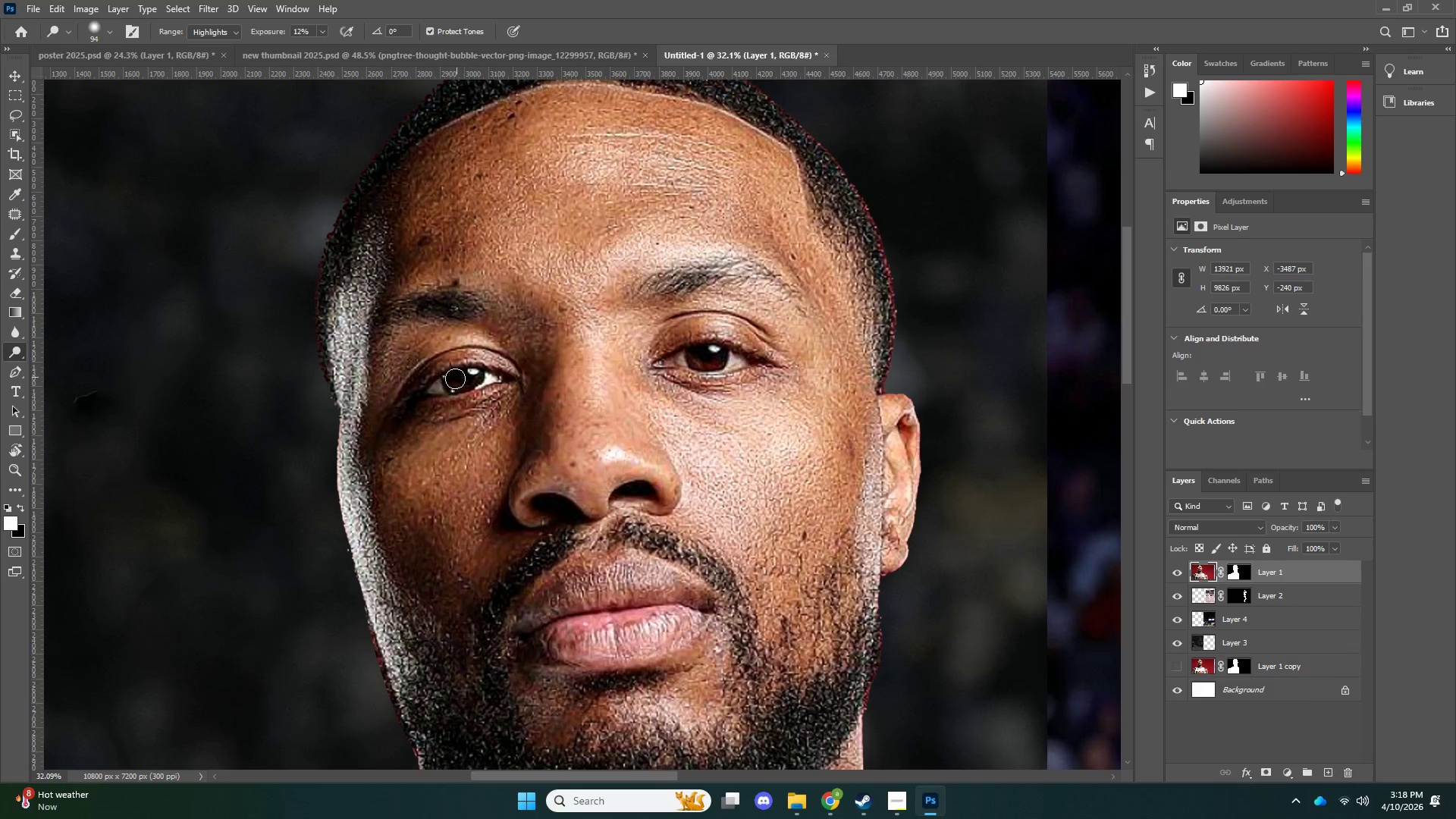 
left_click_drag(start_coordinate=[457, 377], to_coordinate=[443, 386])
 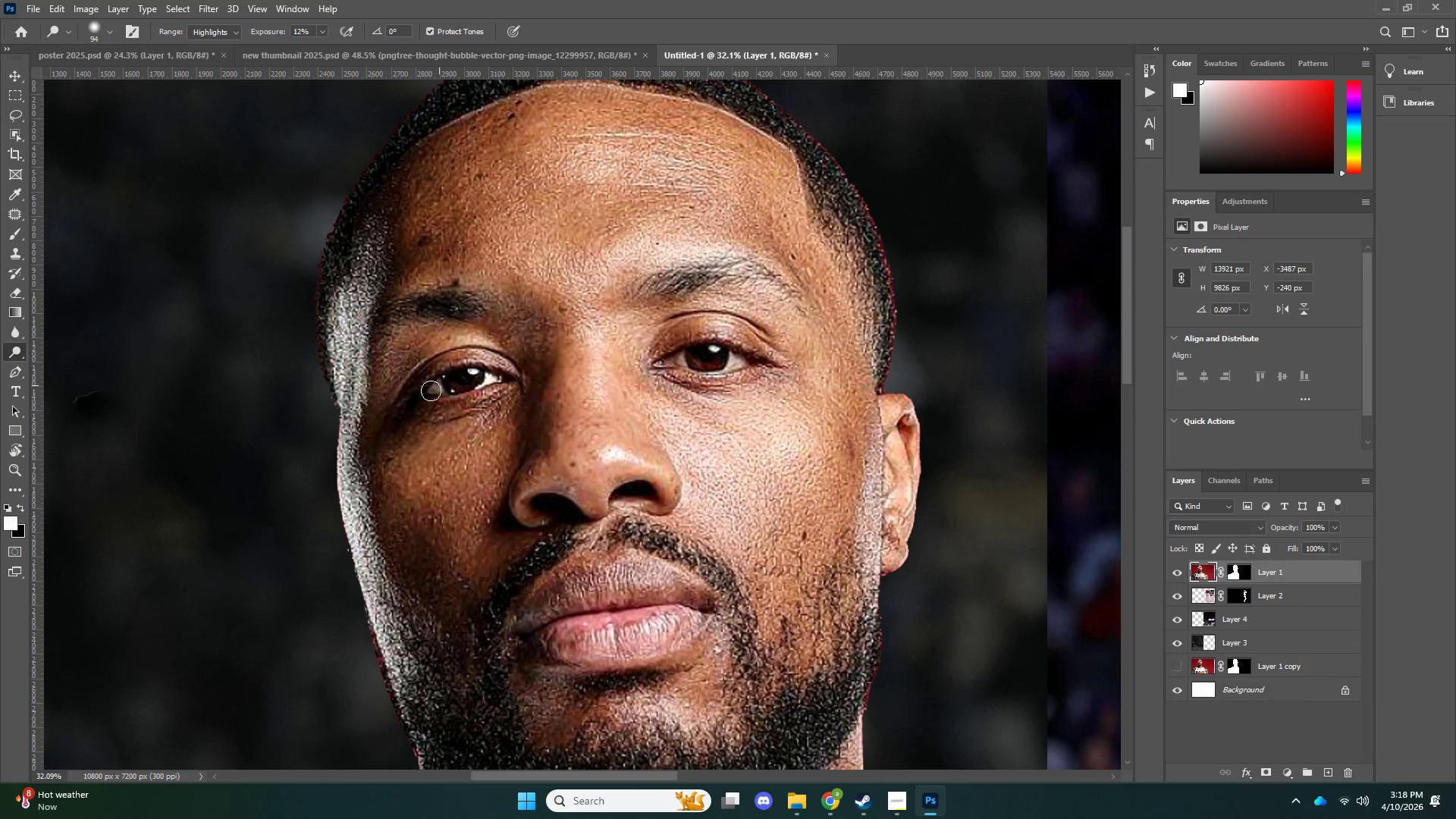 
left_click_drag(start_coordinate=[446, 381], to_coordinate=[446, 385])
 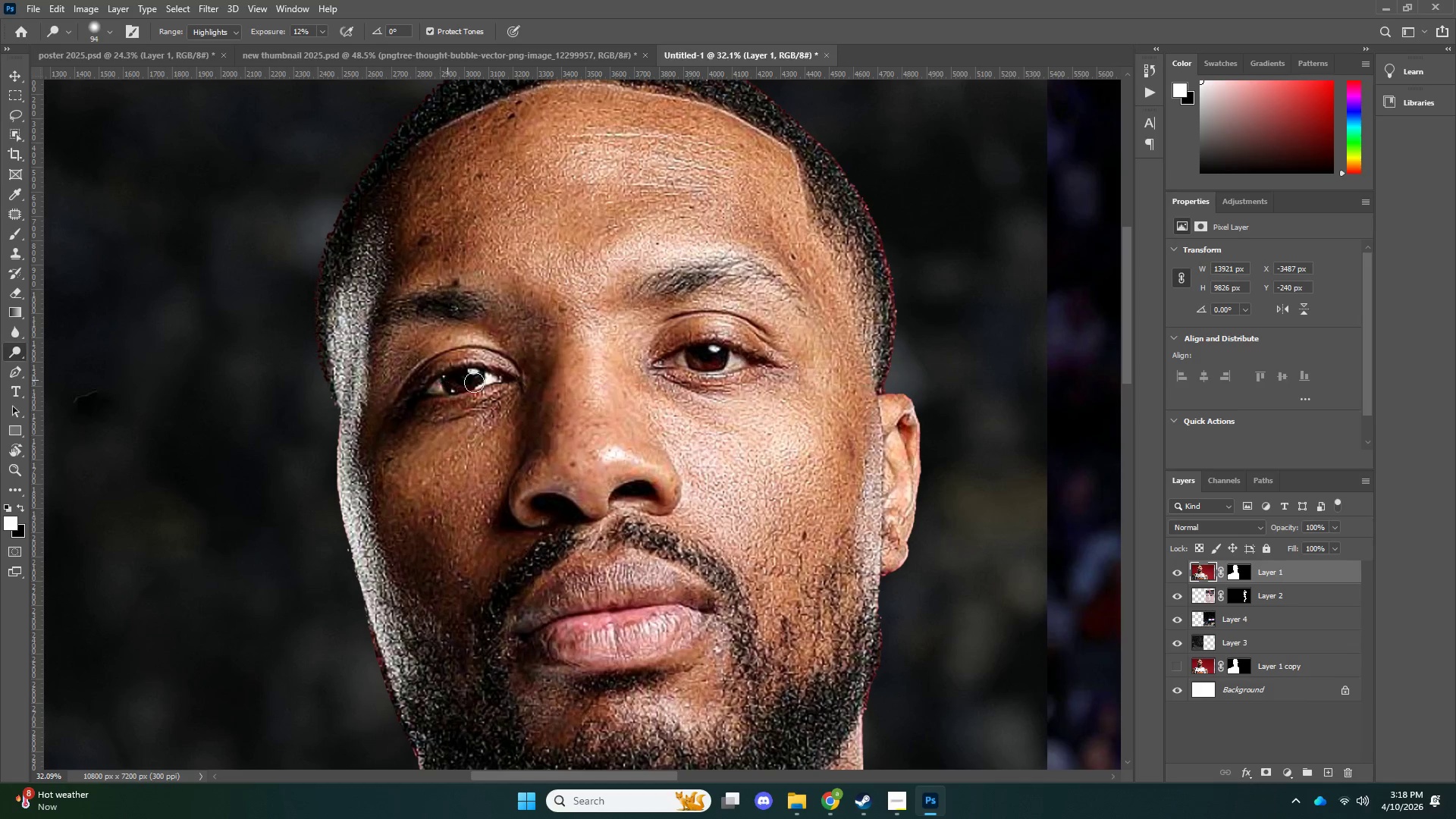 
left_click_drag(start_coordinate=[447, 380], to_coordinate=[444, 387])
 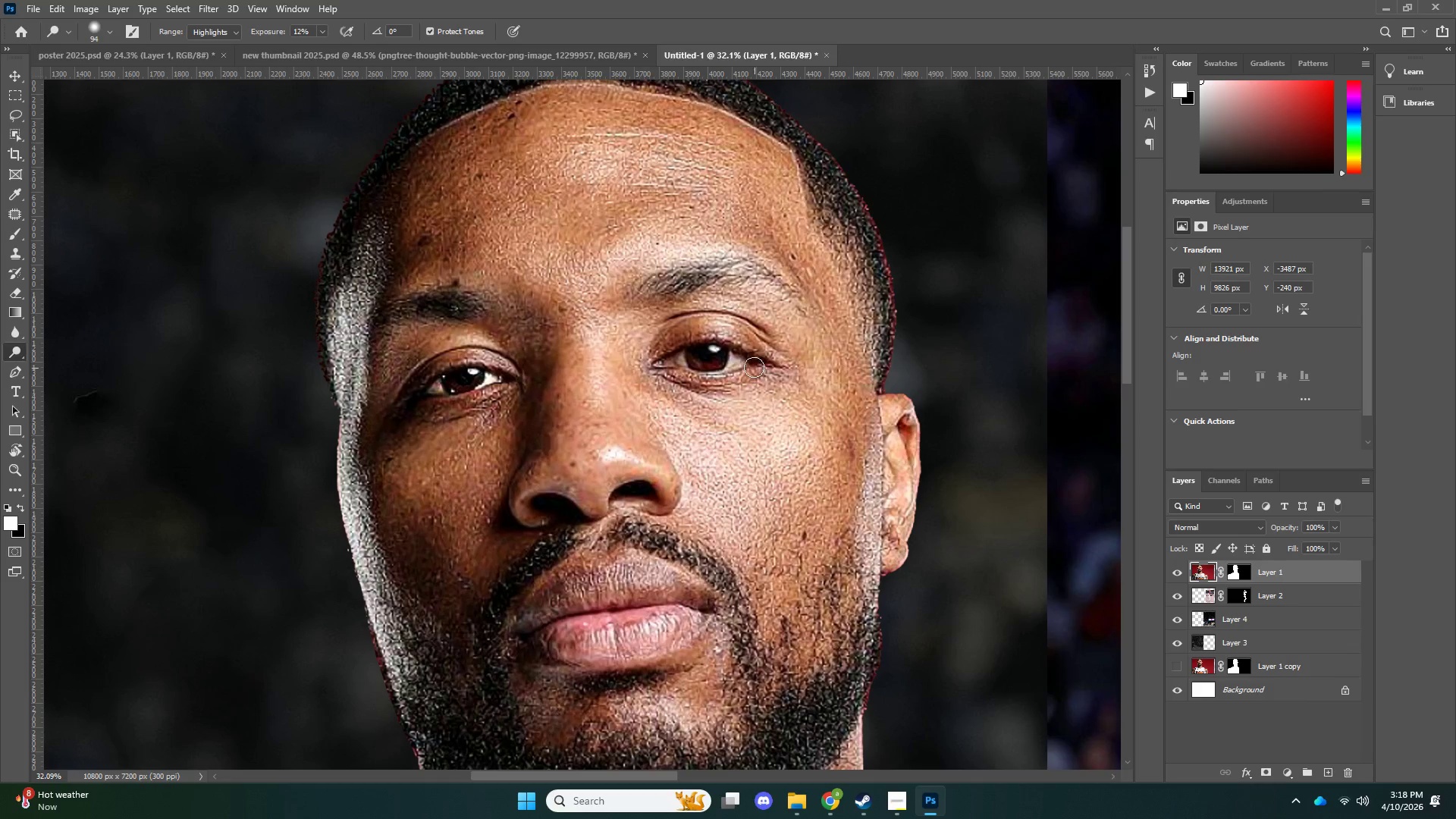 
left_click_drag(start_coordinate=[741, 367], to_coordinate=[689, 361])
 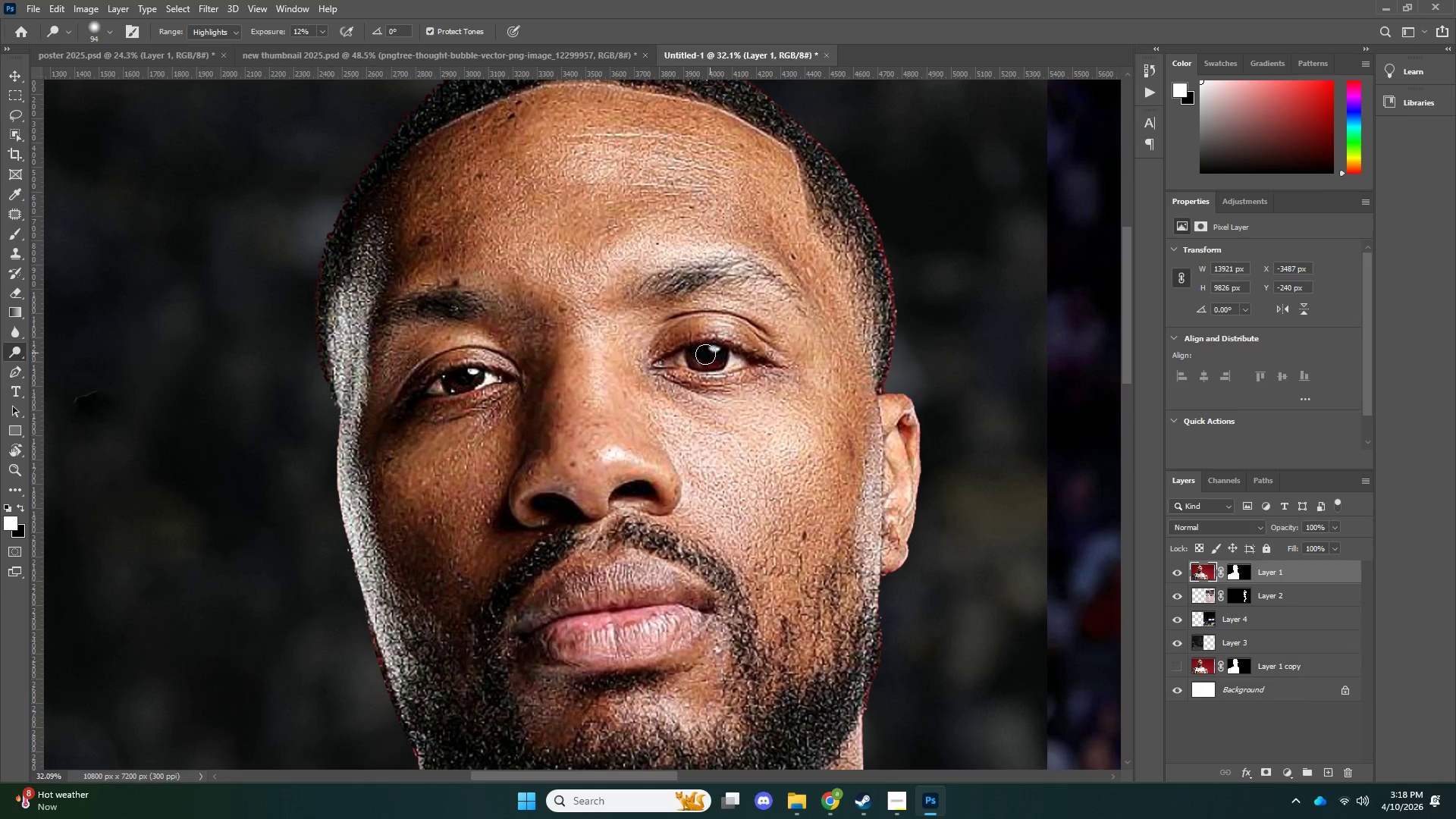 
left_click_drag(start_coordinate=[705, 354], to_coordinate=[688, 357])
 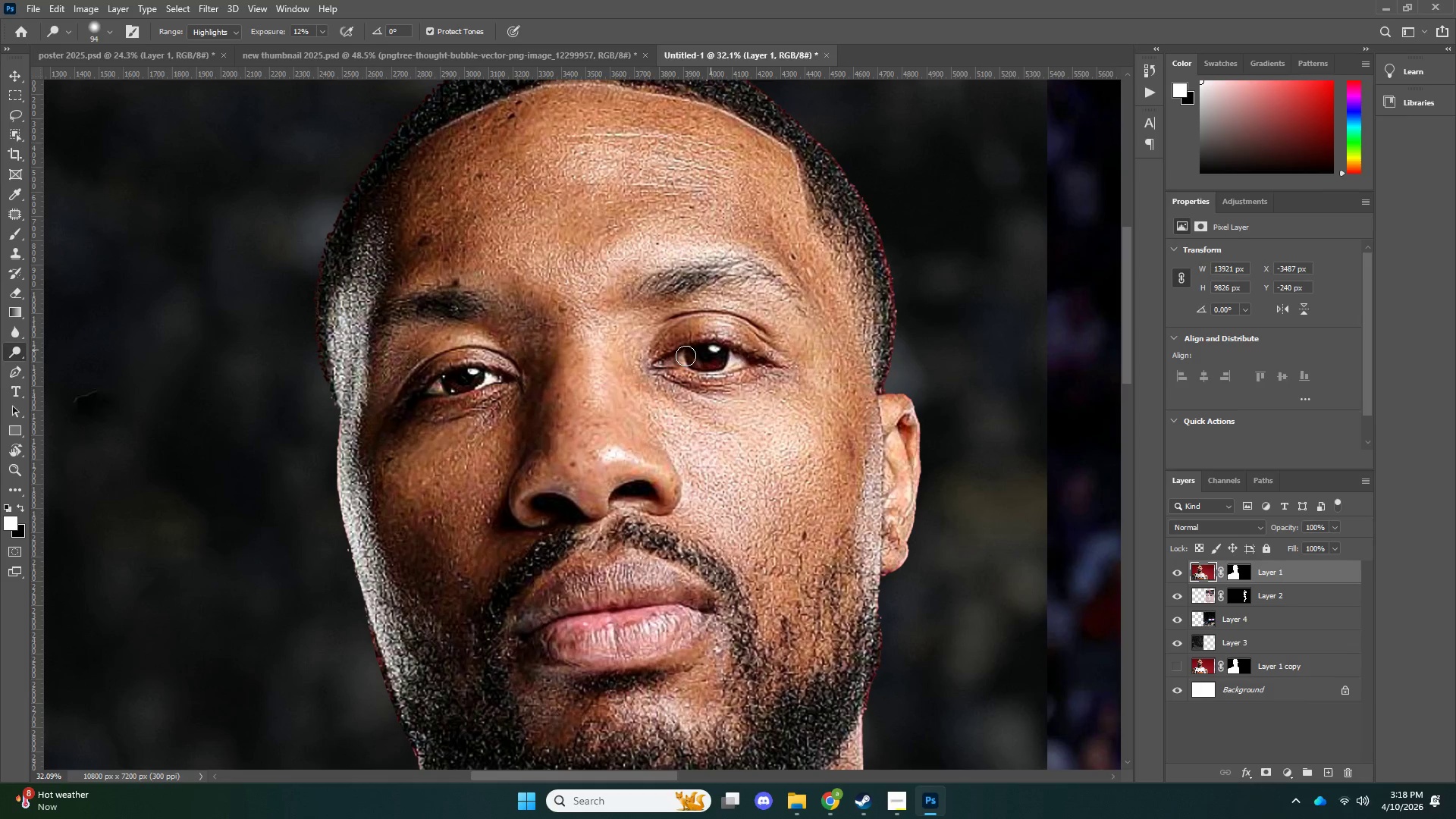 
left_click_drag(start_coordinate=[711, 350], to_coordinate=[692, 356])
 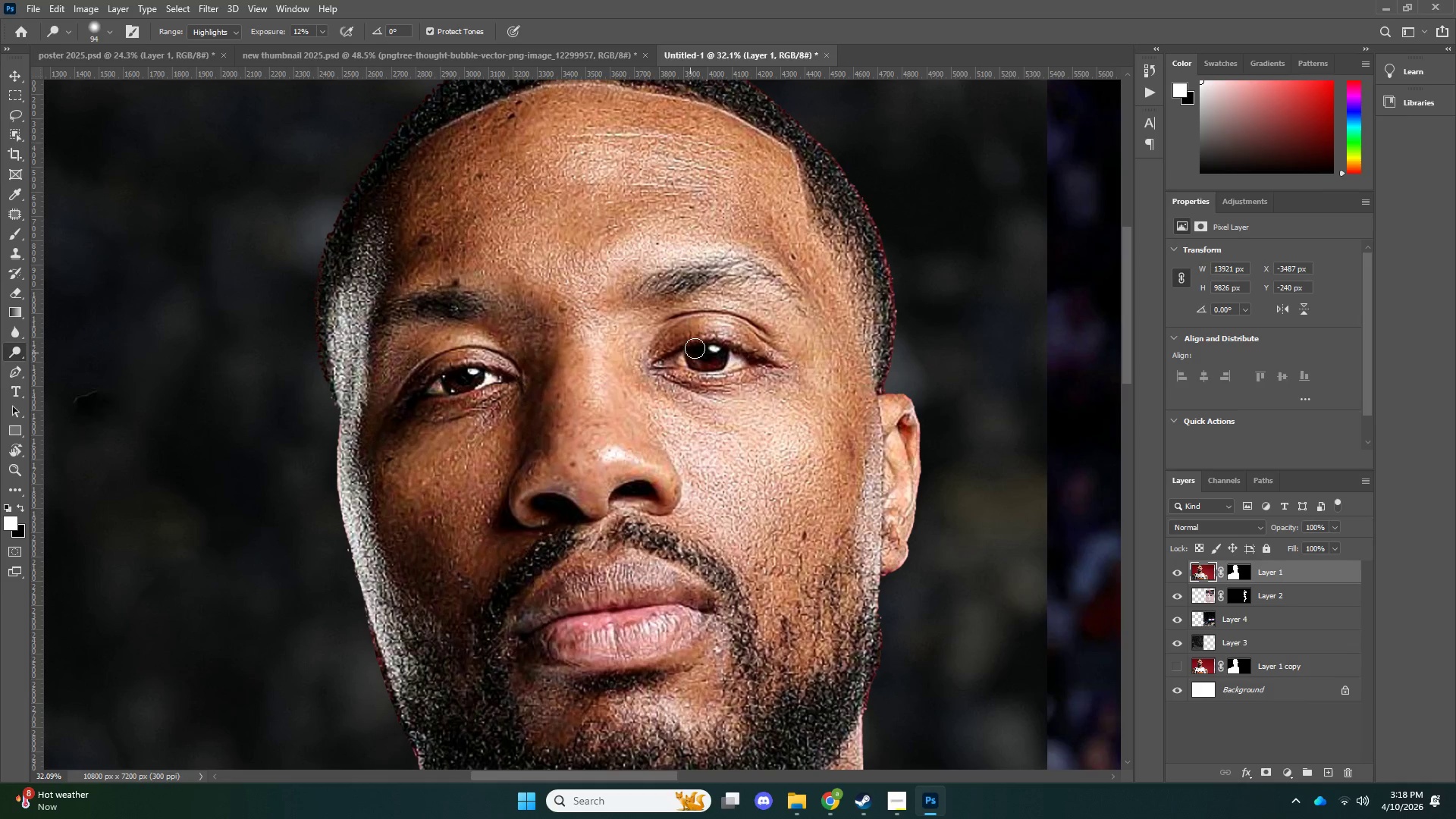 
left_click_drag(start_coordinate=[705, 350], to_coordinate=[679, 356])
 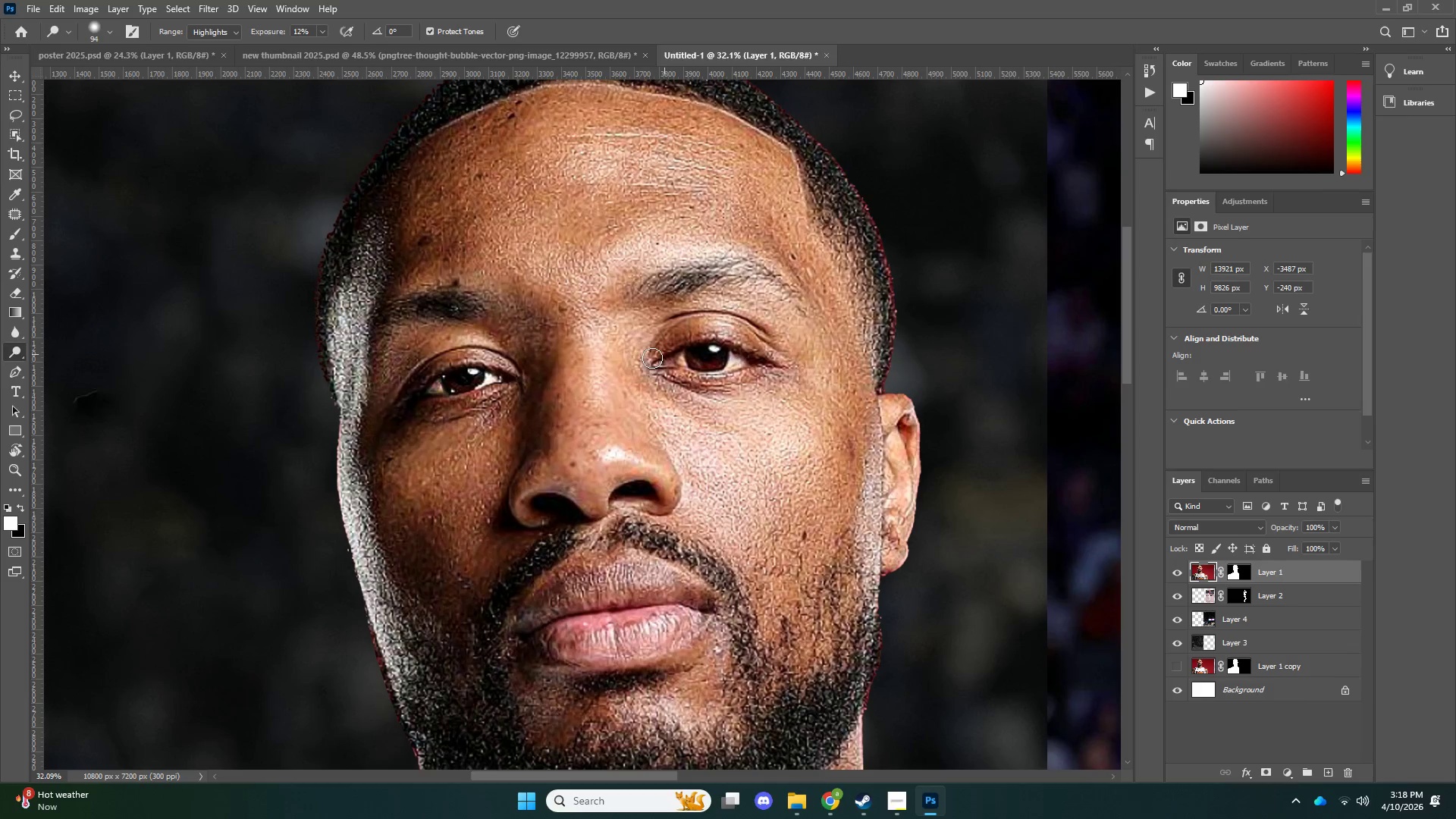 
left_click_drag(start_coordinate=[664, 354], to_coordinate=[657, 358])
 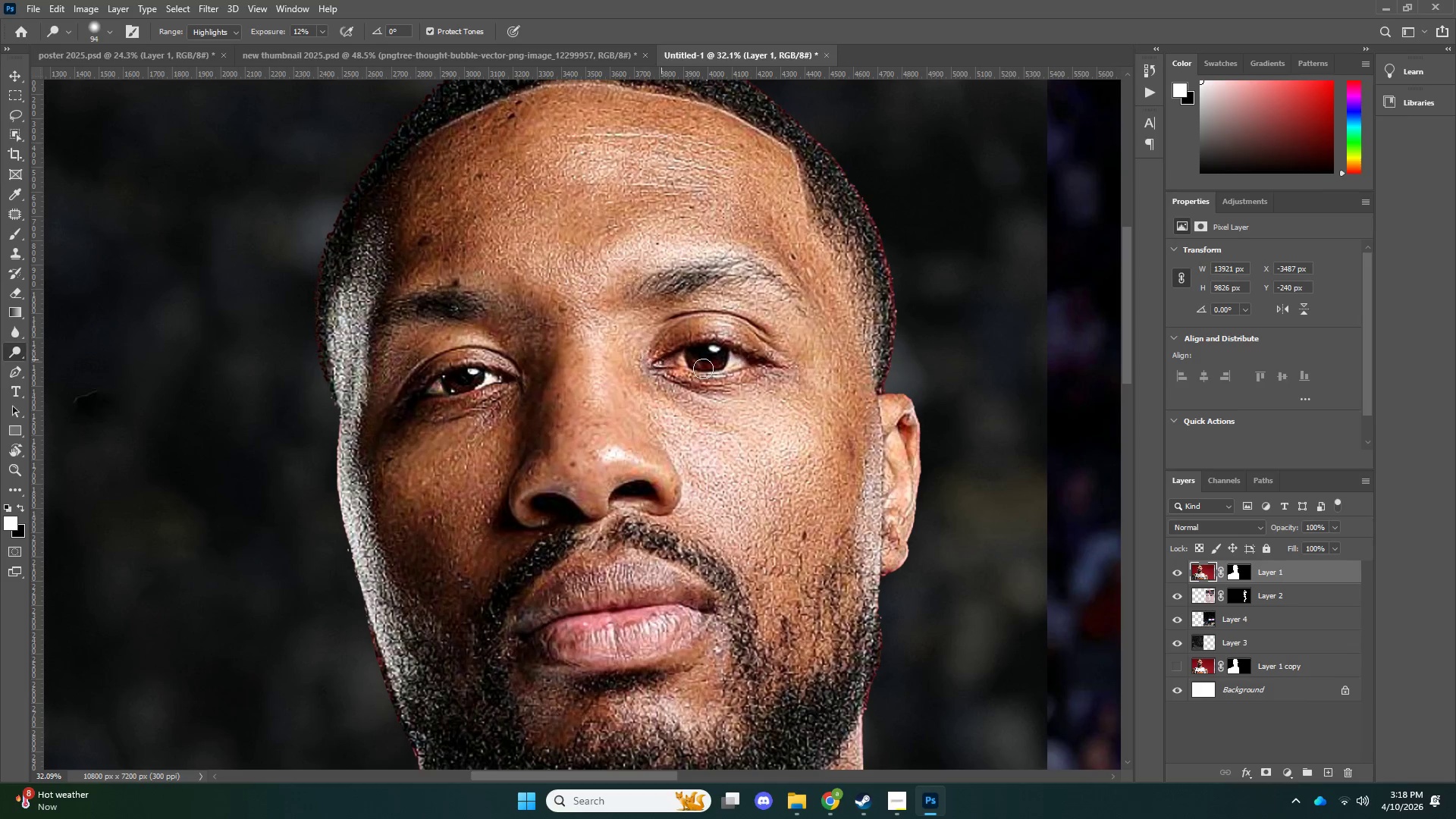 
left_click_drag(start_coordinate=[662, 357], to_coordinate=[703, 369])
 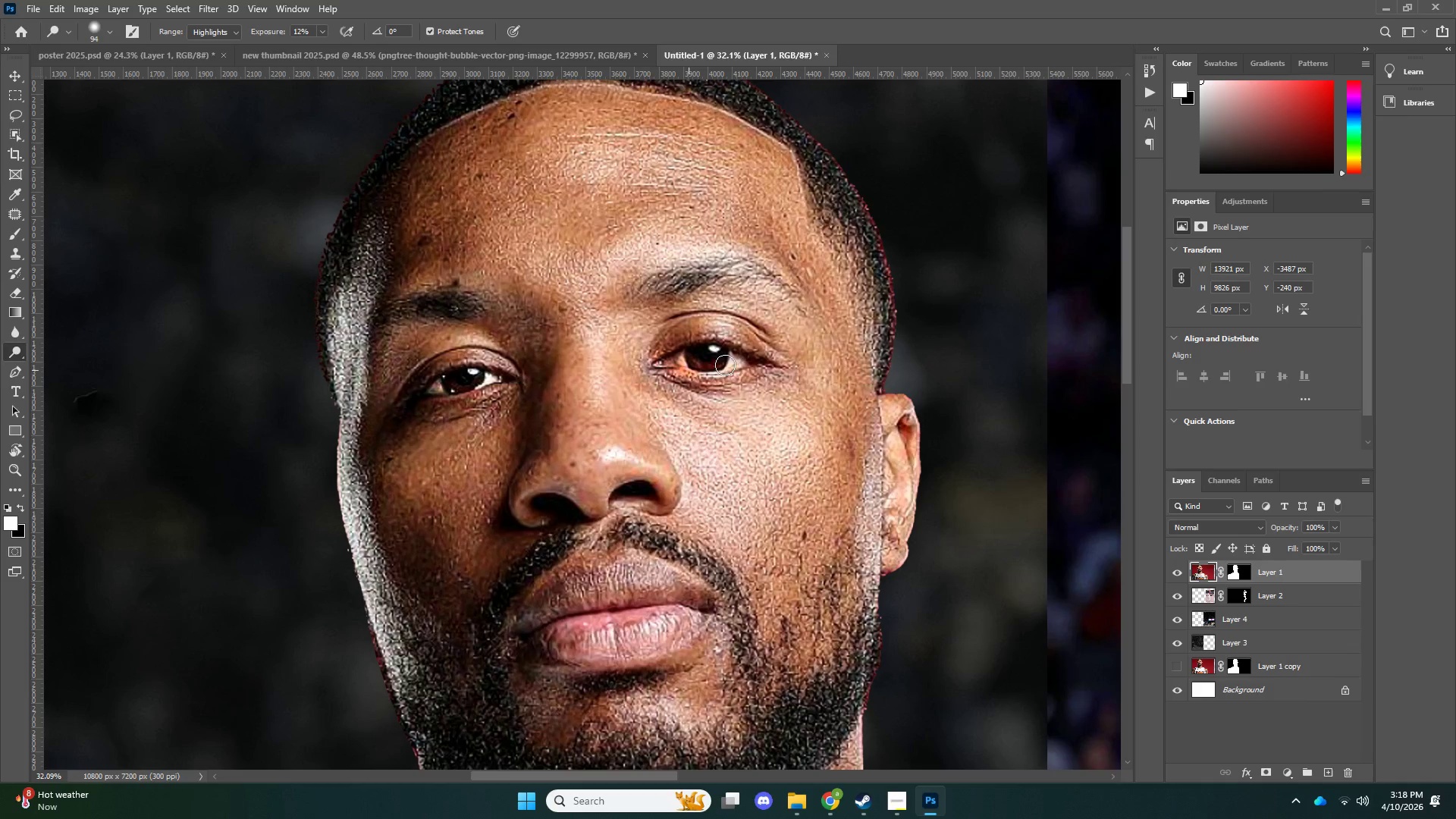 
left_click_drag(start_coordinate=[689, 369], to_coordinate=[727, 367])
 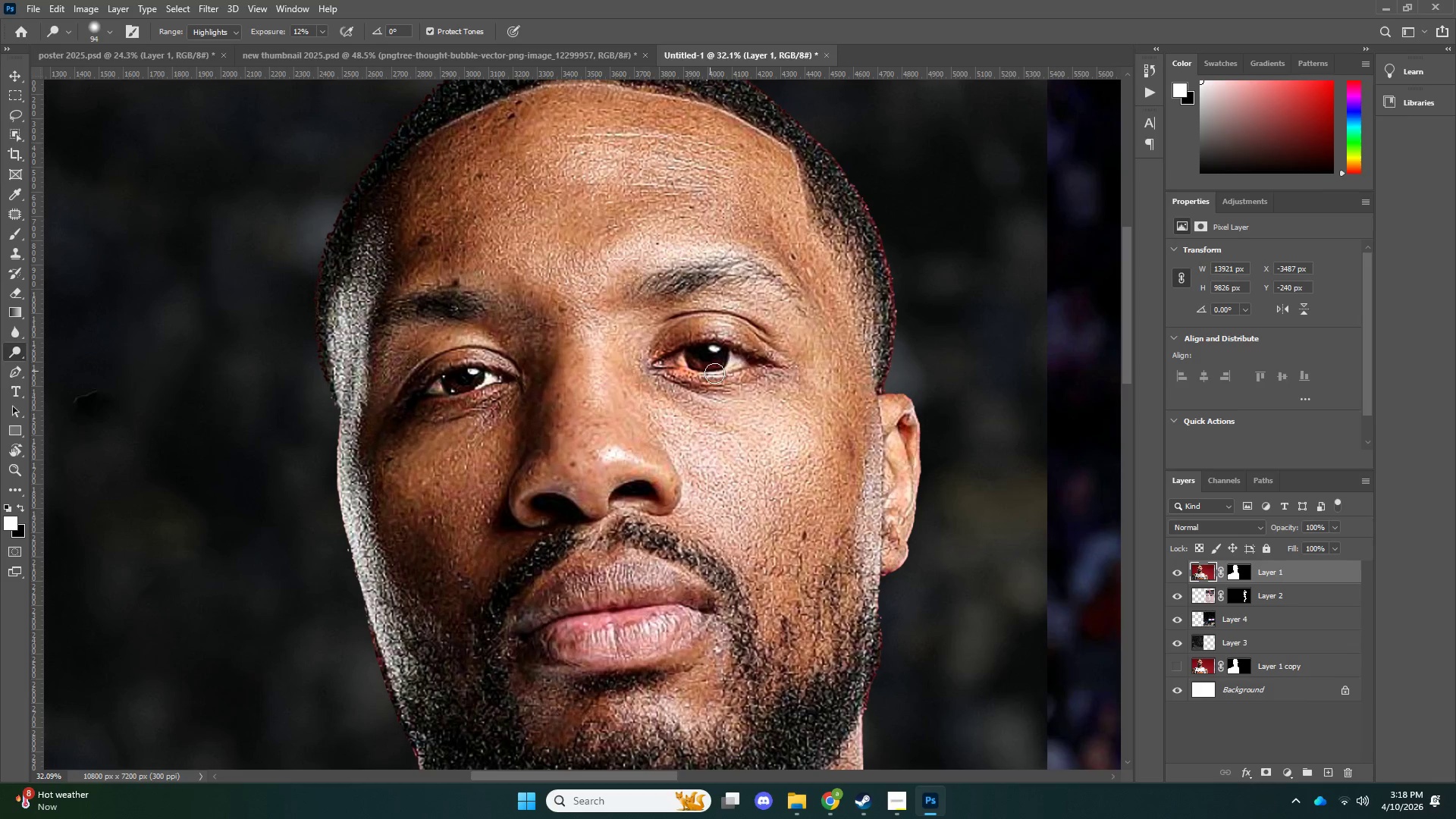 
left_click_drag(start_coordinate=[710, 371], to_coordinate=[756, 362])
 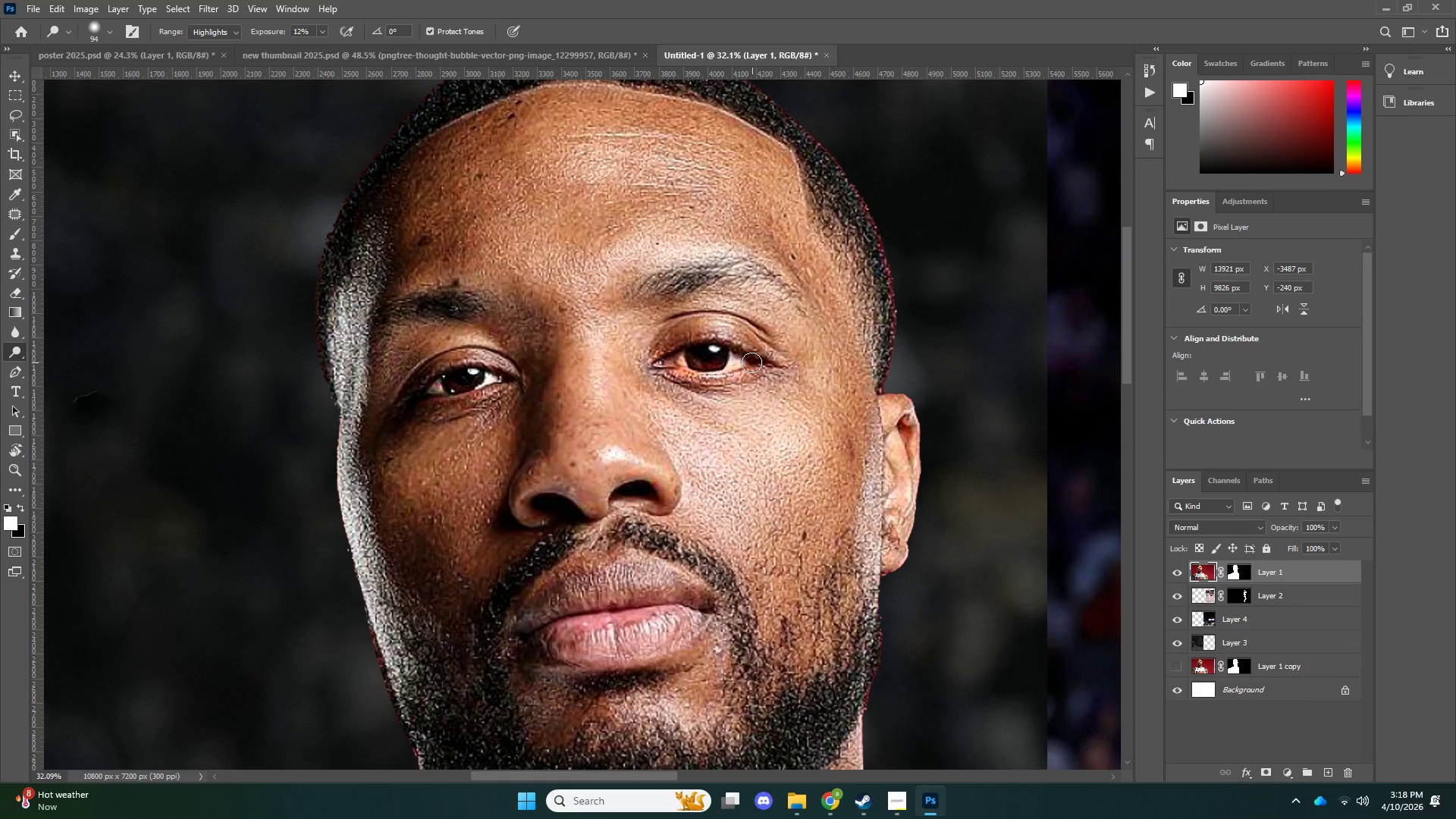 
left_click_drag(start_coordinate=[752, 362], to_coordinate=[689, 358])
 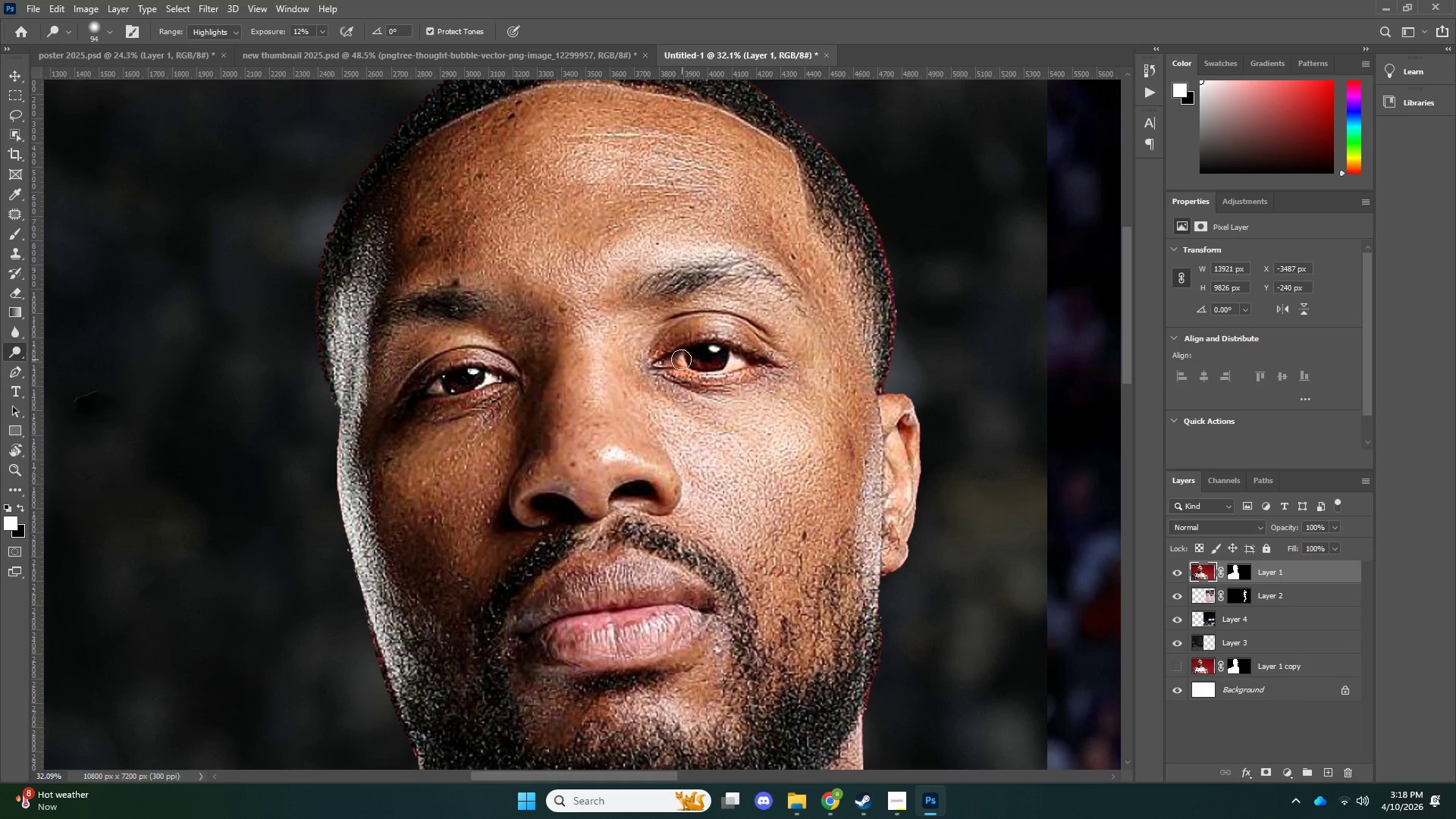 
left_click_drag(start_coordinate=[689, 356], to_coordinate=[679, 360])
 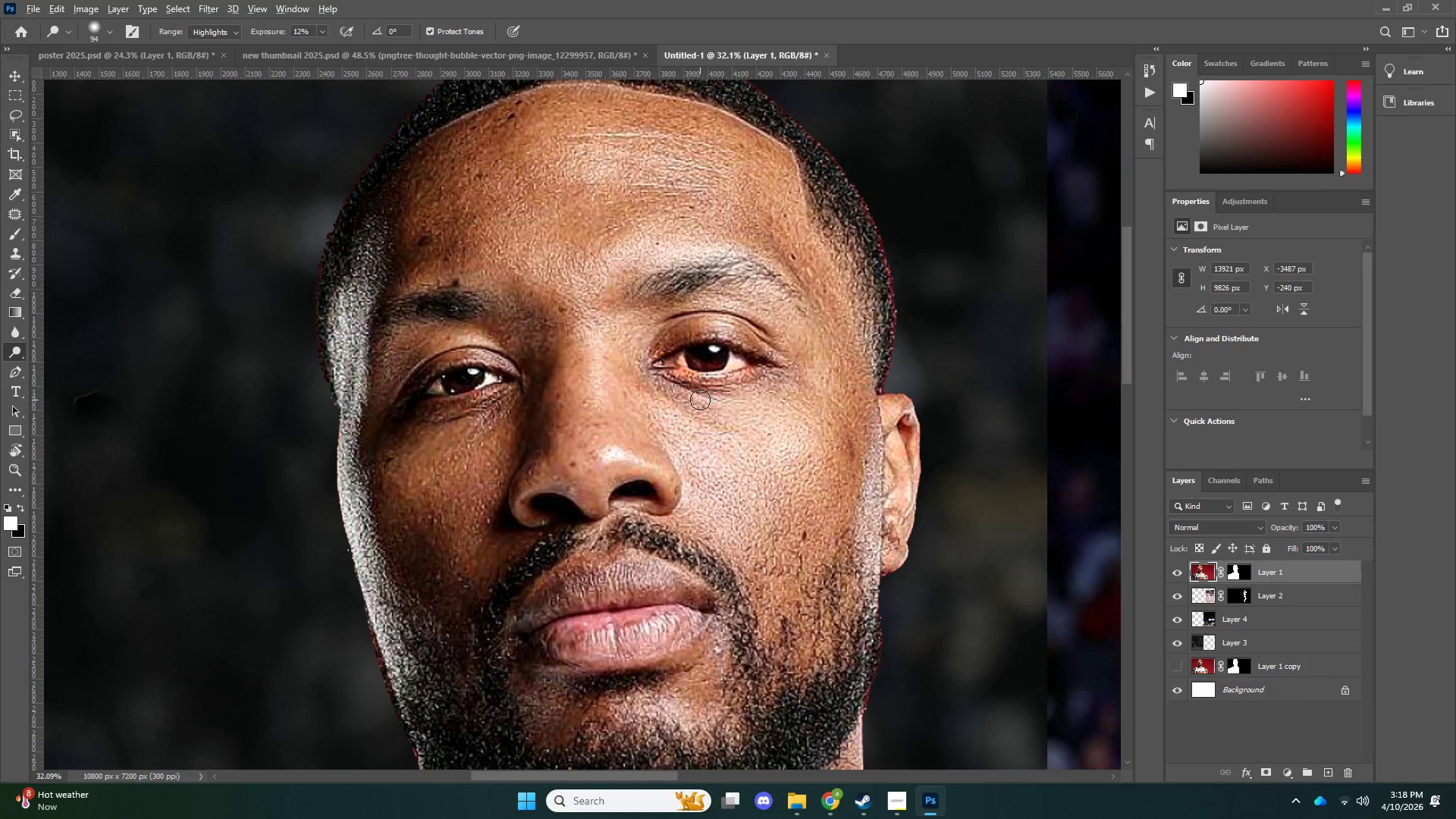 
key(Alt+AltLeft)
 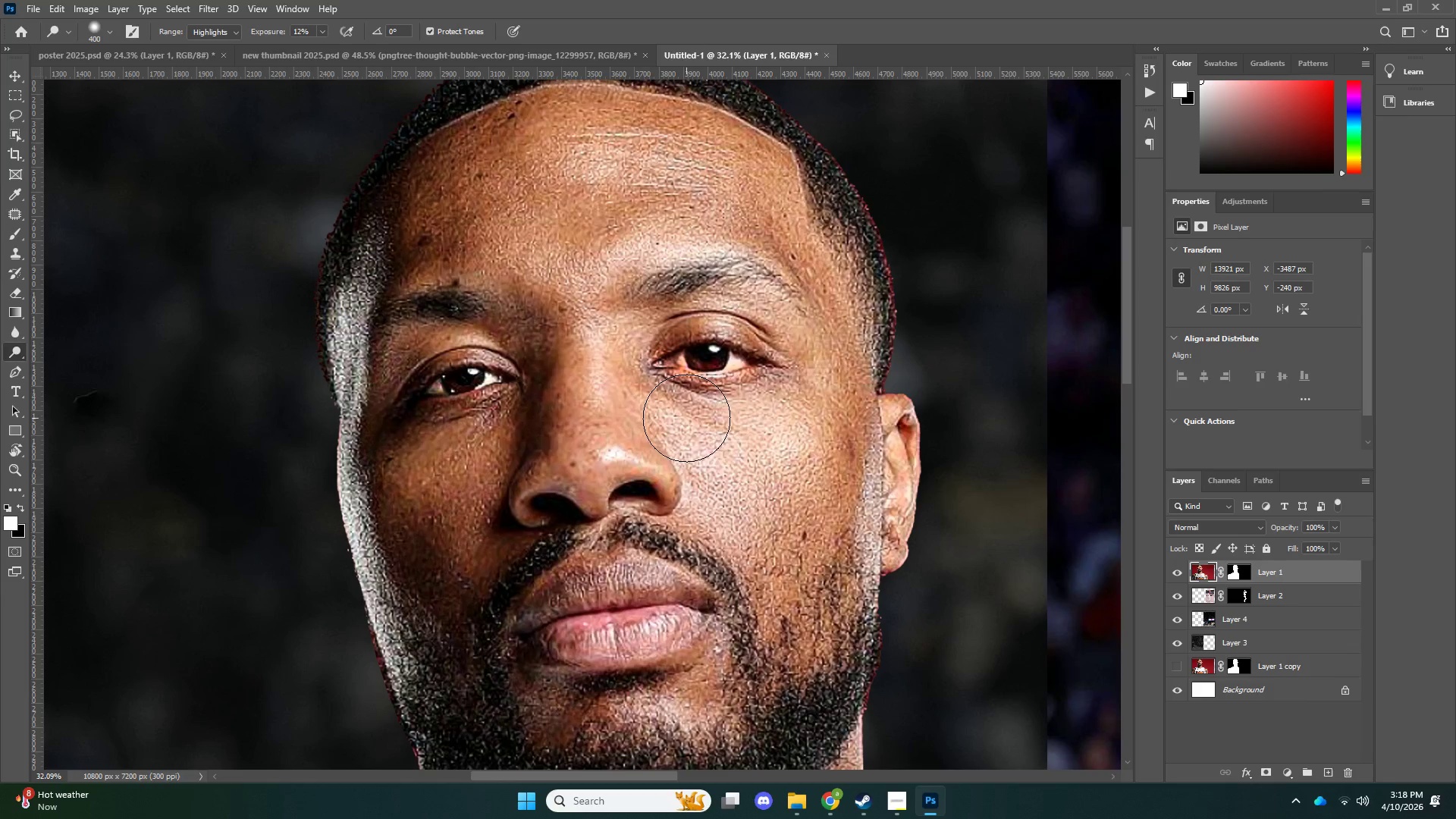 
left_click_drag(start_coordinate=[686, 427], to_coordinate=[692, 440])
 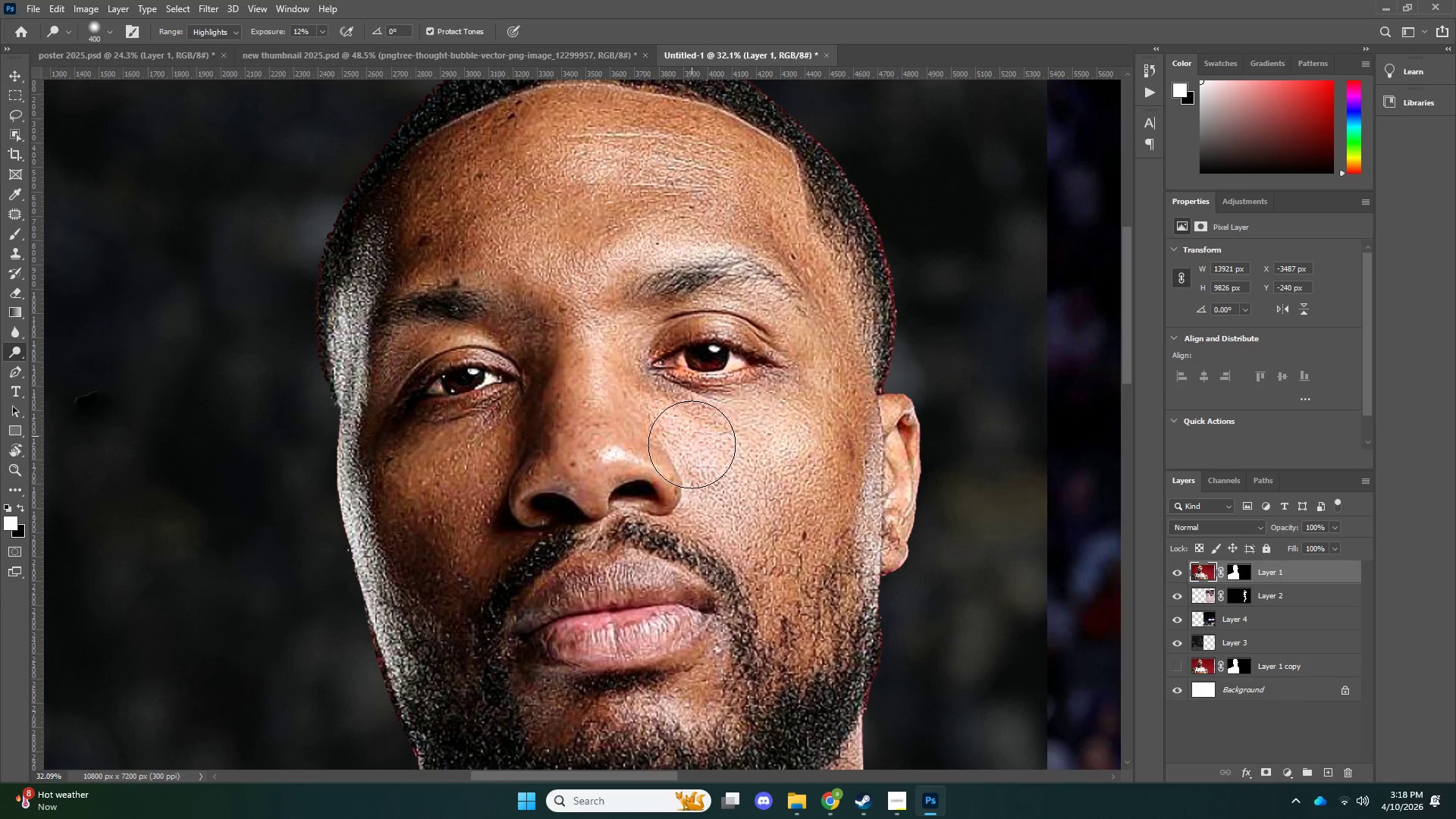 
left_click_drag(start_coordinate=[692, 440], to_coordinate=[704, 466])
 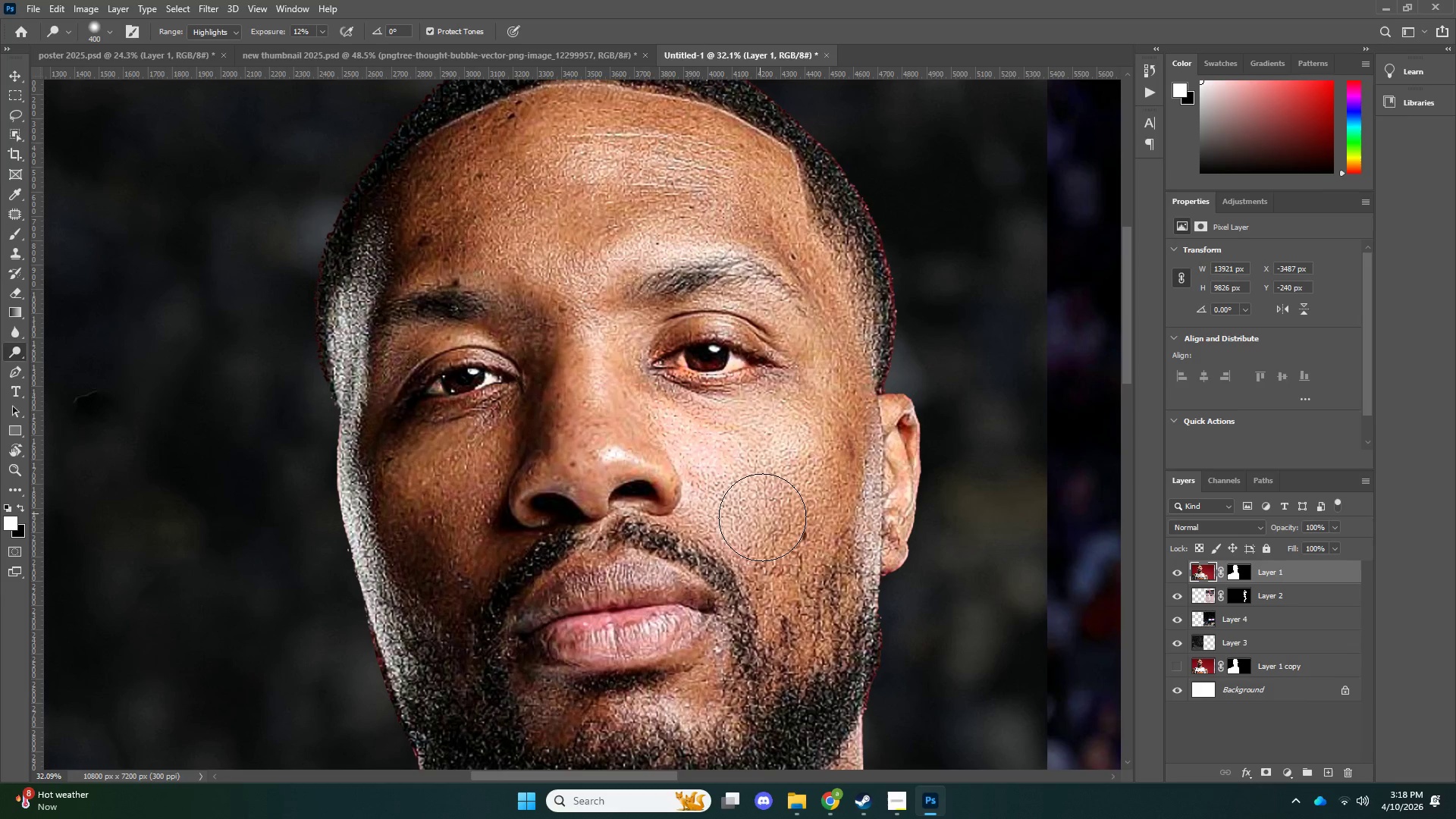 
left_click_drag(start_coordinate=[760, 513], to_coordinate=[781, 505])
 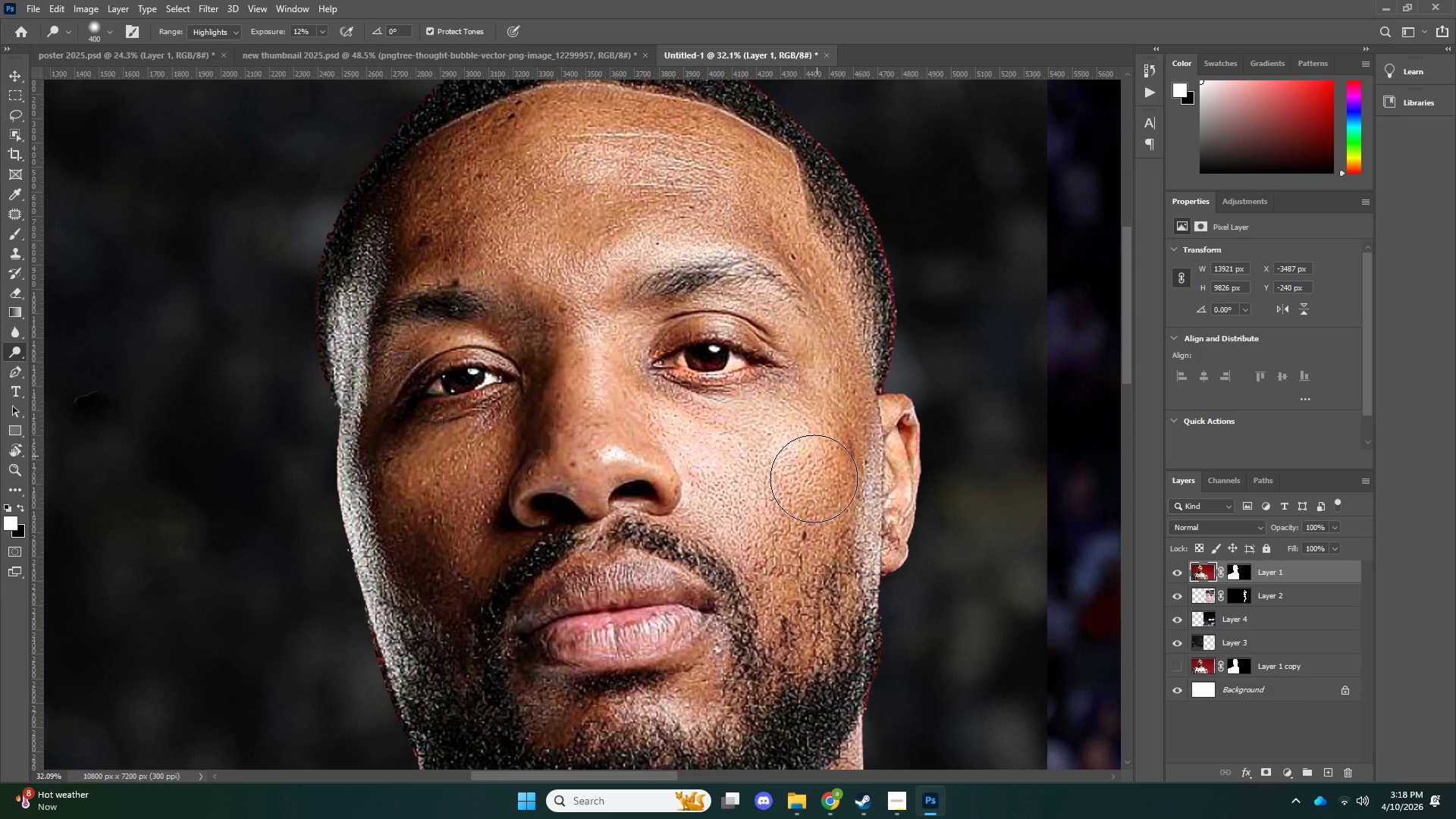 
left_click_drag(start_coordinate=[817, 456], to_coordinate=[814, 472])
 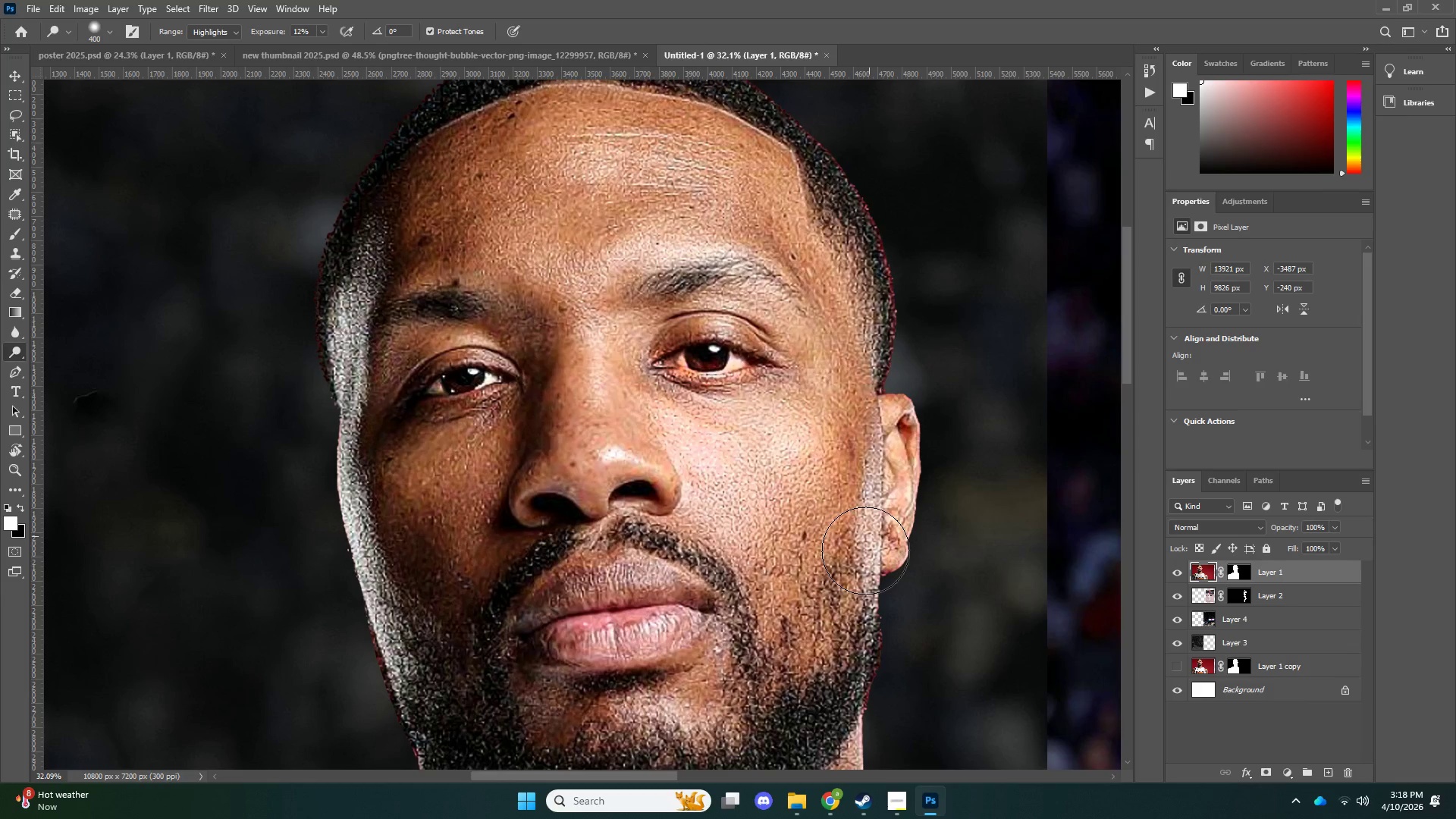 
left_click_drag(start_coordinate=[871, 531], to_coordinate=[864, 571])
 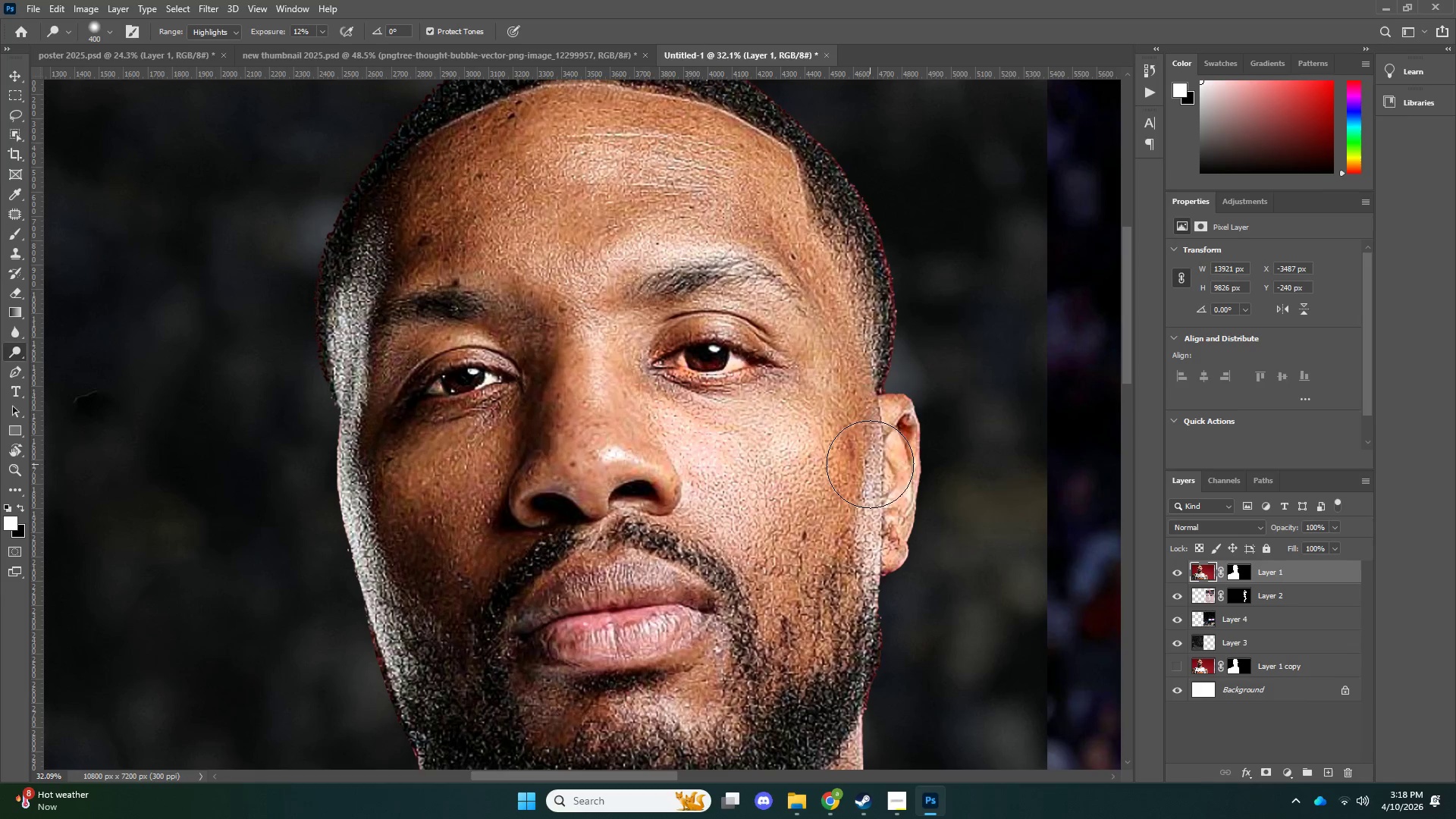 
left_click_drag(start_coordinate=[870, 464], to_coordinate=[871, 456])
 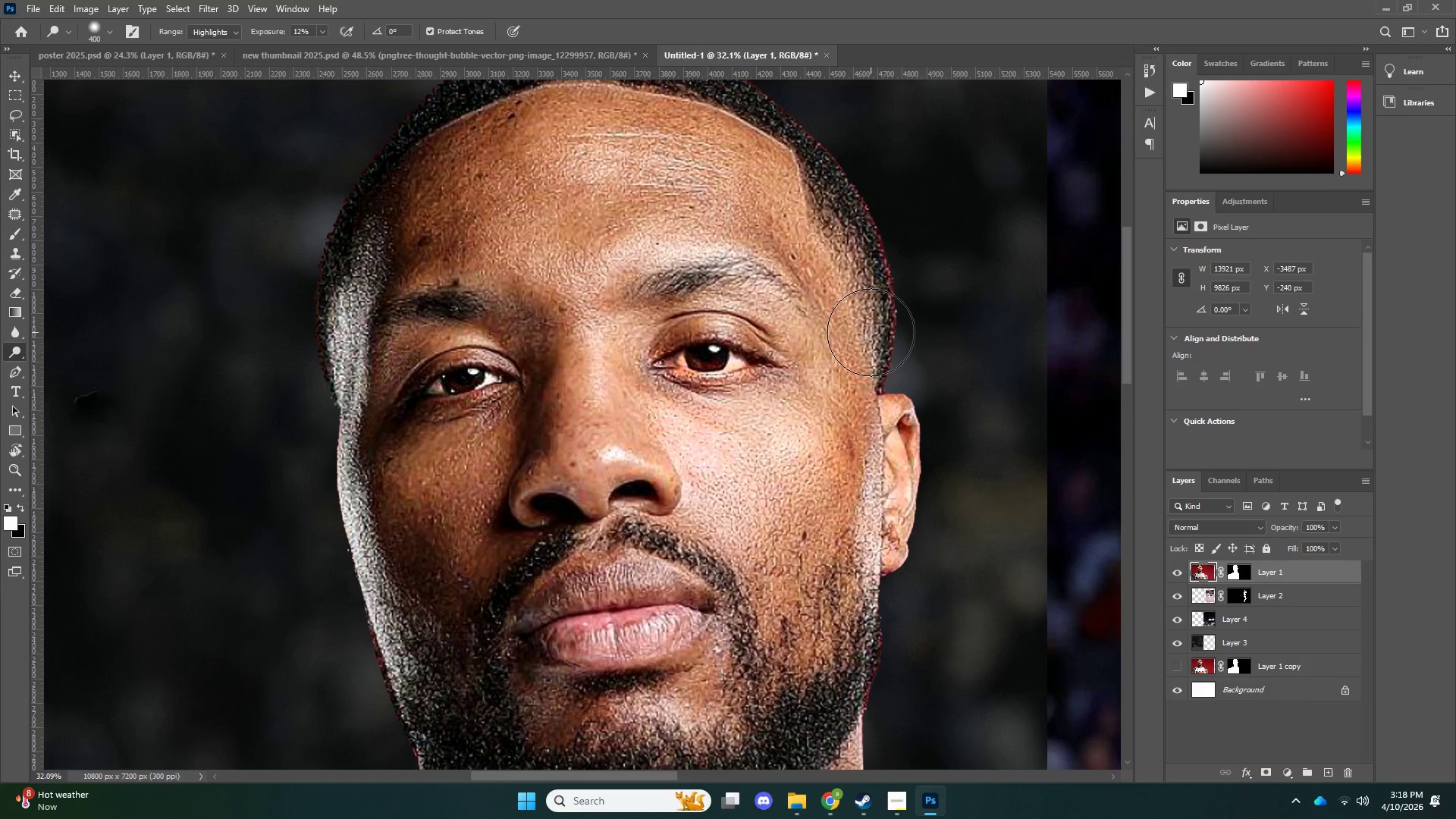 
left_click_drag(start_coordinate=[871, 385], to_coordinate=[871, 375])
 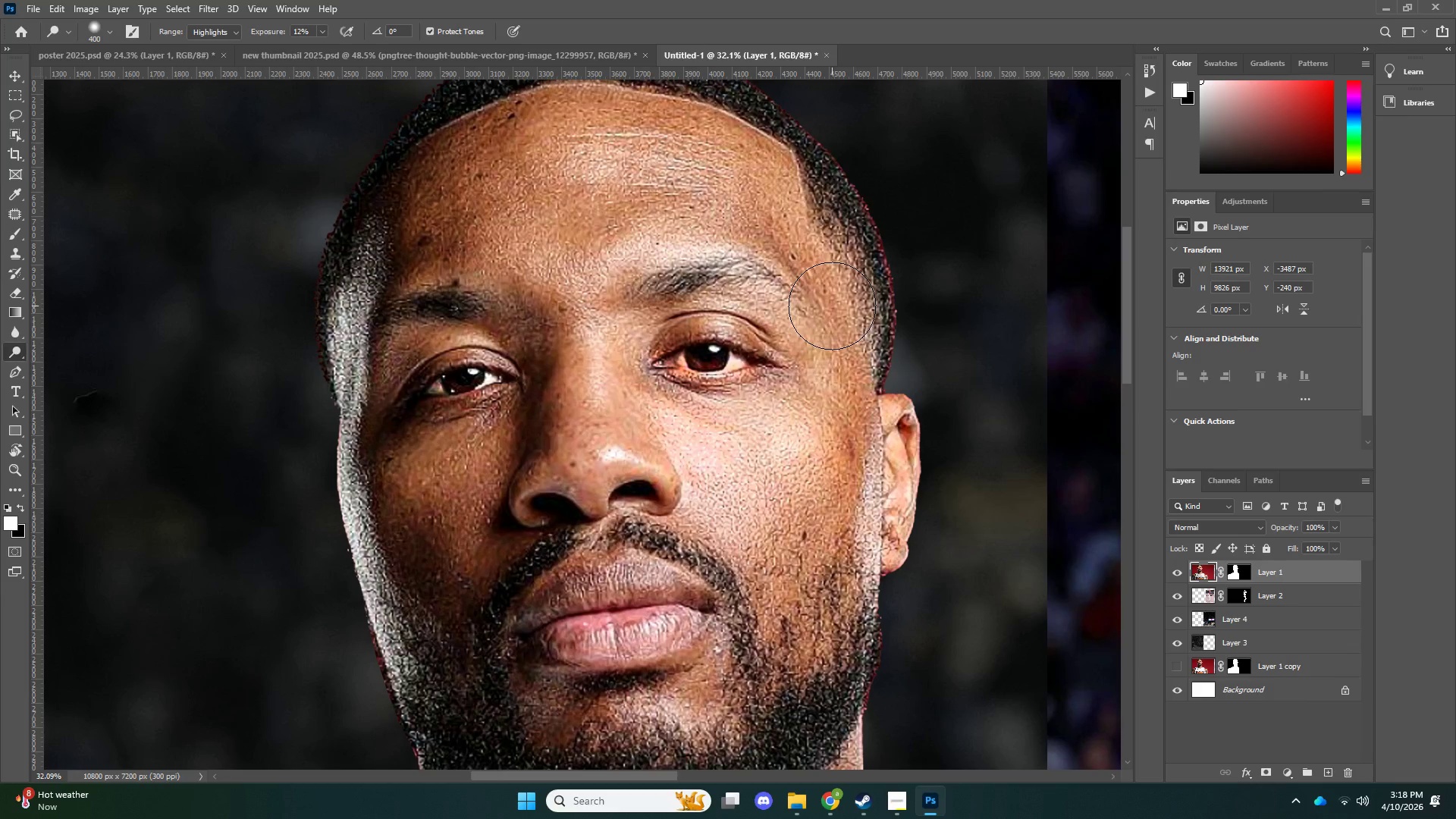 
left_click_drag(start_coordinate=[832, 306], to_coordinate=[846, 328])
 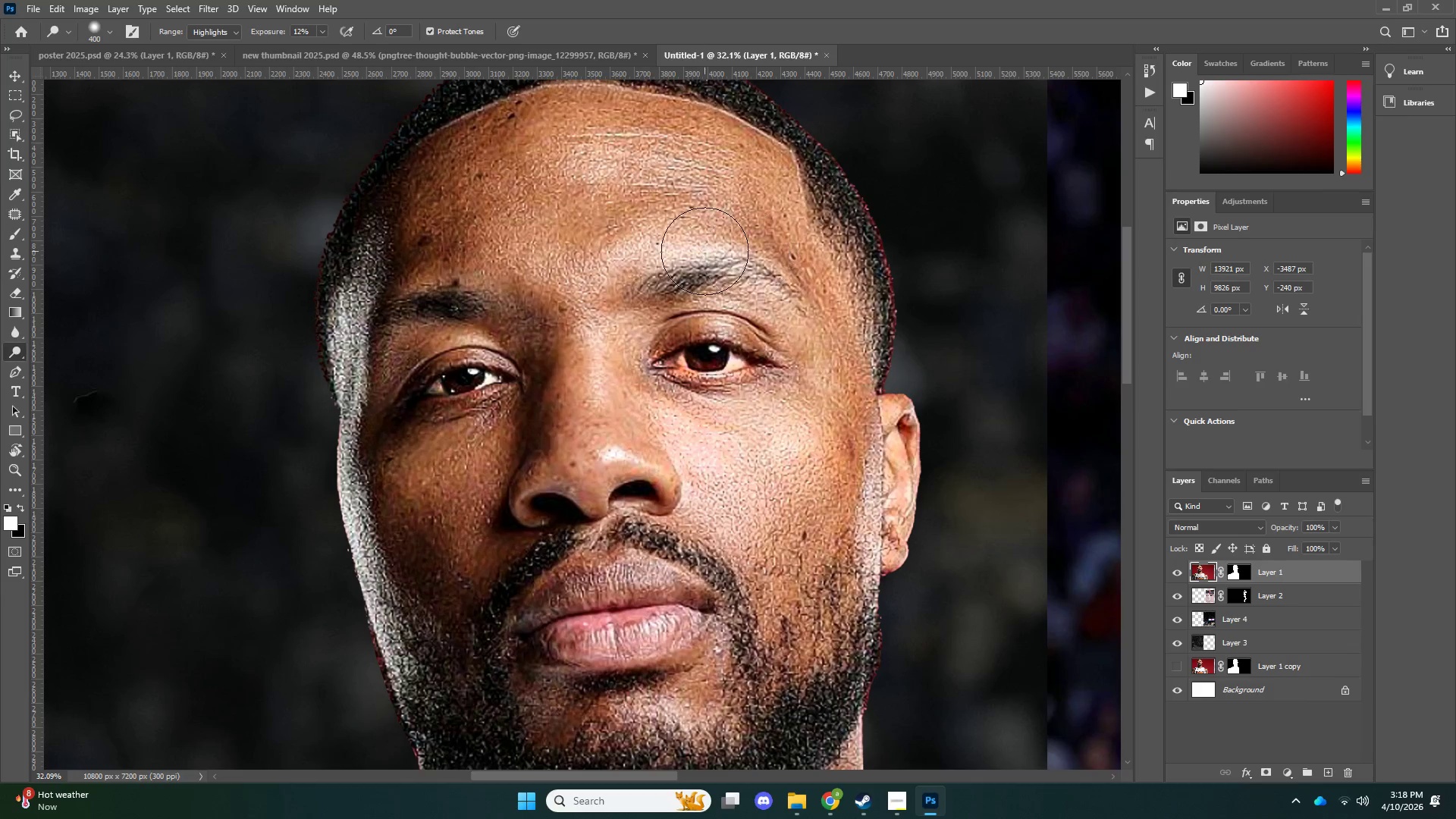 
left_click_drag(start_coordinate=[695, 250], to_coordinate=[676, 255])
 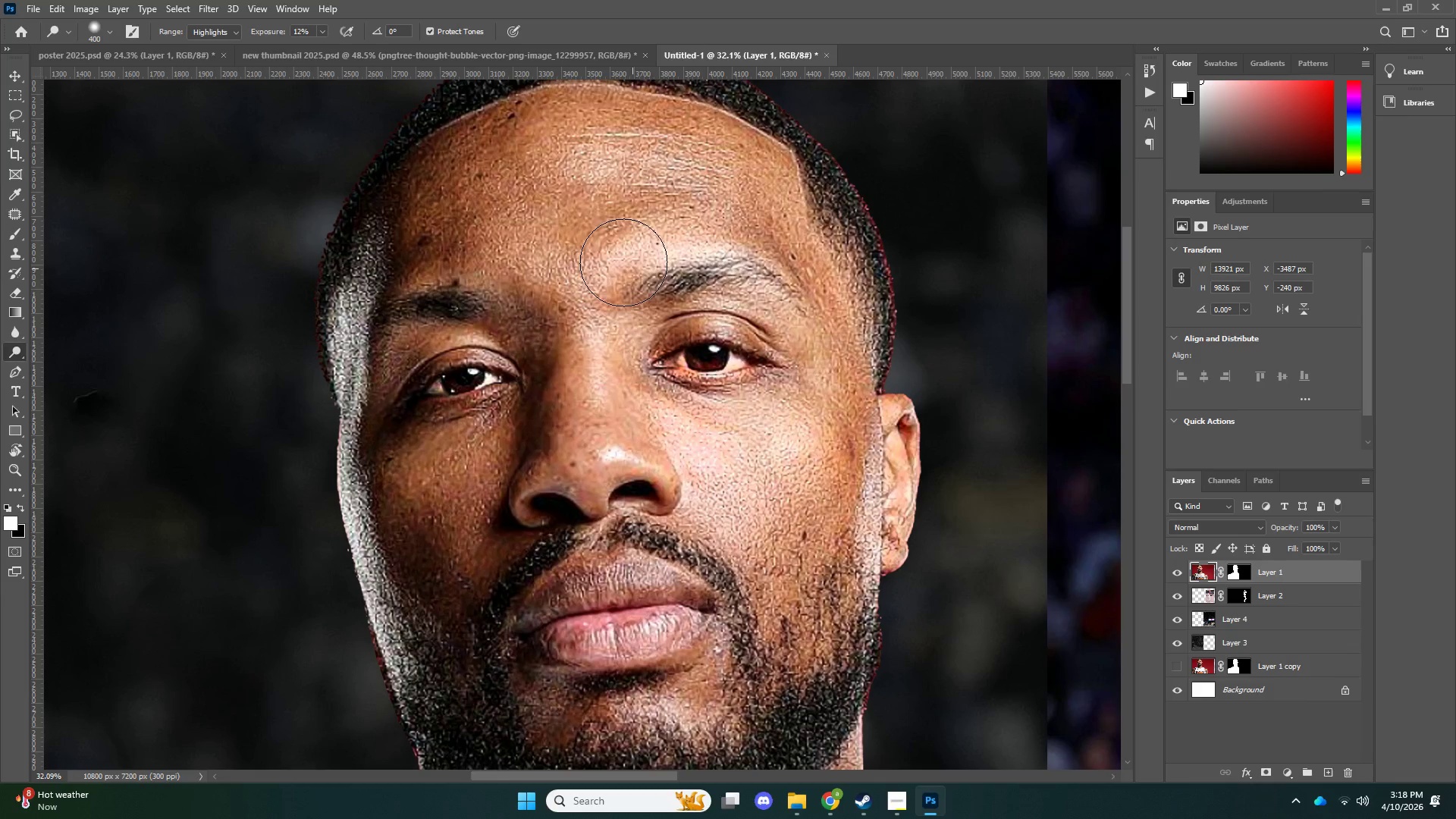 
left_click_drag(start_coordinate=[632, 268], to_coordinate=[625, 269])
 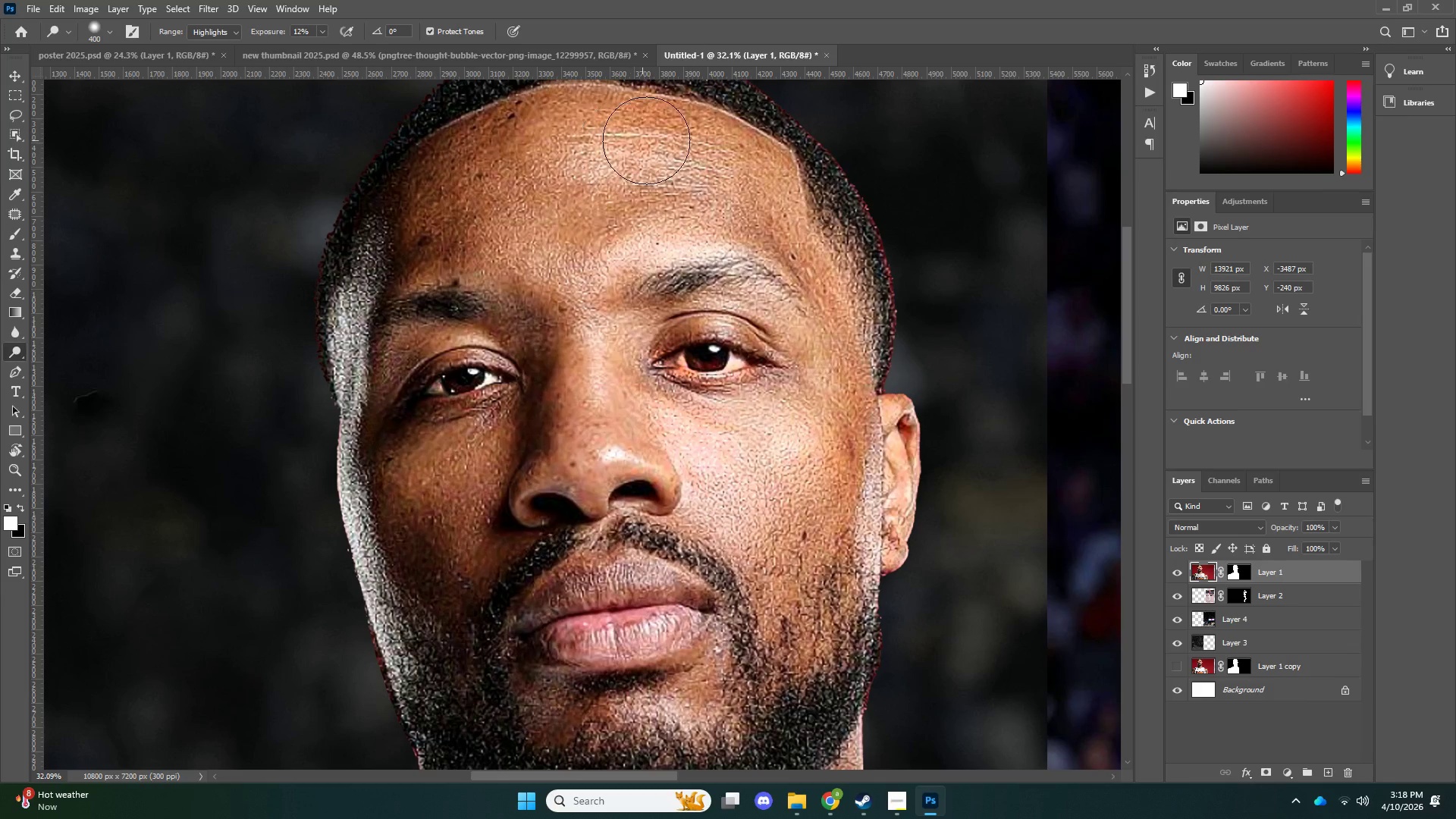 
left_click_drag(start_coordinate=[657, 140], to_coordinate=[670, 140])
 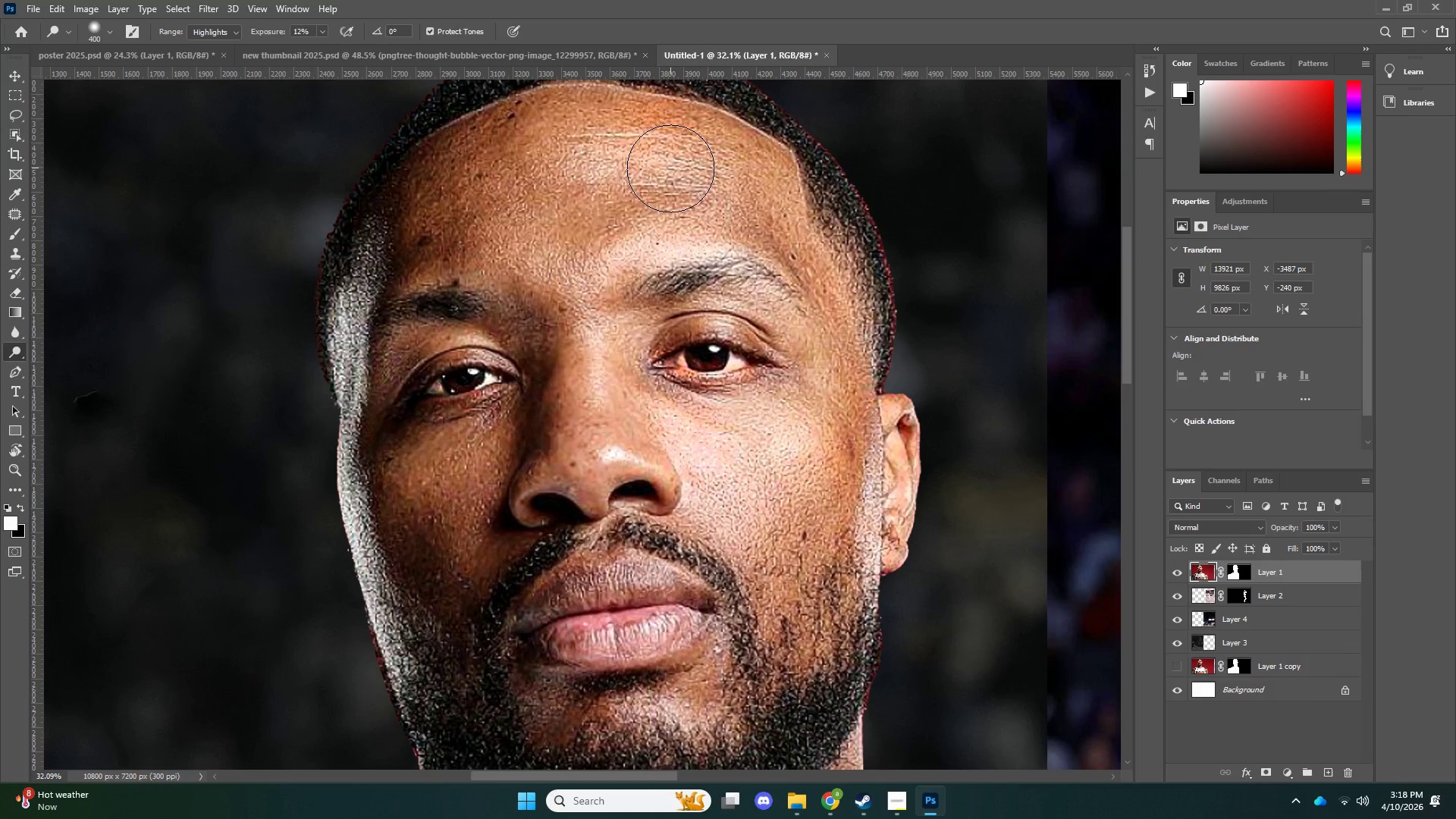 
key(Control+ControlLeft)
 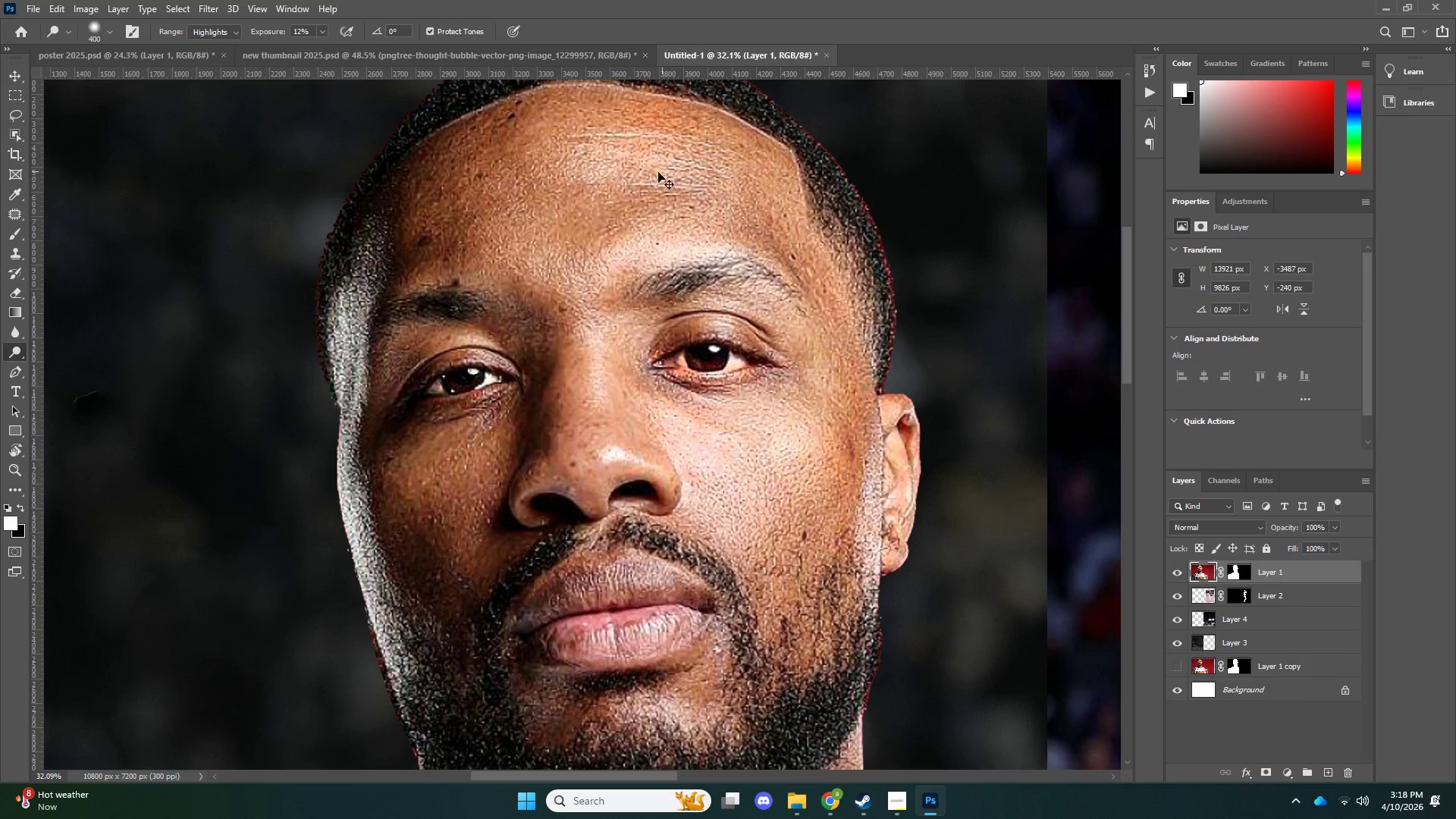 
key(Control+Z)
 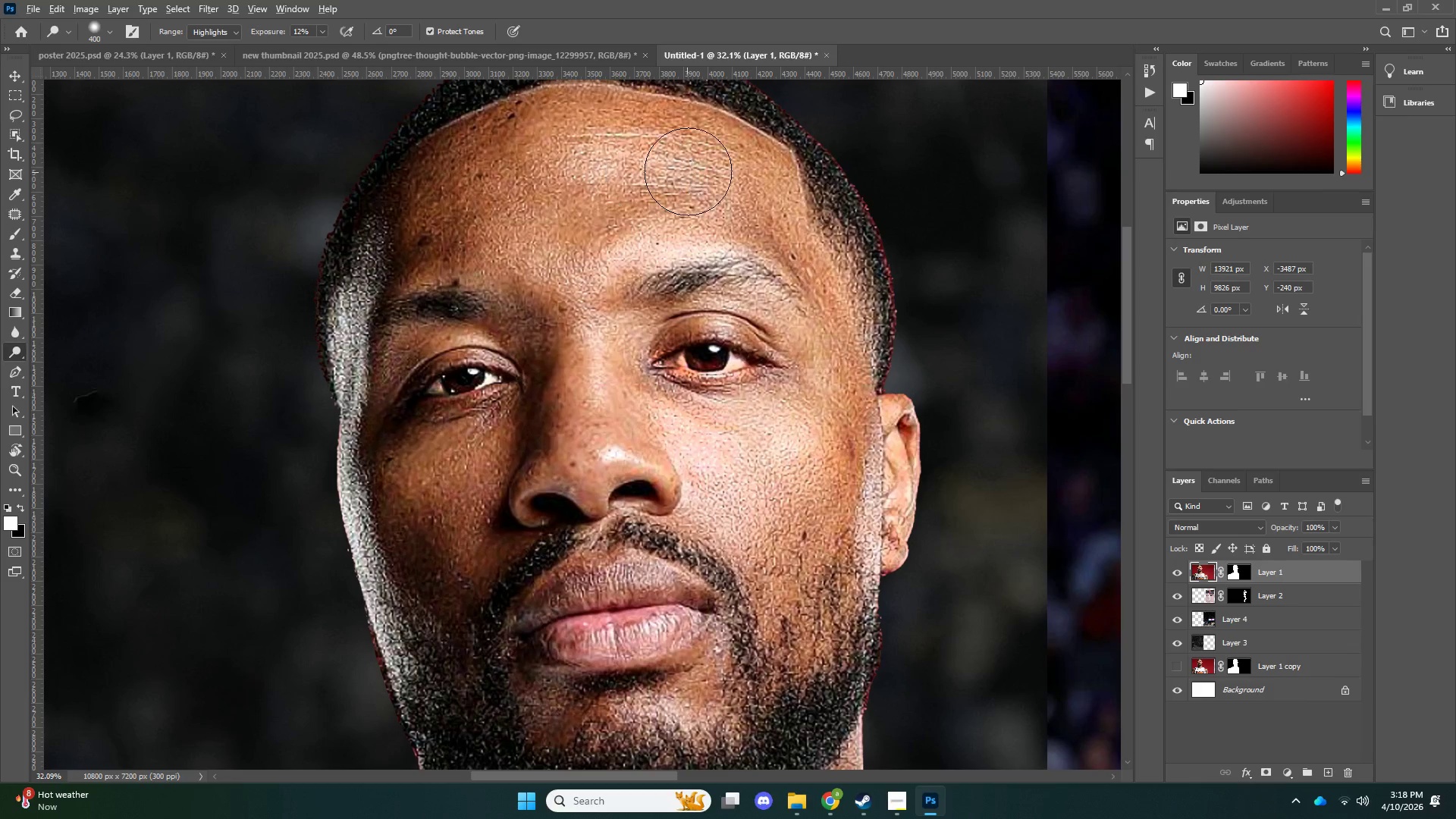 
hold_key(key=AltLeft, duration=0.41)
 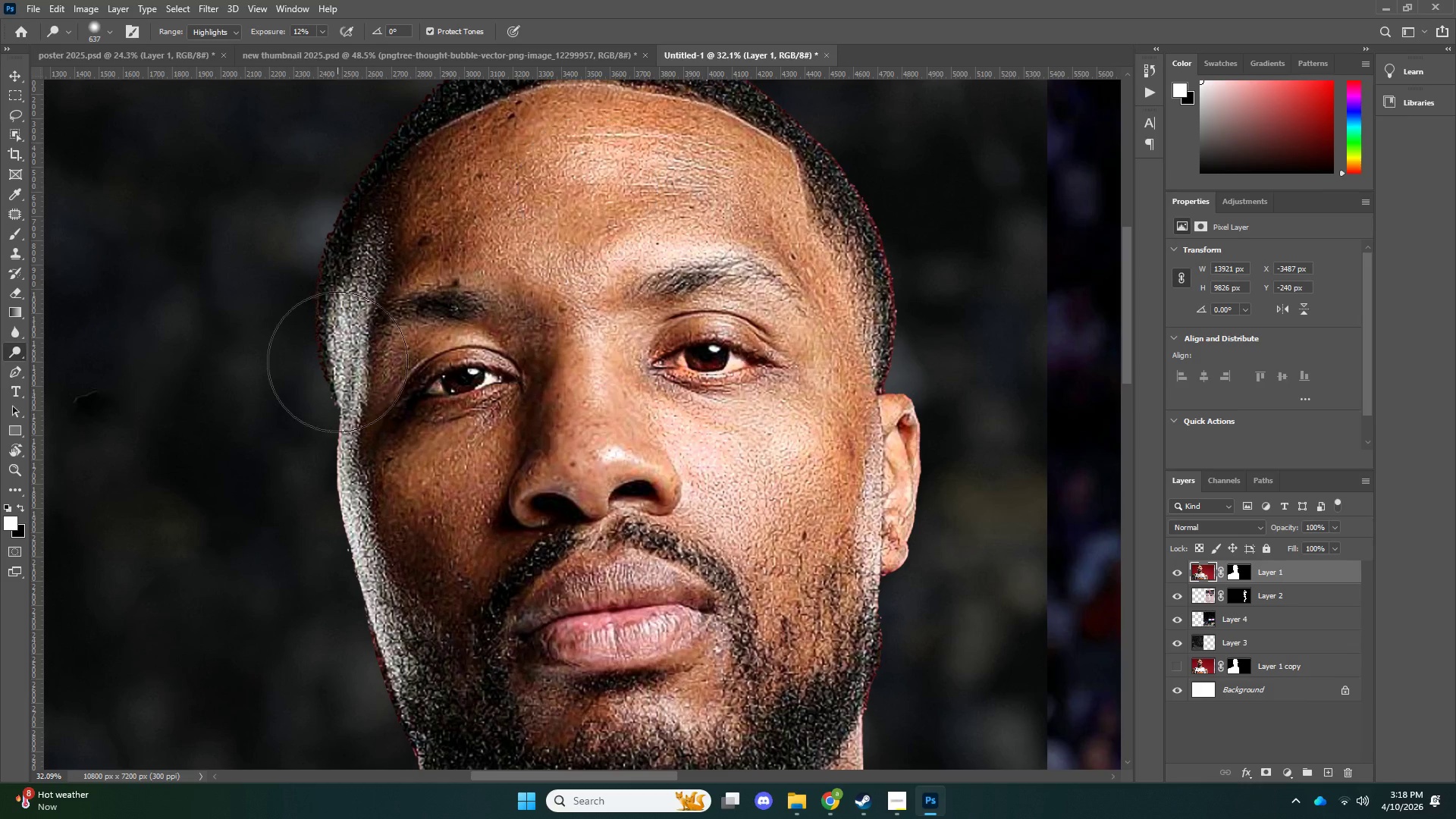 
key(Alt+AltLeft)
 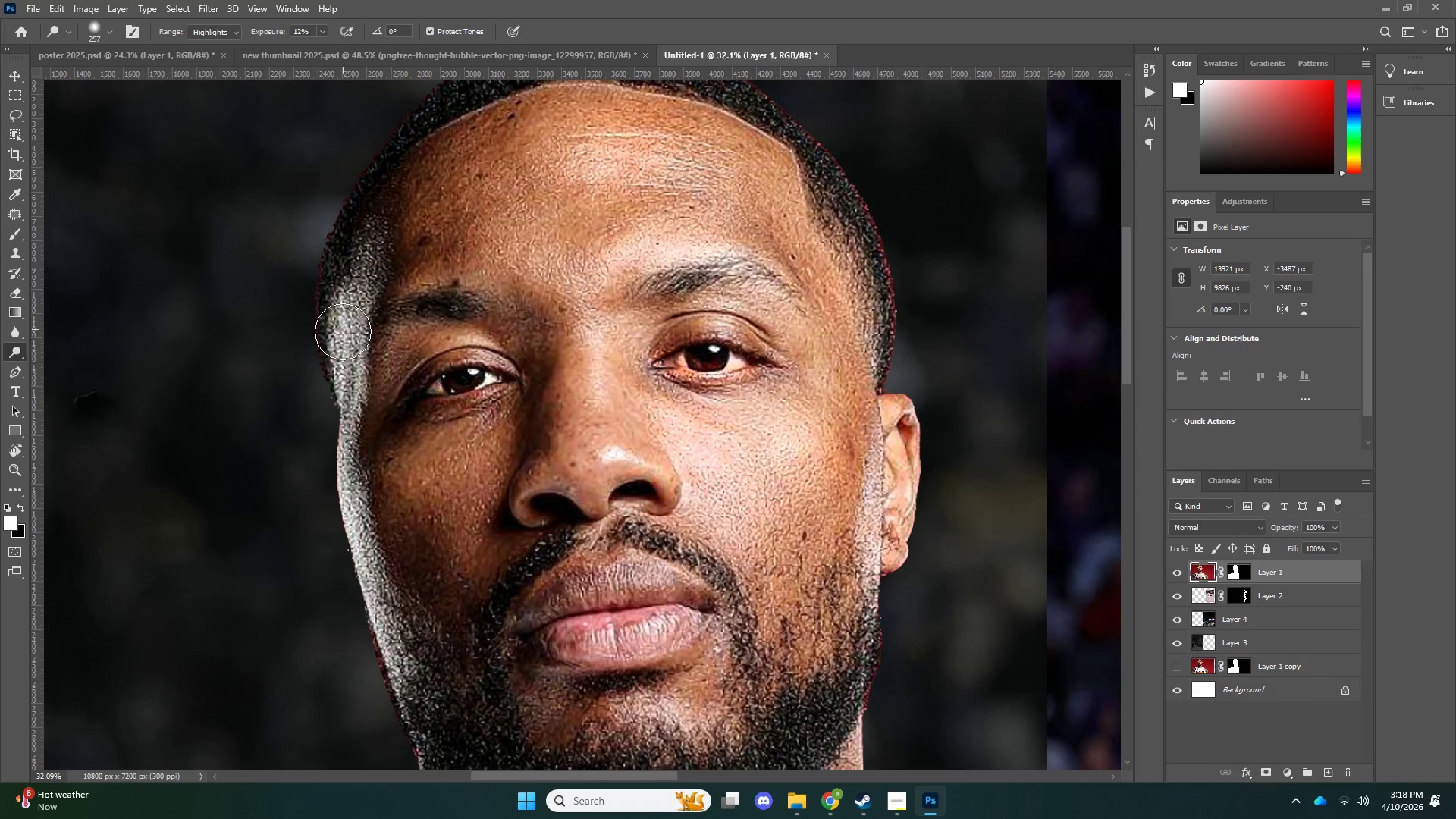 
key(Alt+AltLeft)
 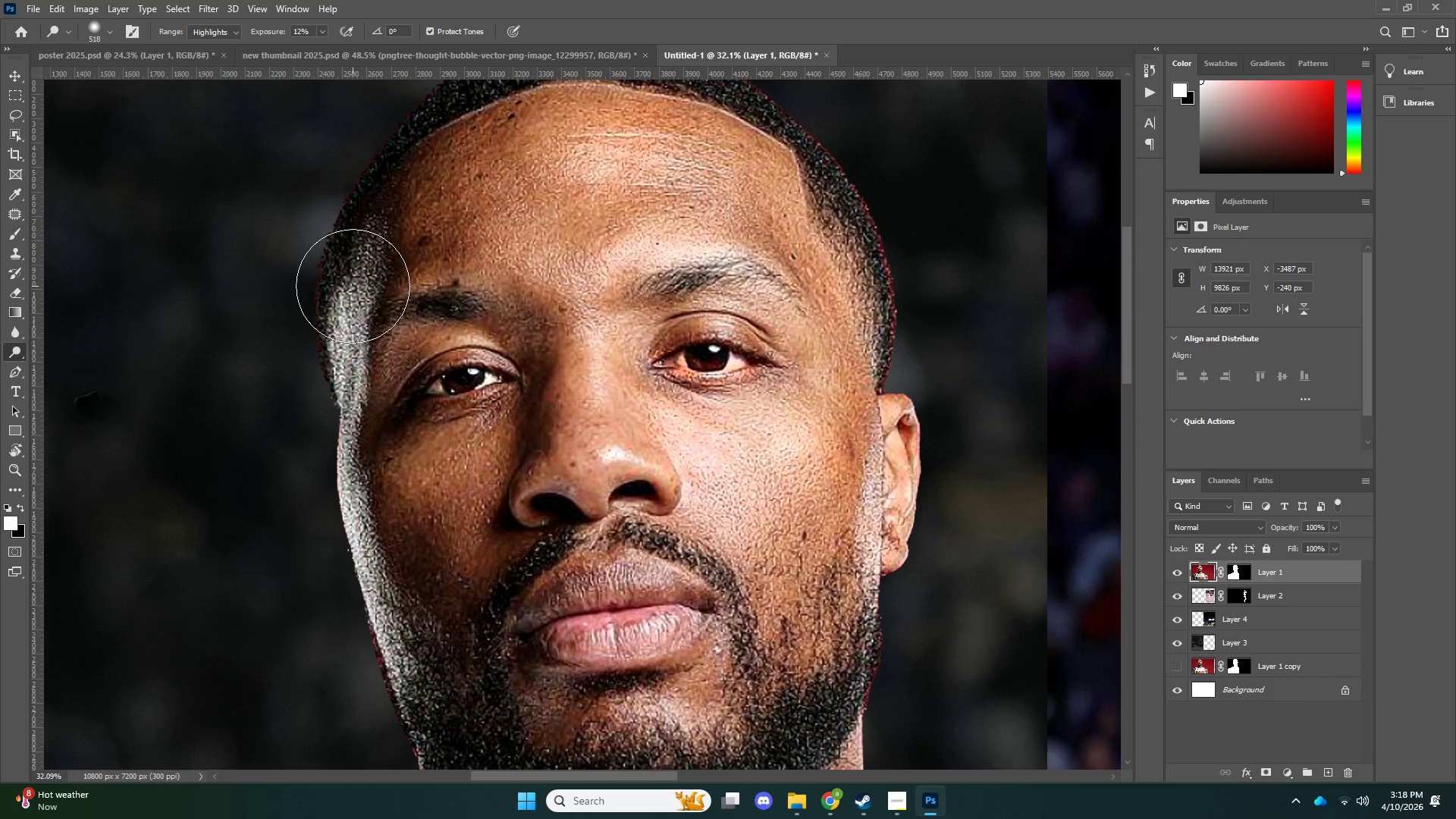 
left_click_drag(start_coordinate=[353, 286], to_coordinate=[353, 313])
 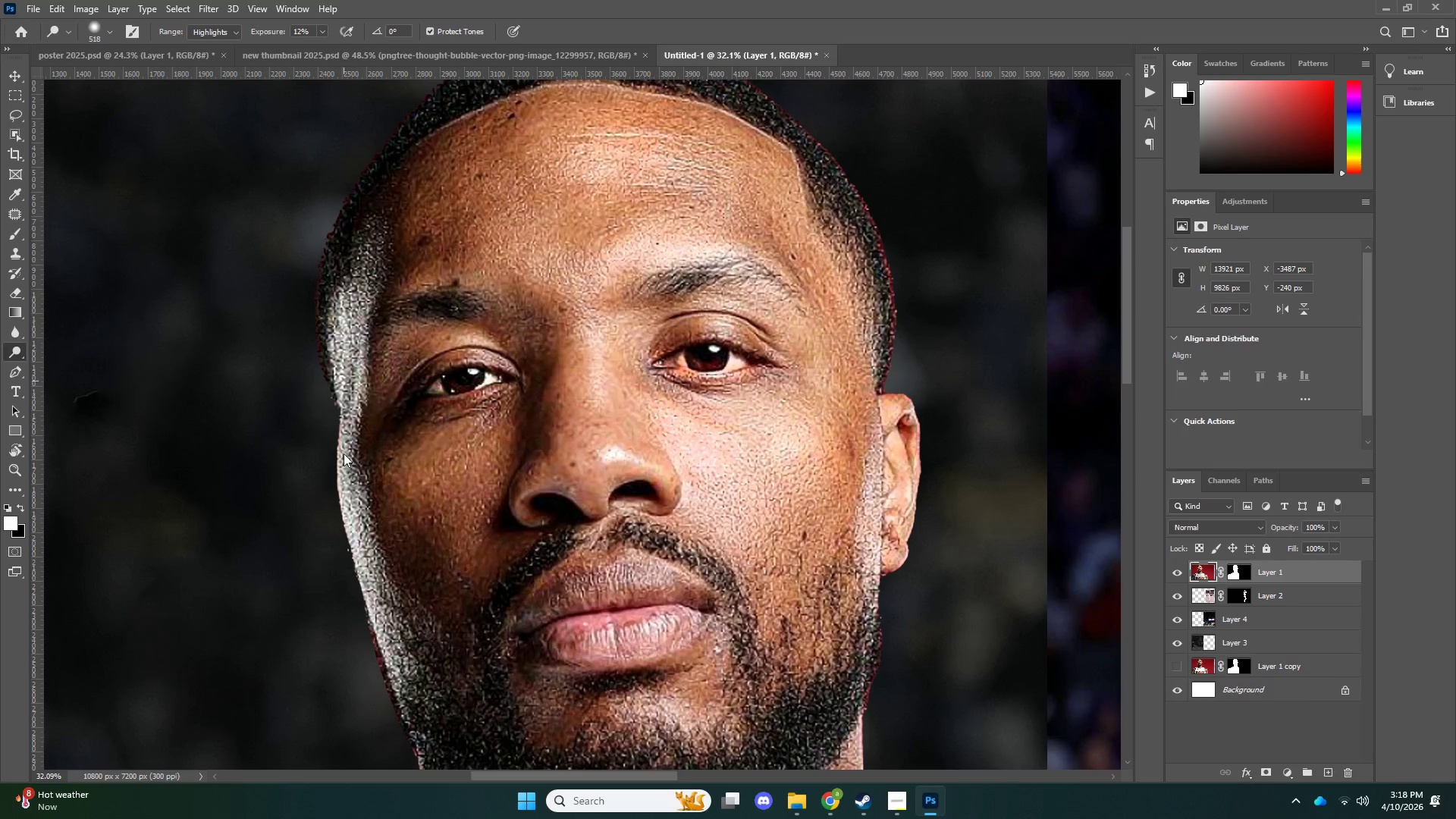 
left_click_drag(start_coordinate=[344, 381], to_coordinate=[344, 443])
 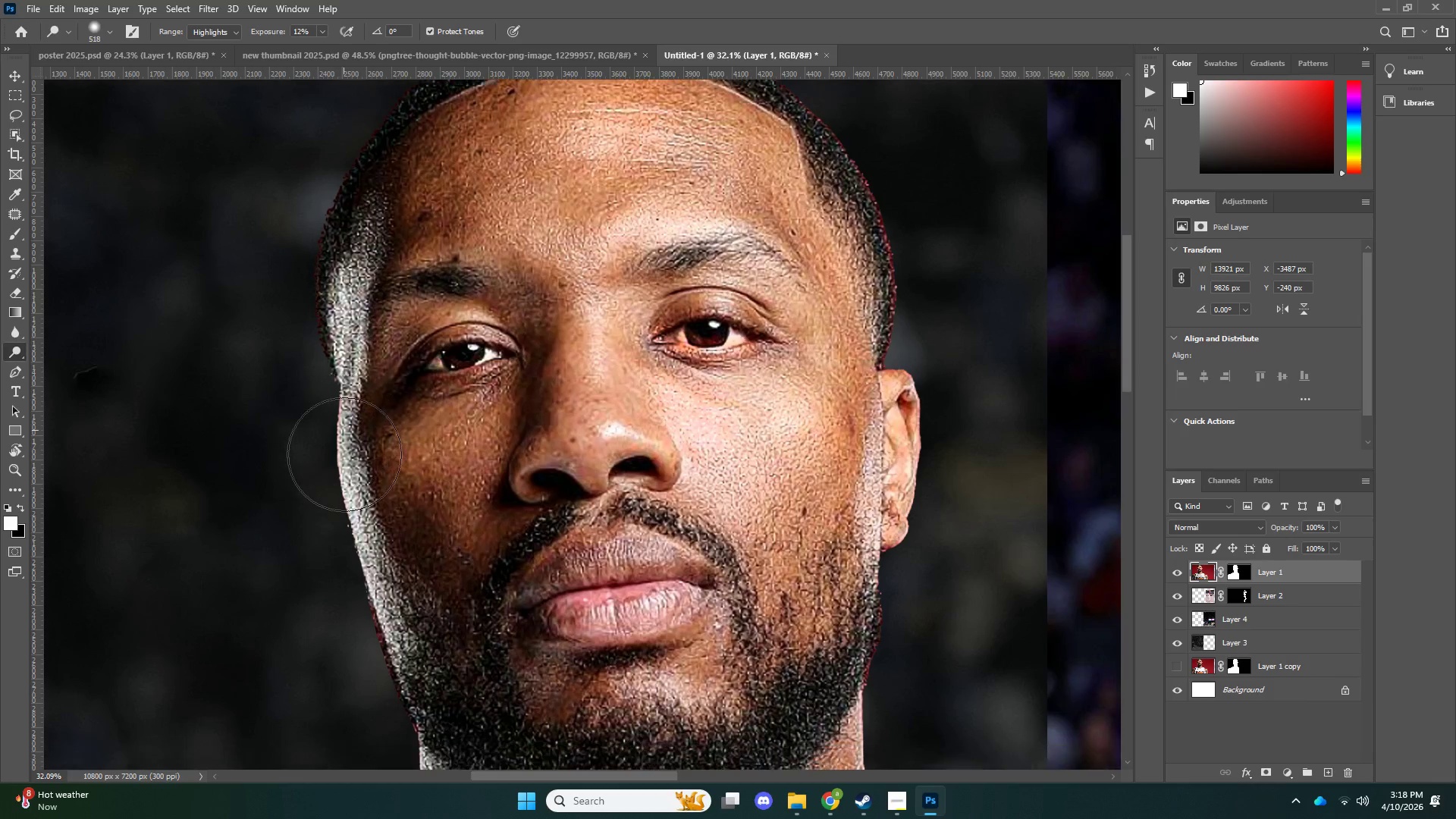 
left_click_drag(start_coordinate=[357, 507], to_coordinate=[377, 601])
 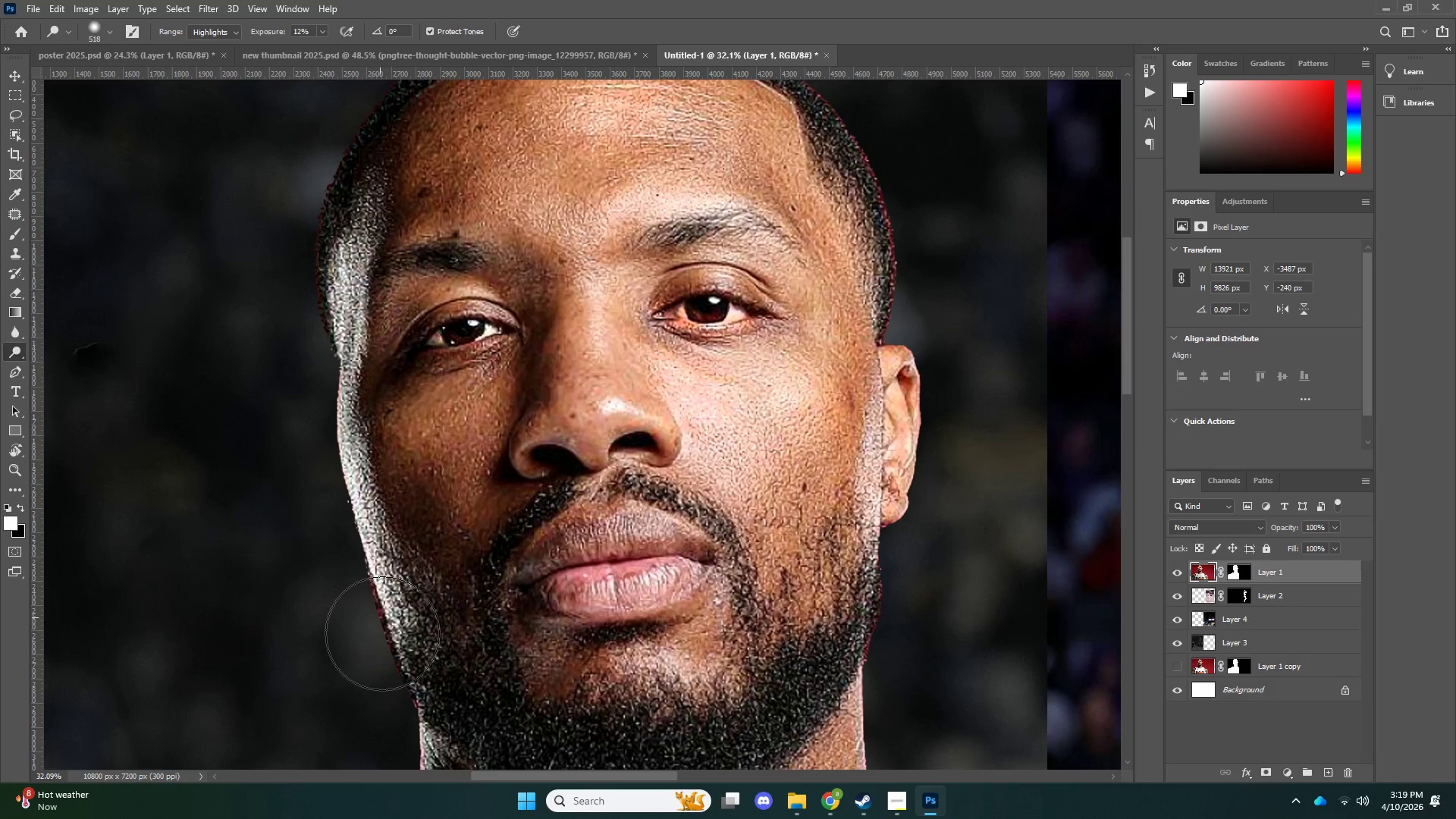 
left_click_drag(start_coordinate=[380, 617], to_coordinate=[382, 633])
 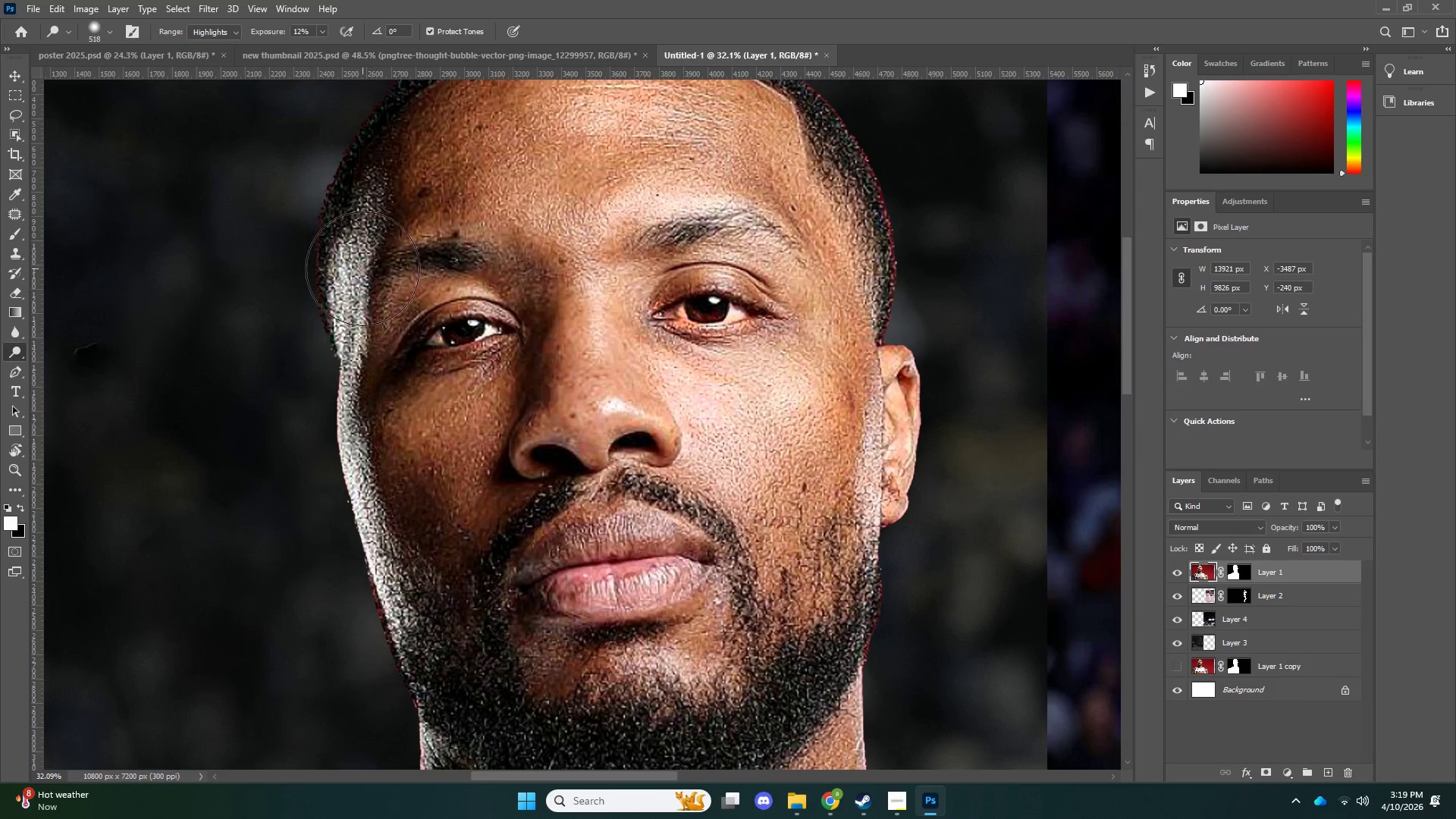 
scroll: coordinate [344, 454], scroll_direction: down, amount: 4.0
 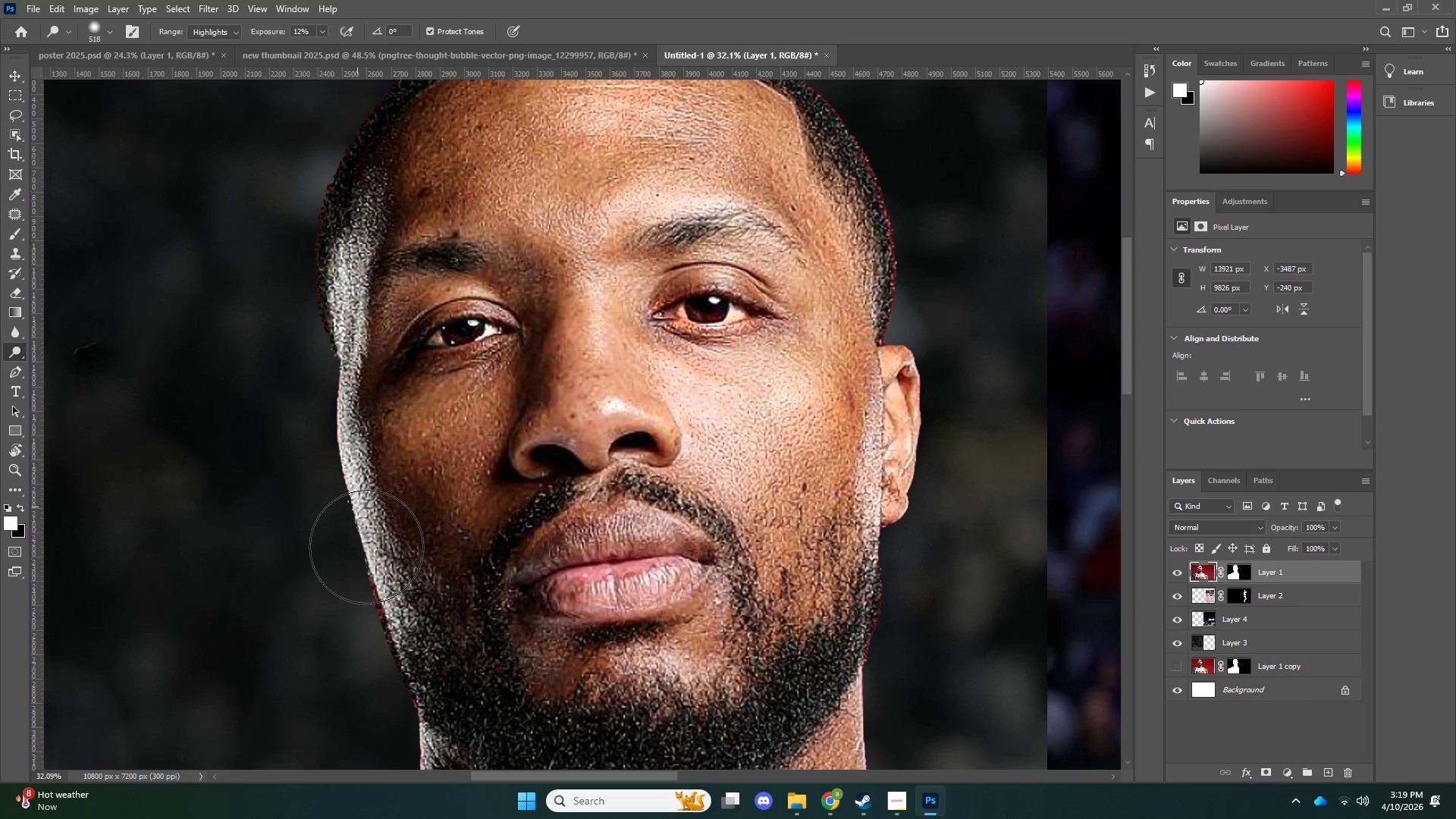 
left_click_drag(start_coordinate=[349, 365], to_coordinate=[353, 345])
 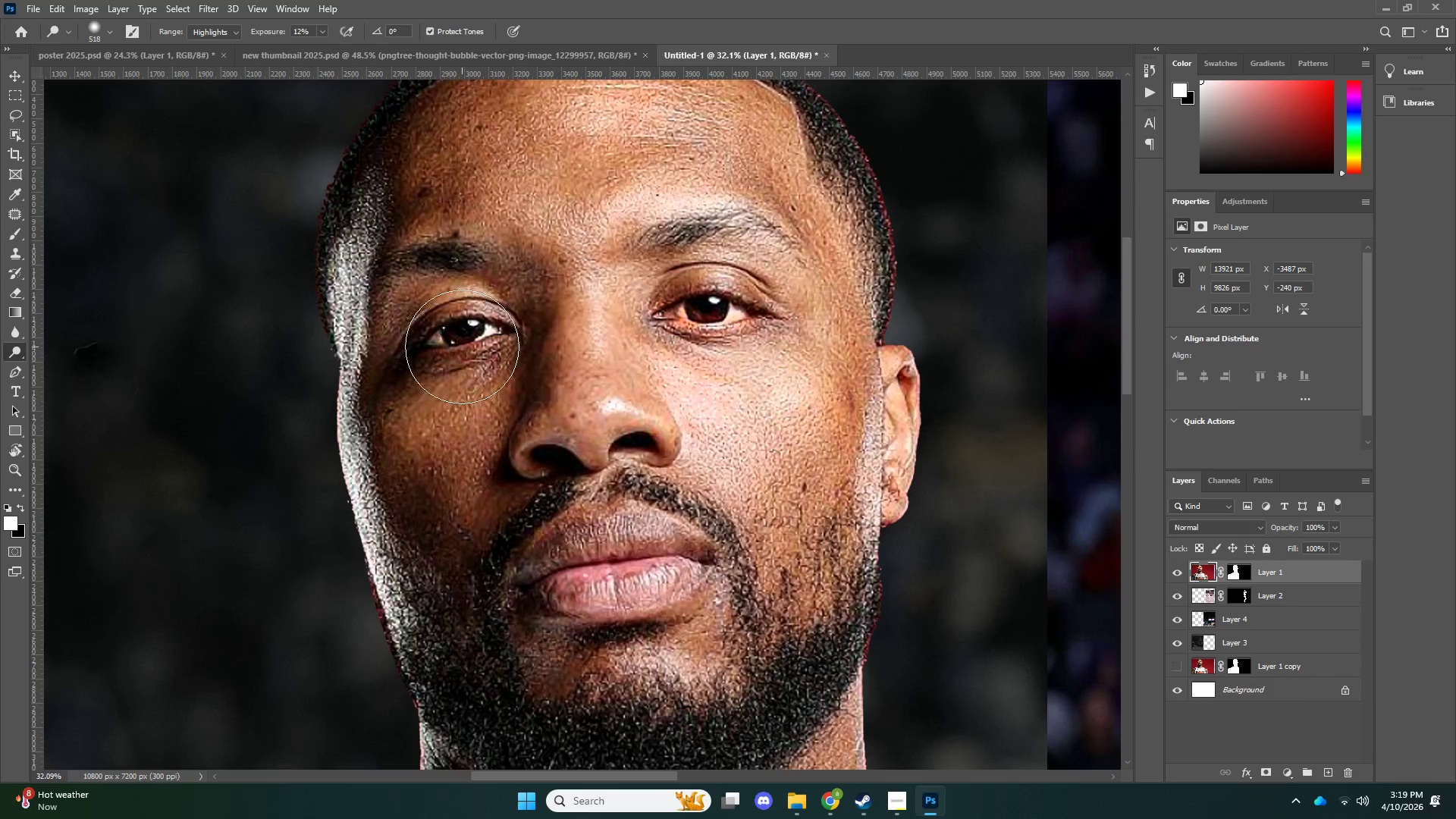 
key(Alt+AltLeft)
 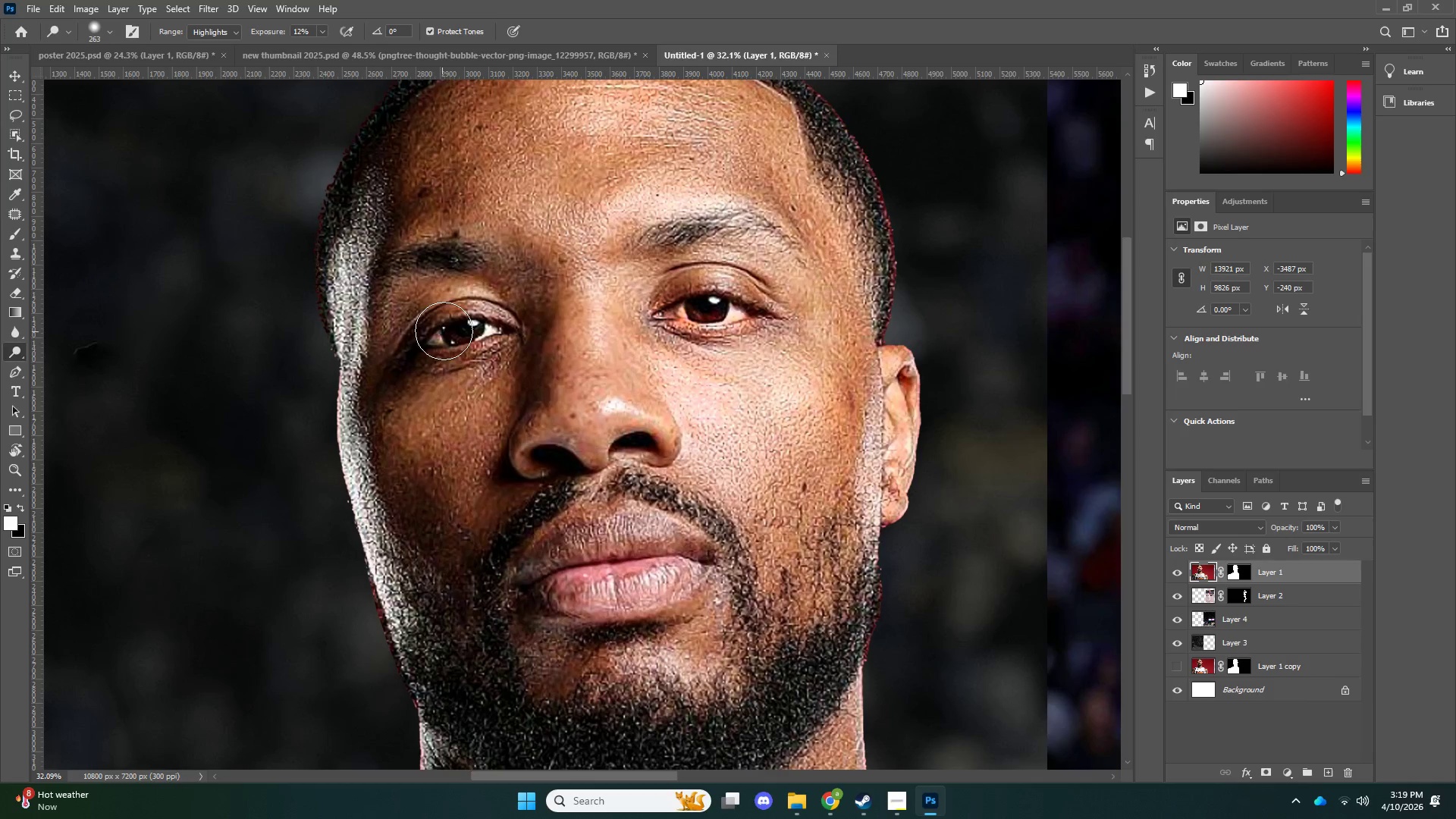 
left_click_drag(start_coordinate=[450, 329], to_coordinate=[437, 332])
 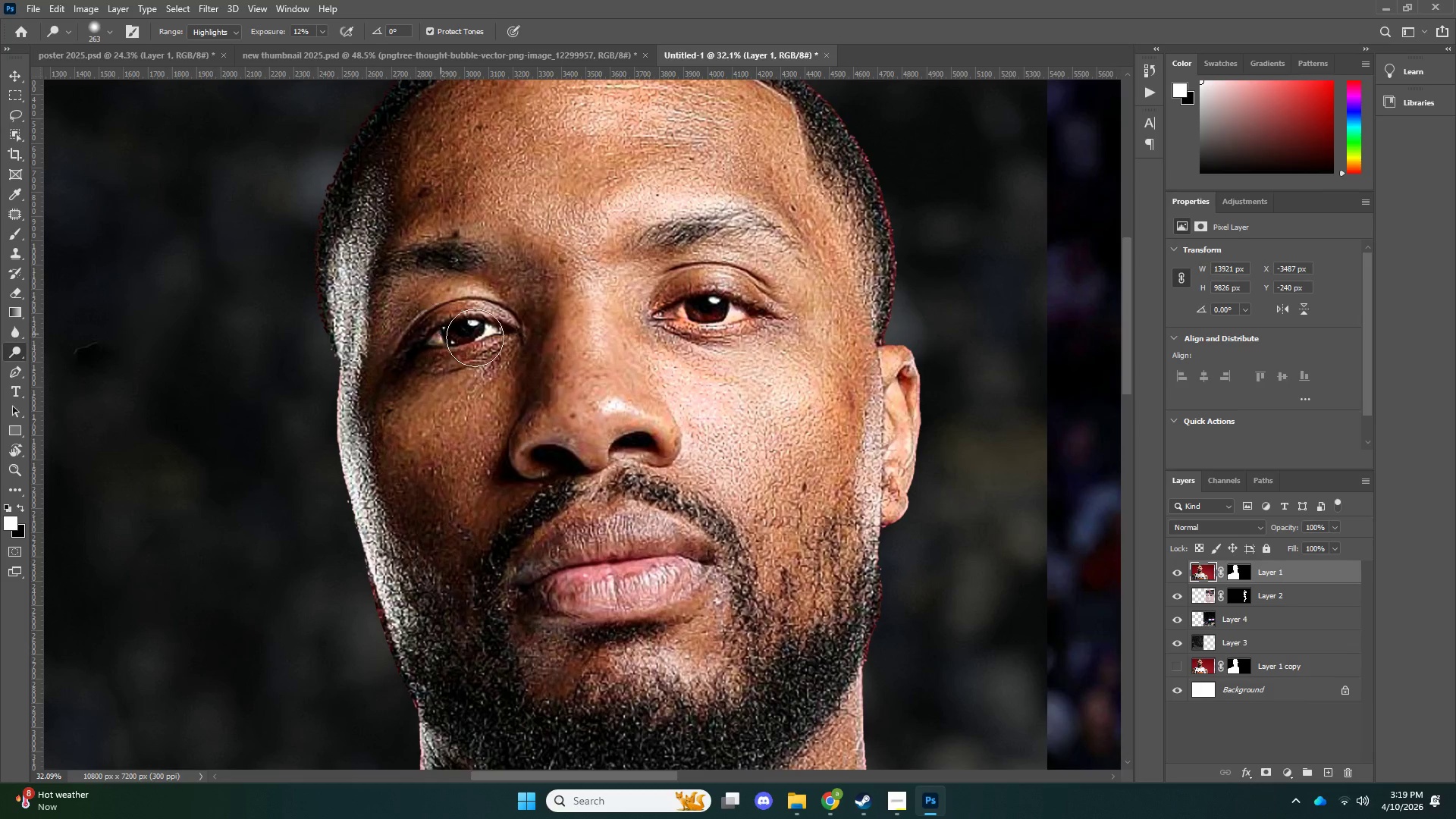 
left_click_drag(start_coordinate=[441, 334], to_coordinate=[436, 342])
 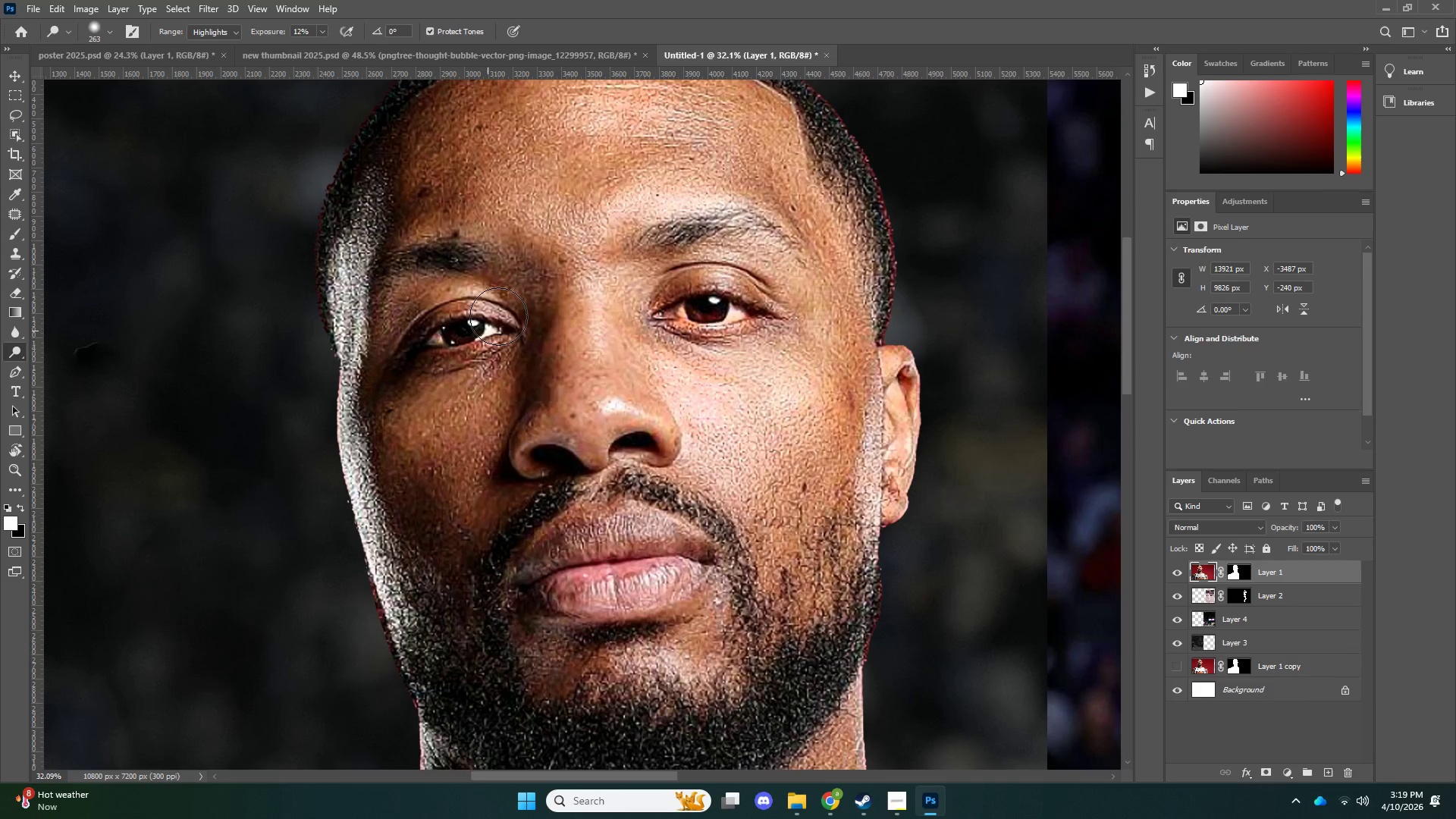 
left_click_drag(start_coordinate=[487, 332], to_coordinate=[495, 319])
 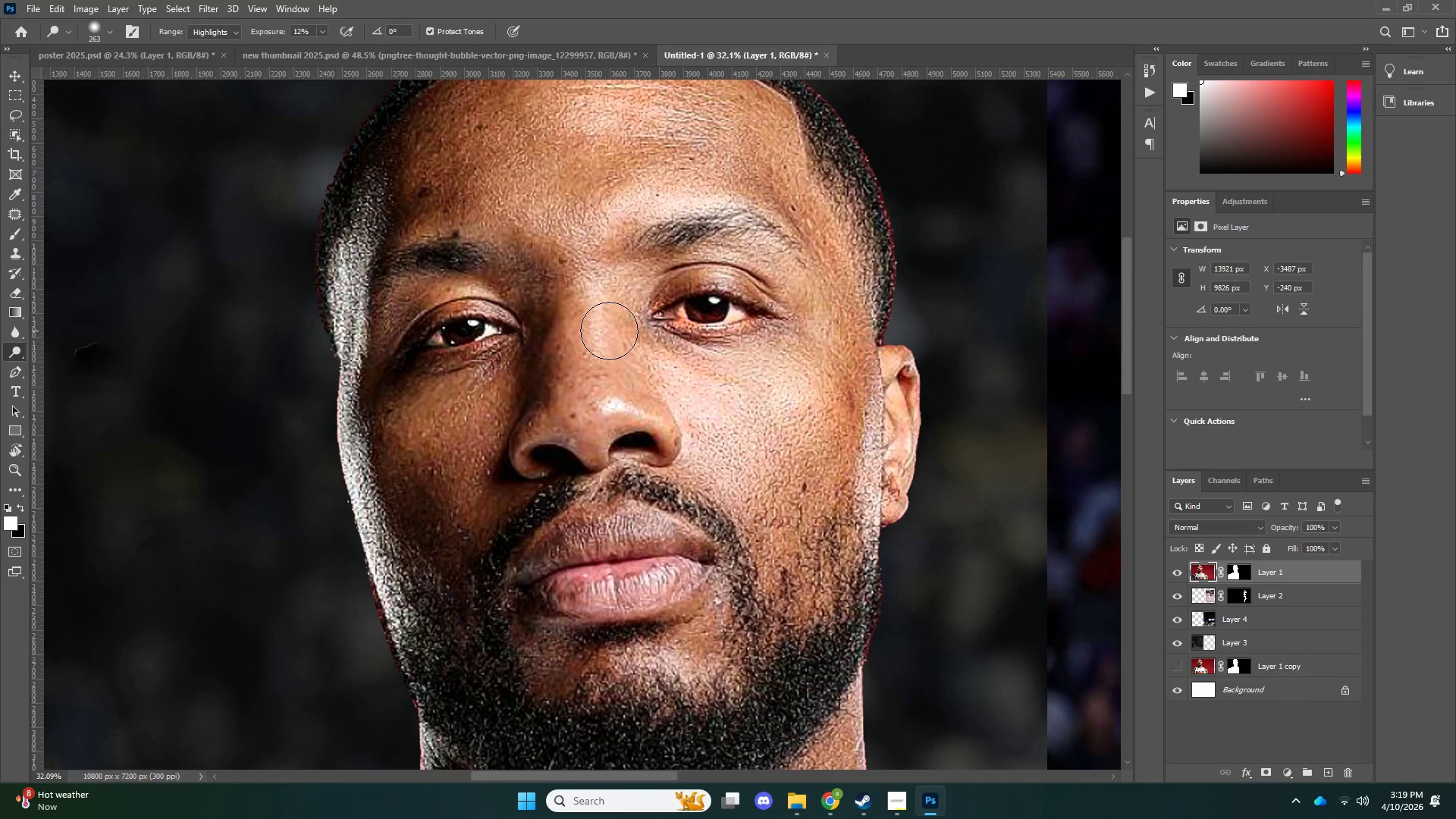 
left_click_drag(start_coordinate=[460, 311], to_coordinate=[434, 320])
 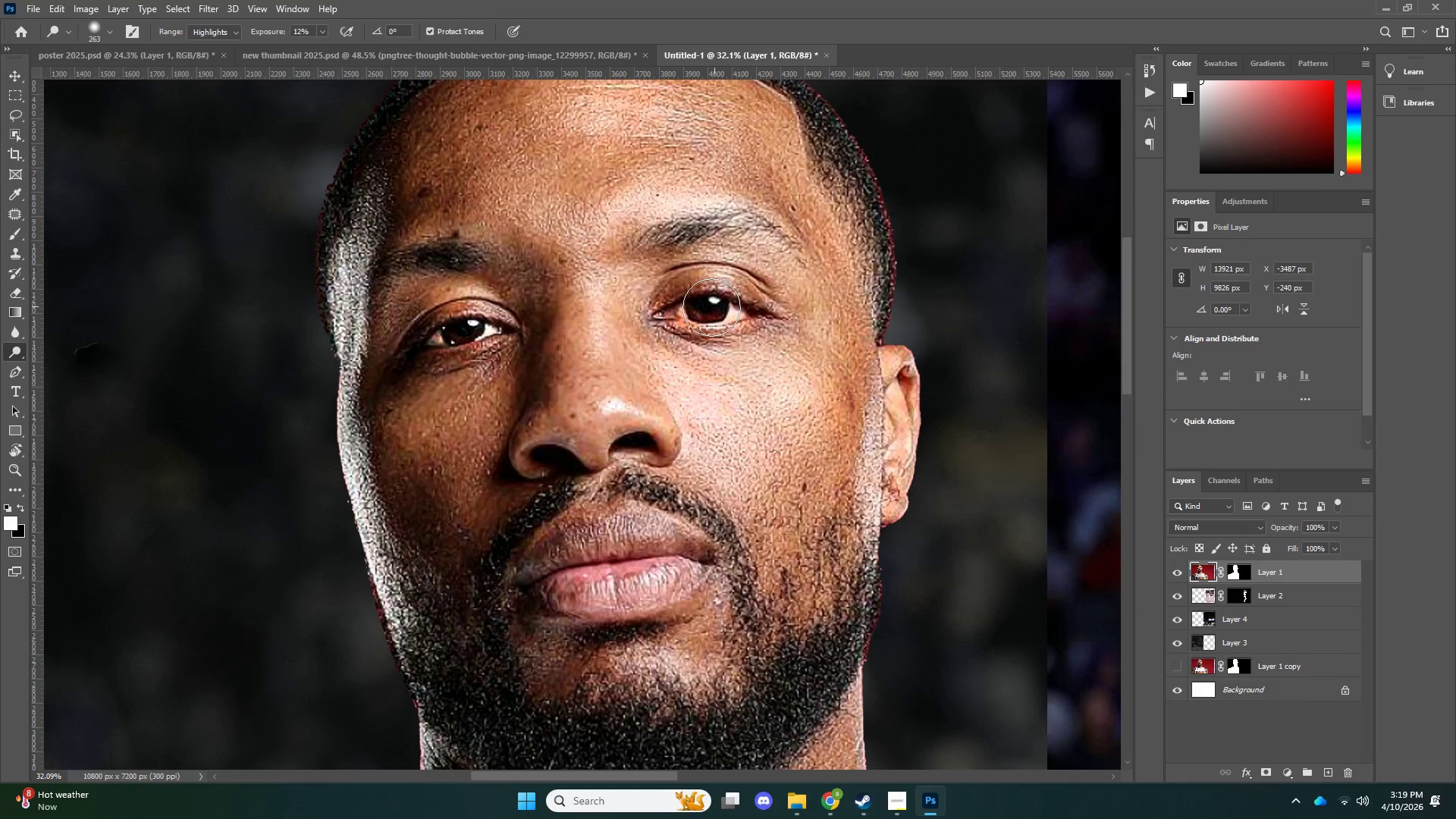 
left_click([696, 311])
 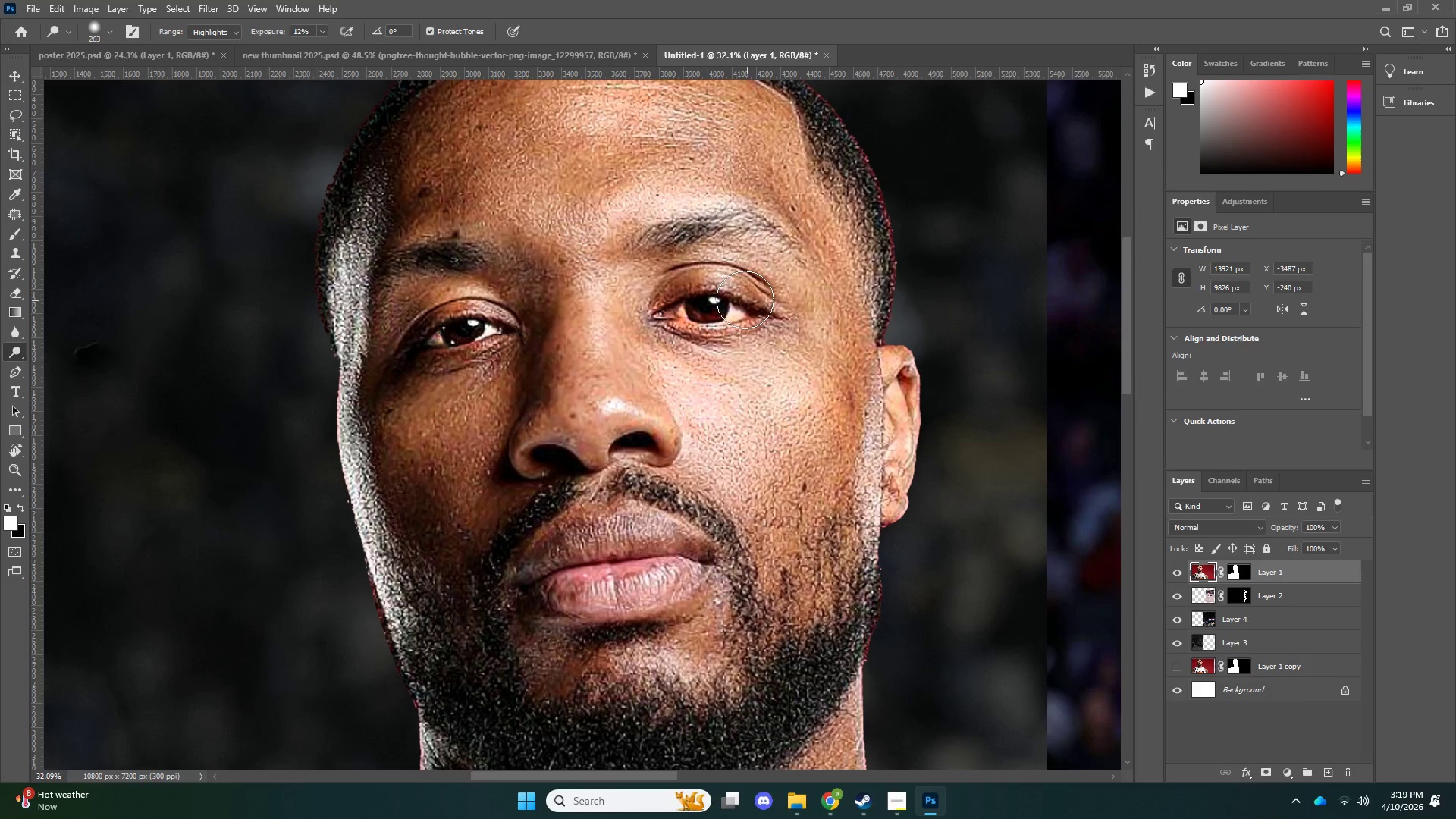 
left_click_drag(start_coordinate=[735, 300], to_coordinate=[729, 300])
 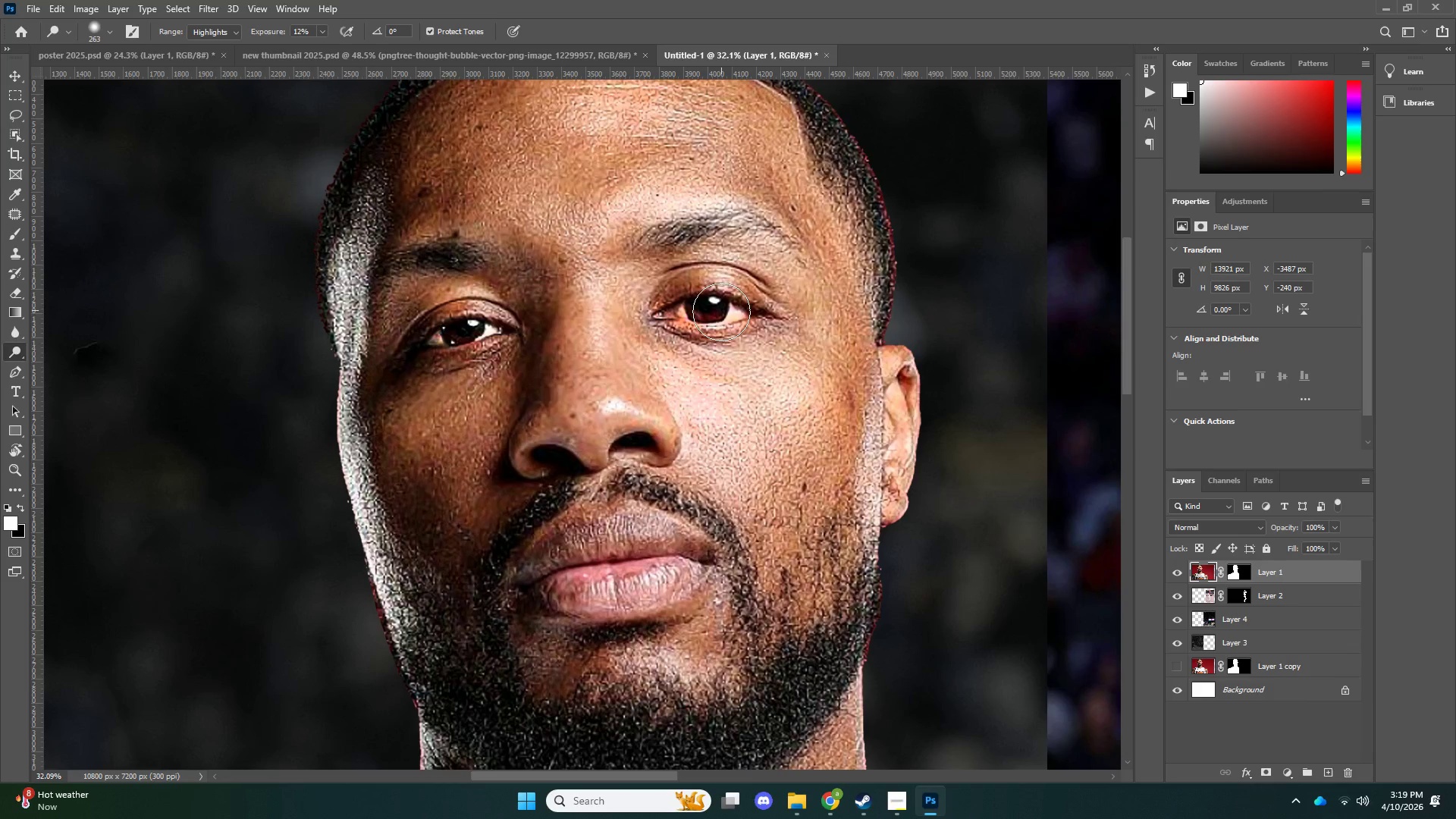 
left_click_drag(start_coordinate=[717, 302], to_coordinate=[711, 304])
 